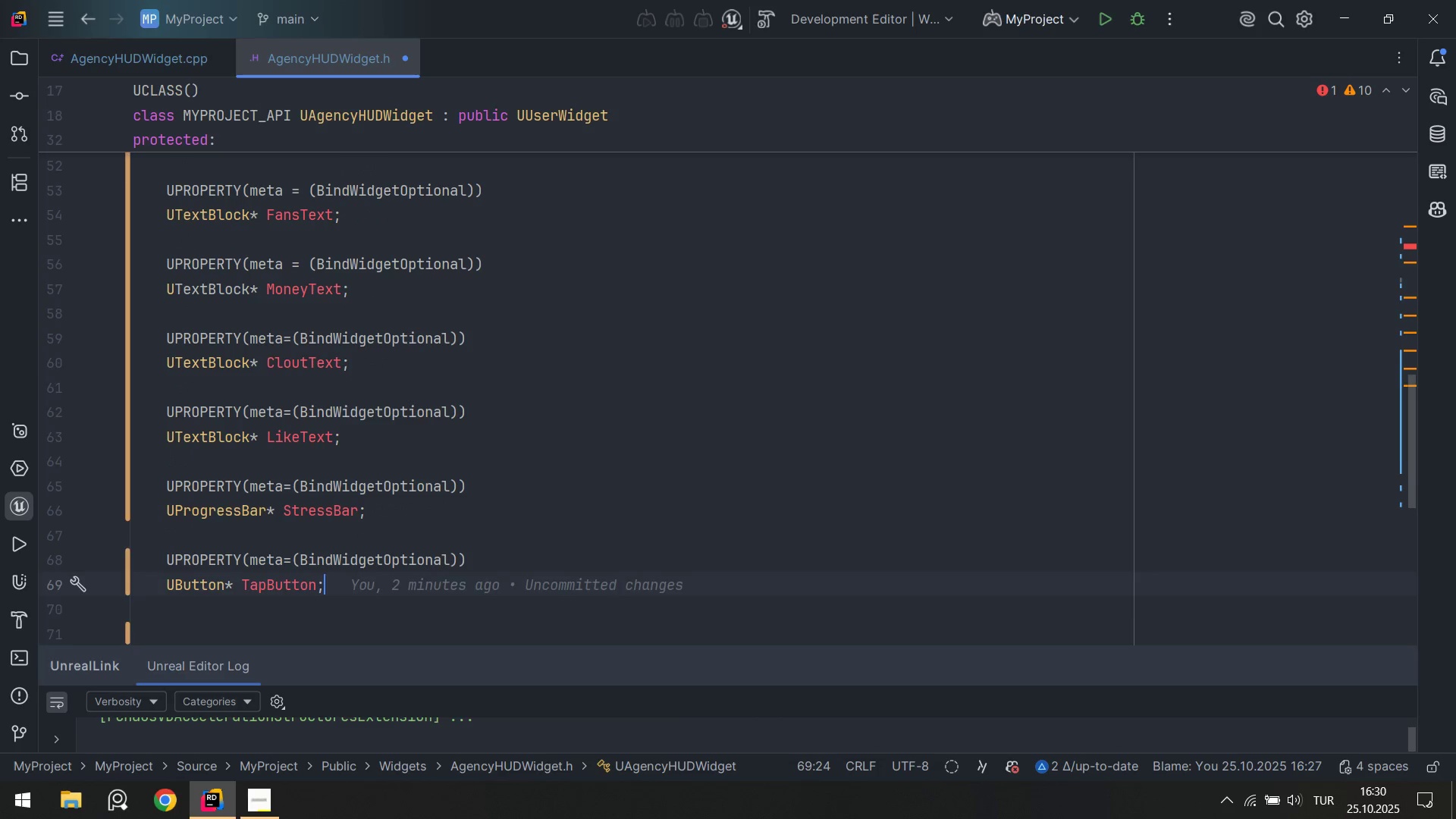 
key(Enter)
 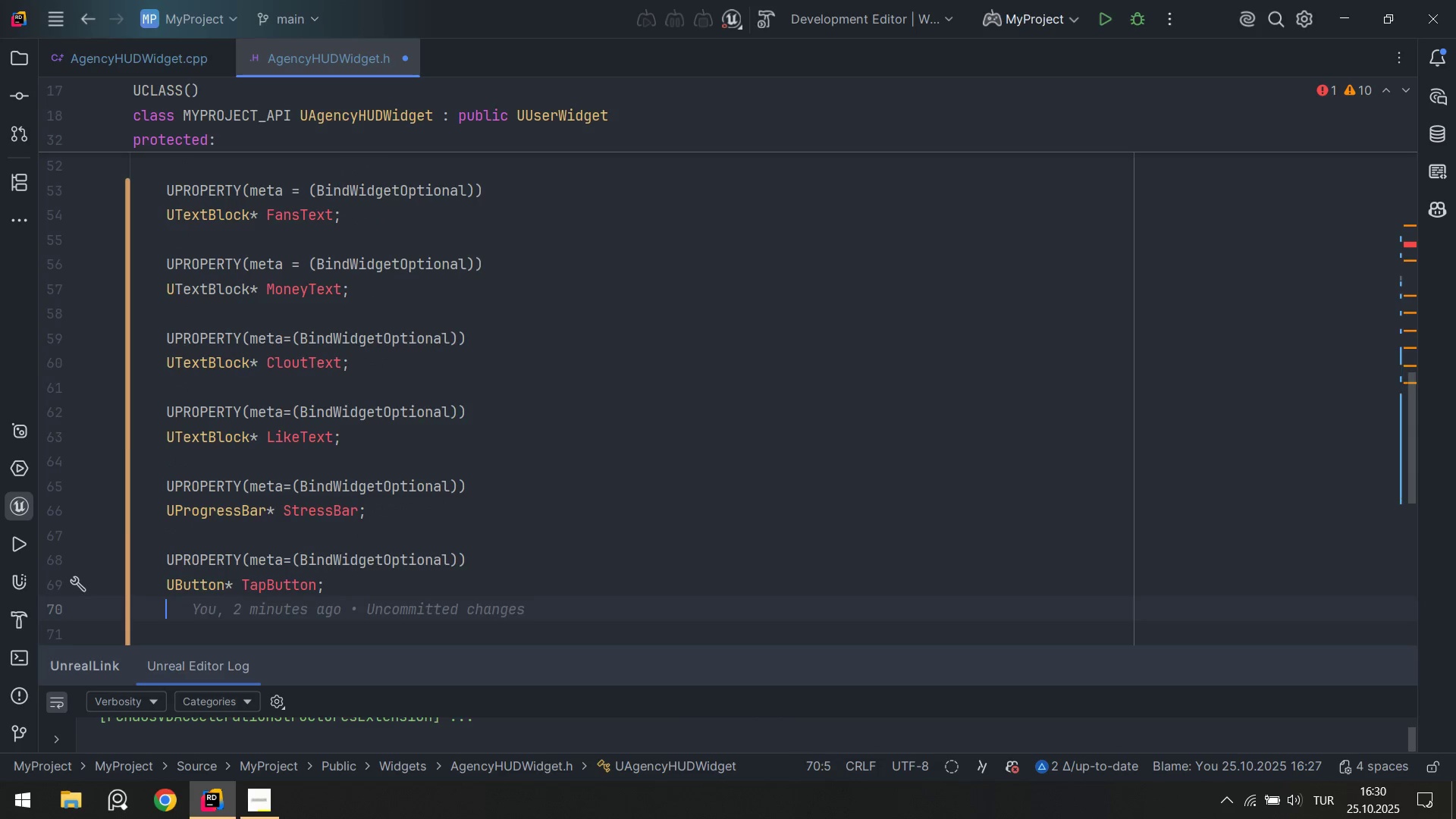 
key(Enter)
 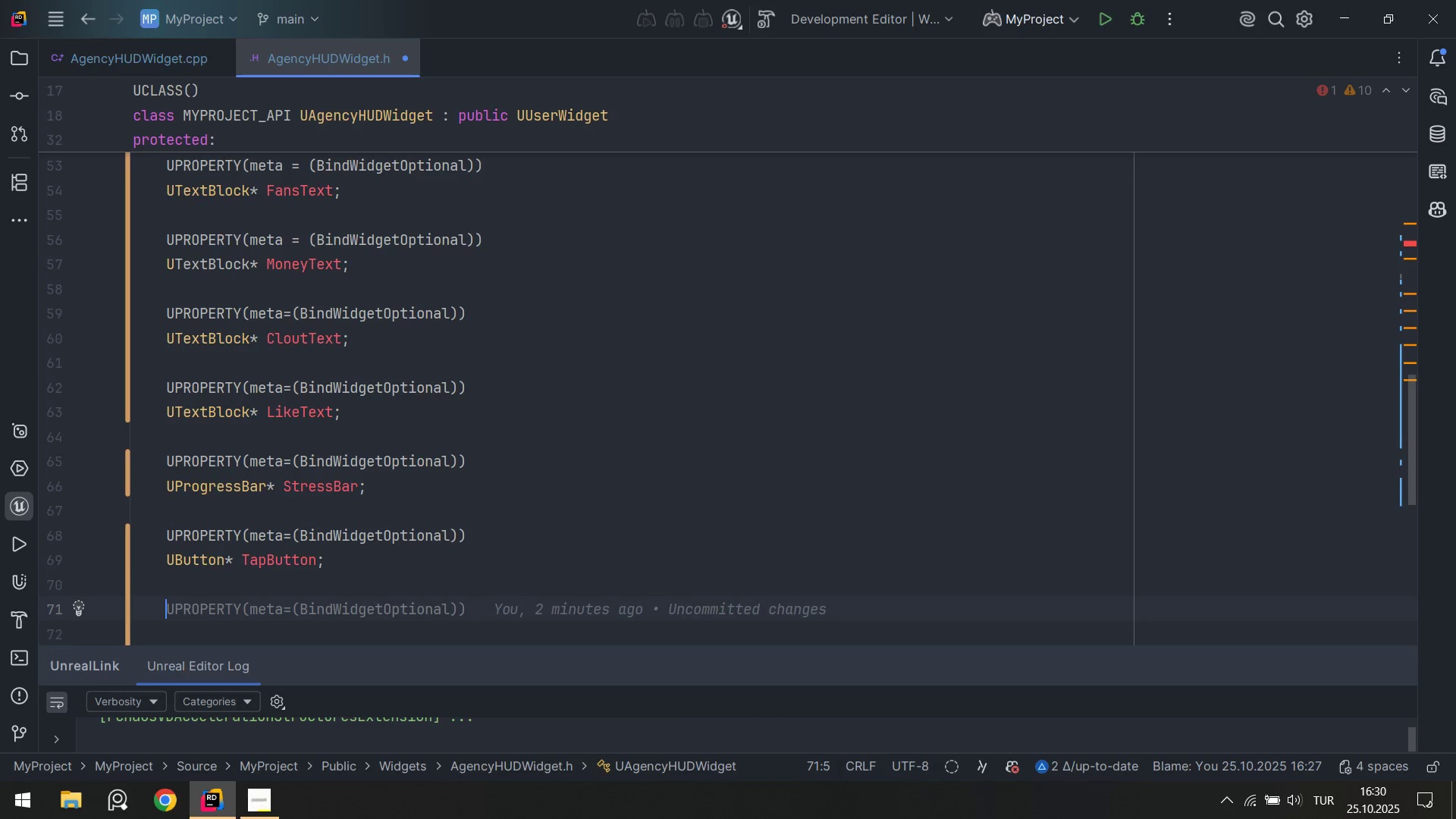 
key(Control+ControlLeft)
 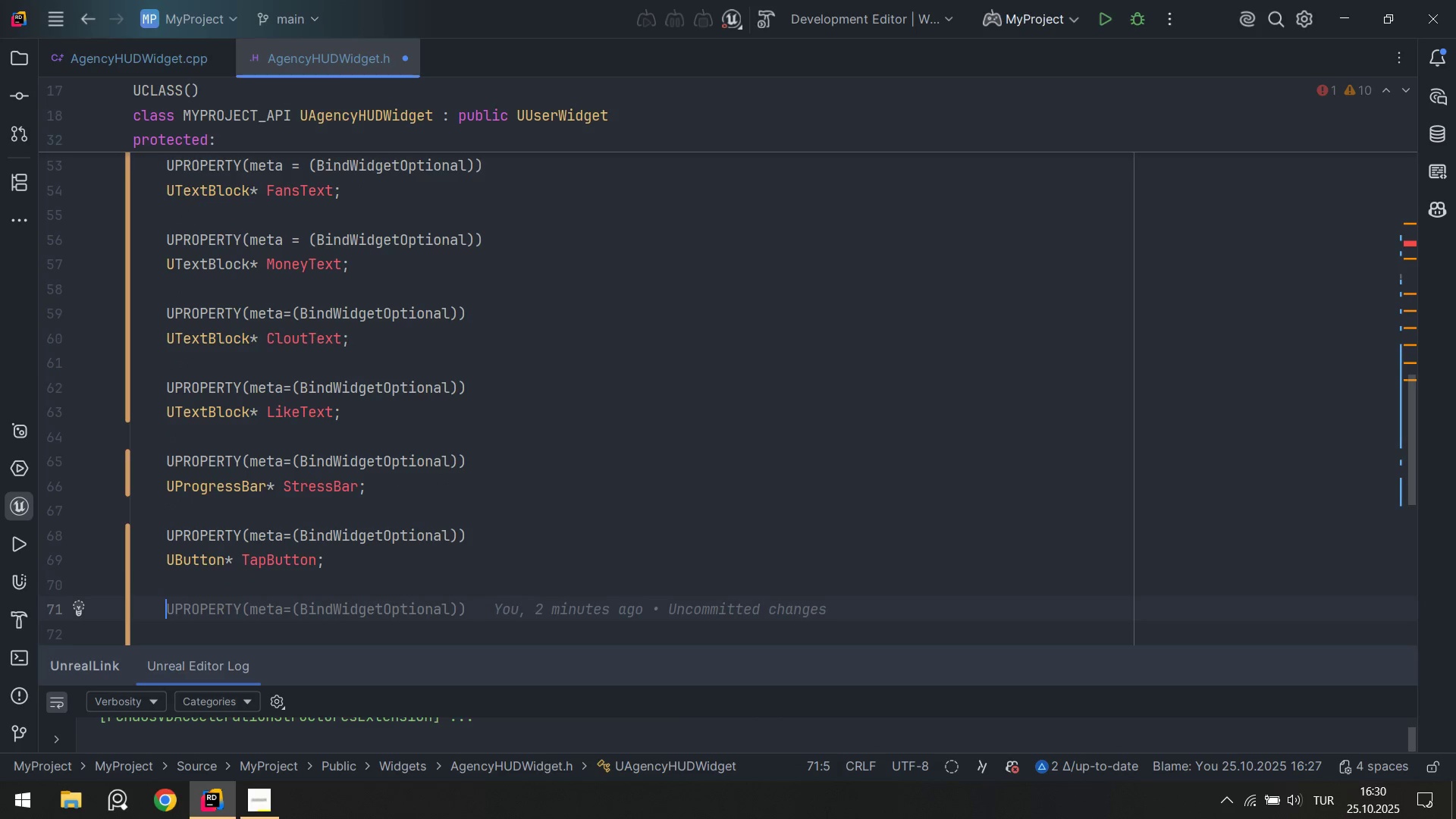 
key(Control+S)
 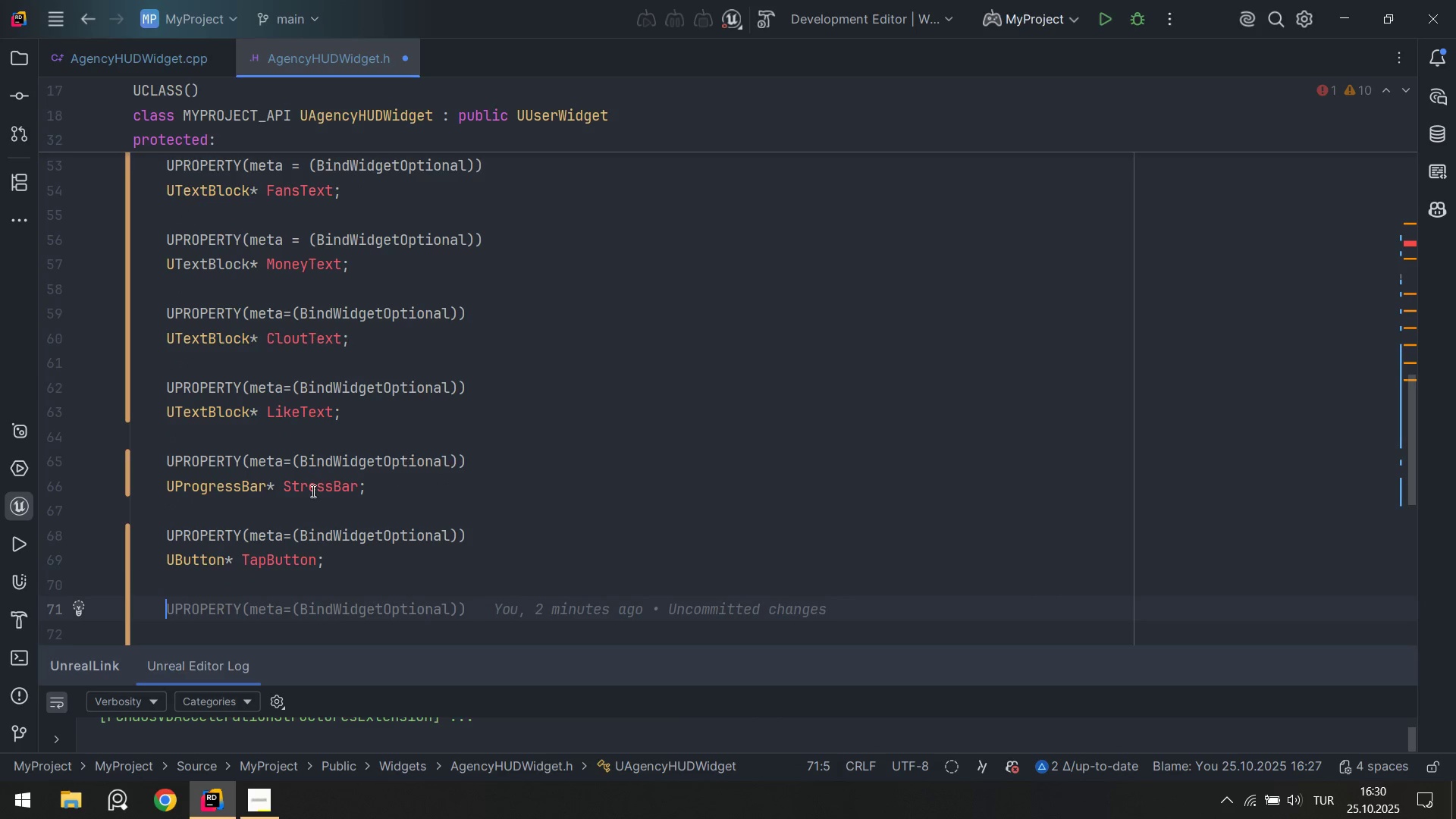 
scroll: coordinate [362, 464], scroll_direction: down, amount: 2.0
 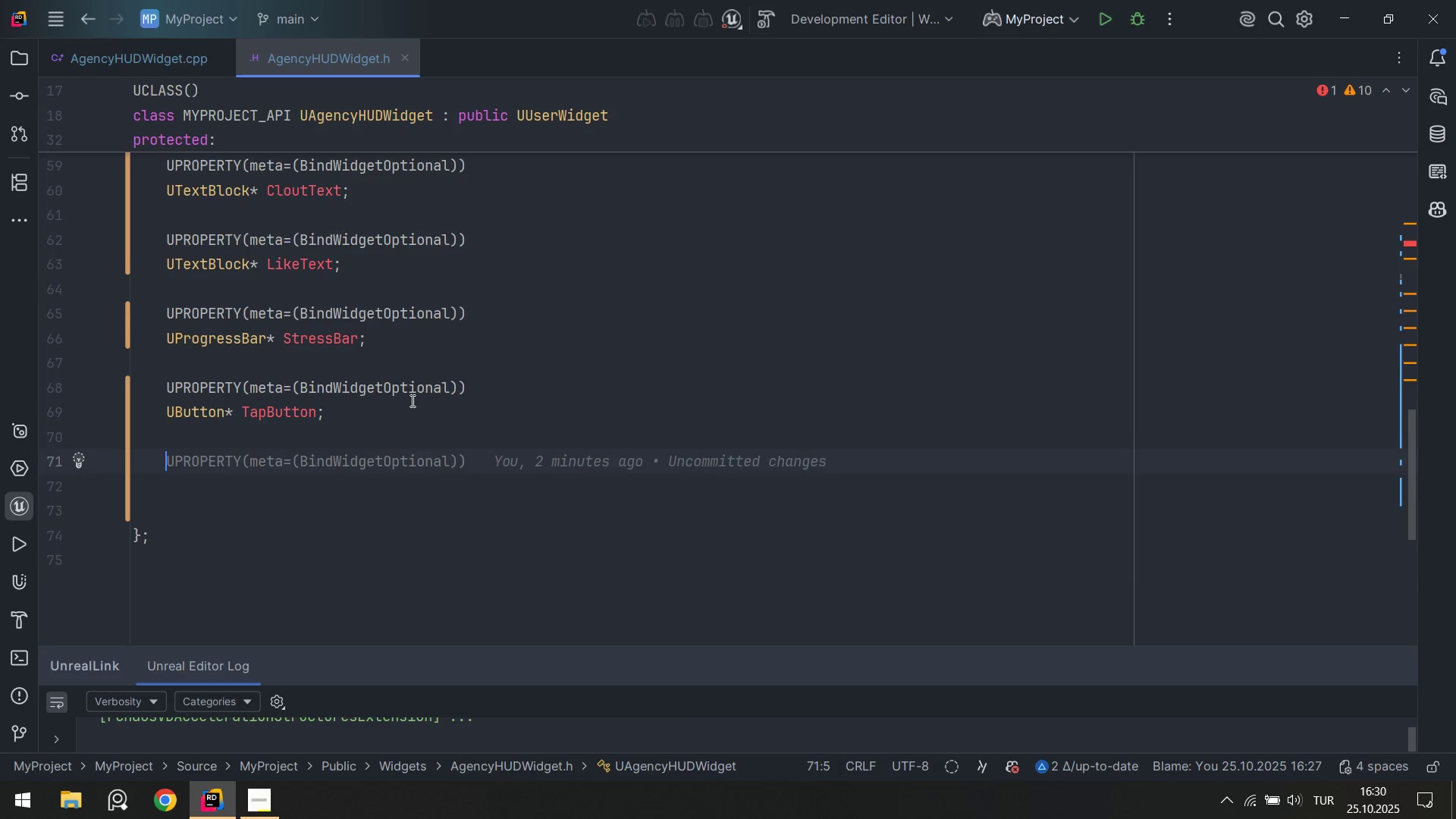 
scroll: coordinate [442, 379], scroll_direction: none, amount: 0.0
 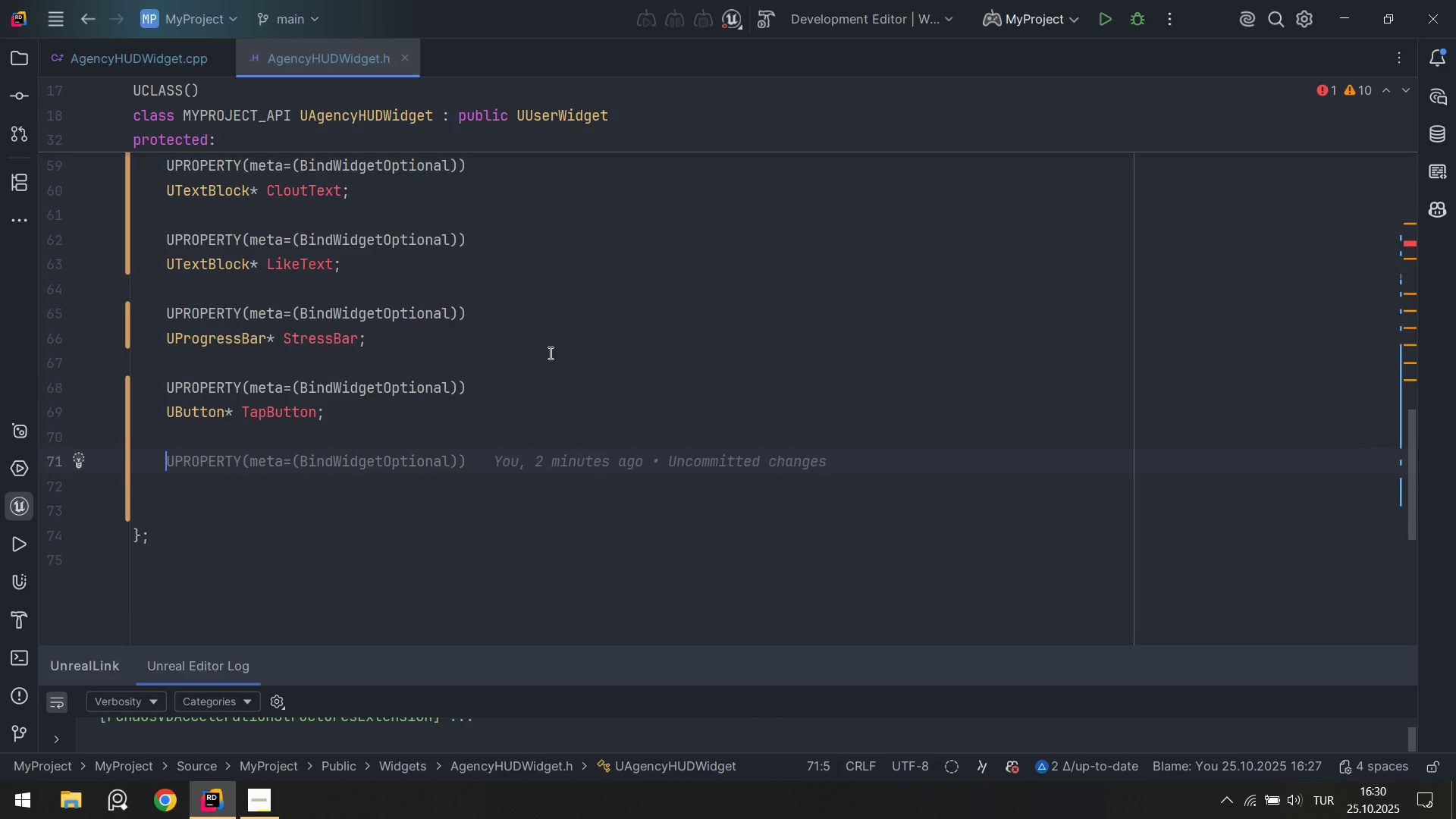 
key(Enter)
 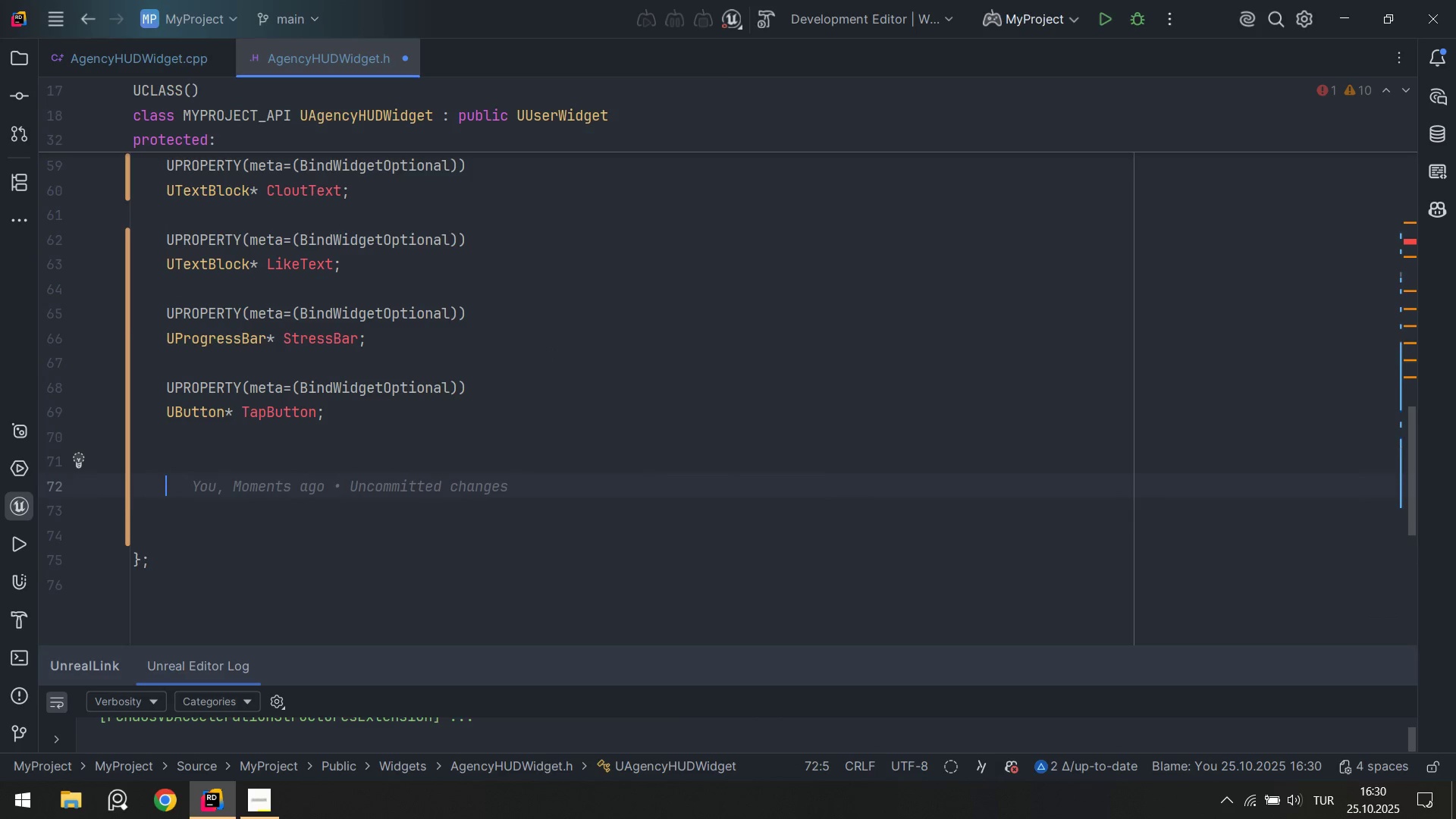 
key(Enter)
 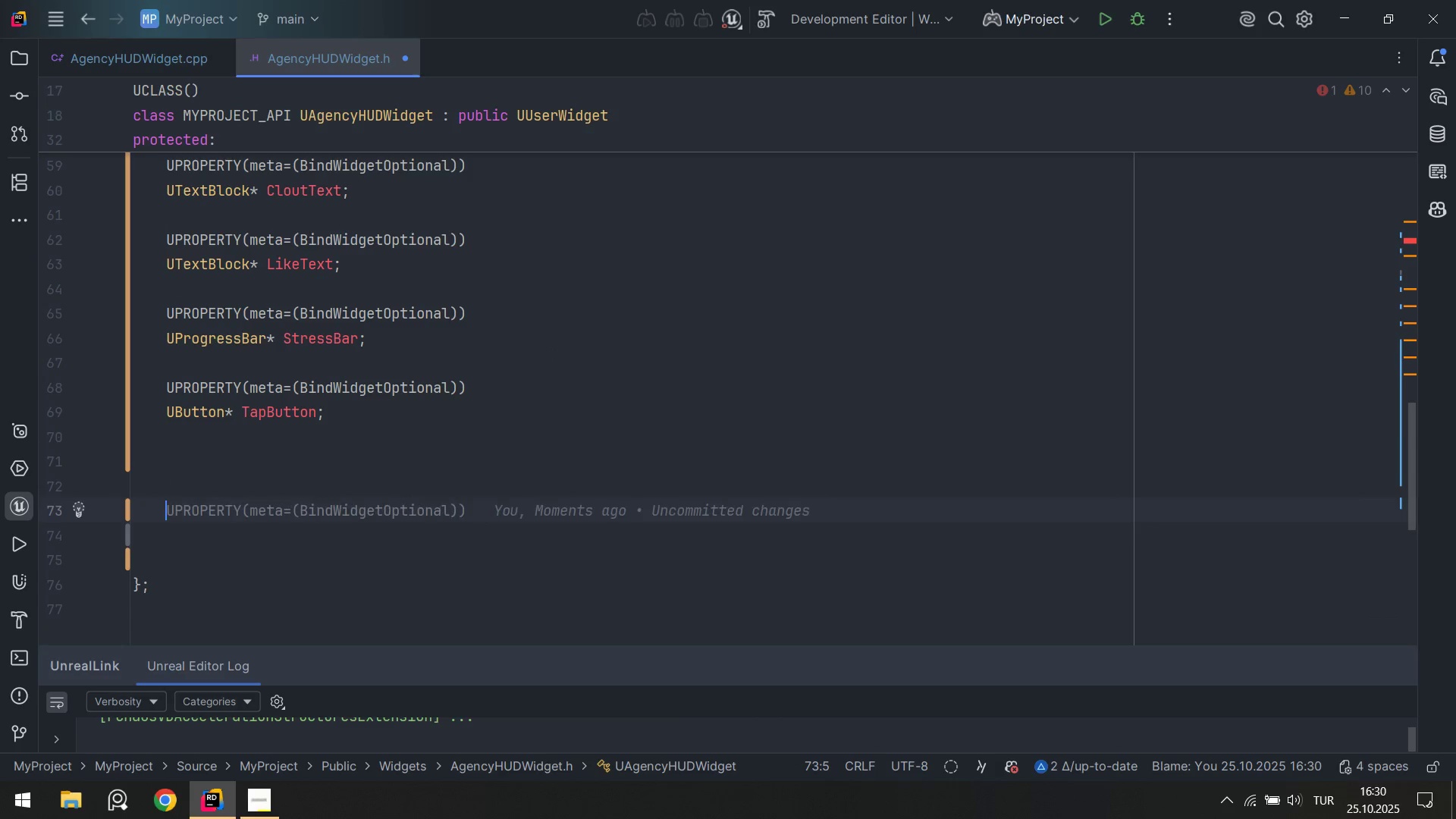 
key(ArrowUp)
 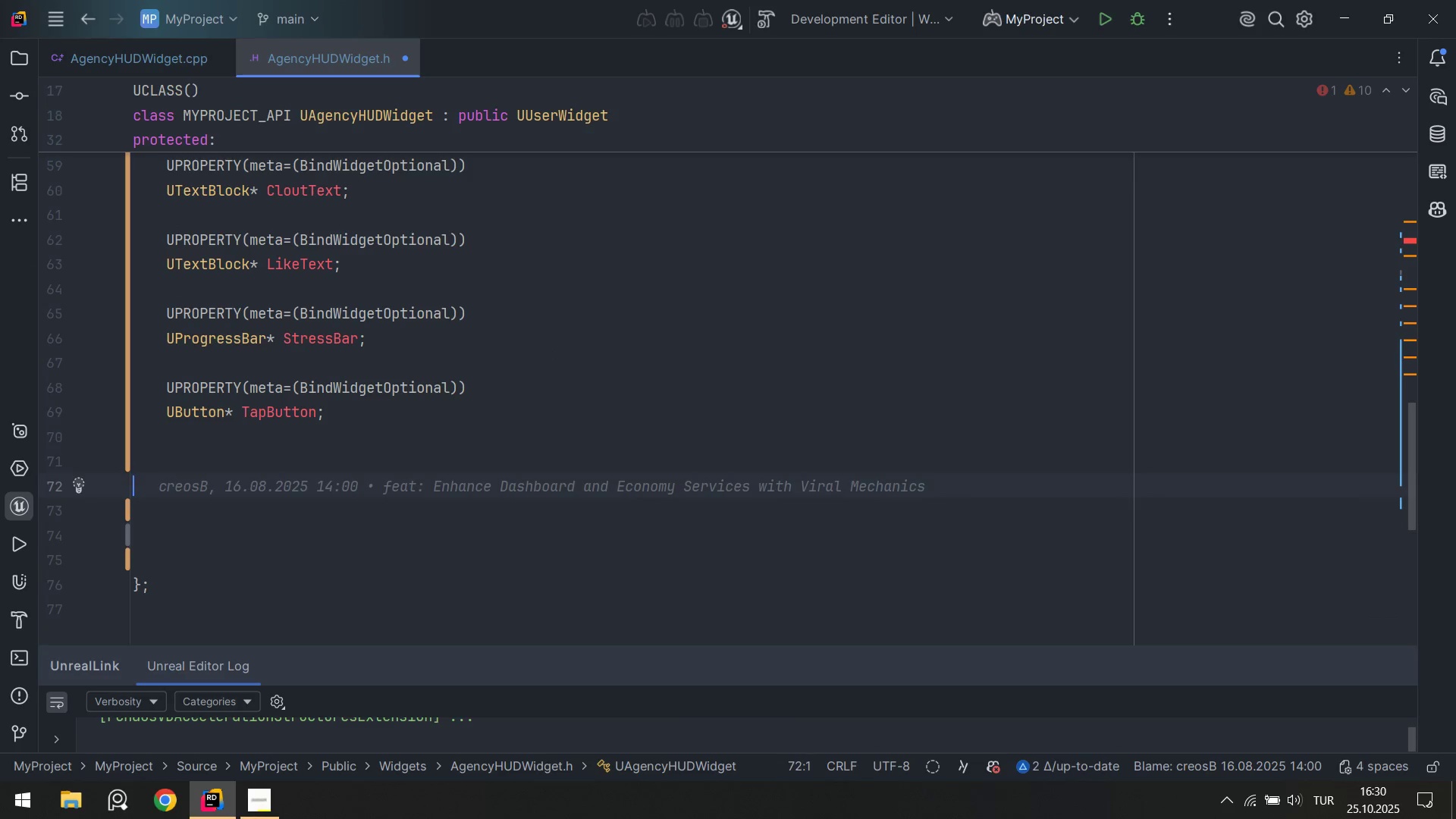 
key(ArrowUp)
 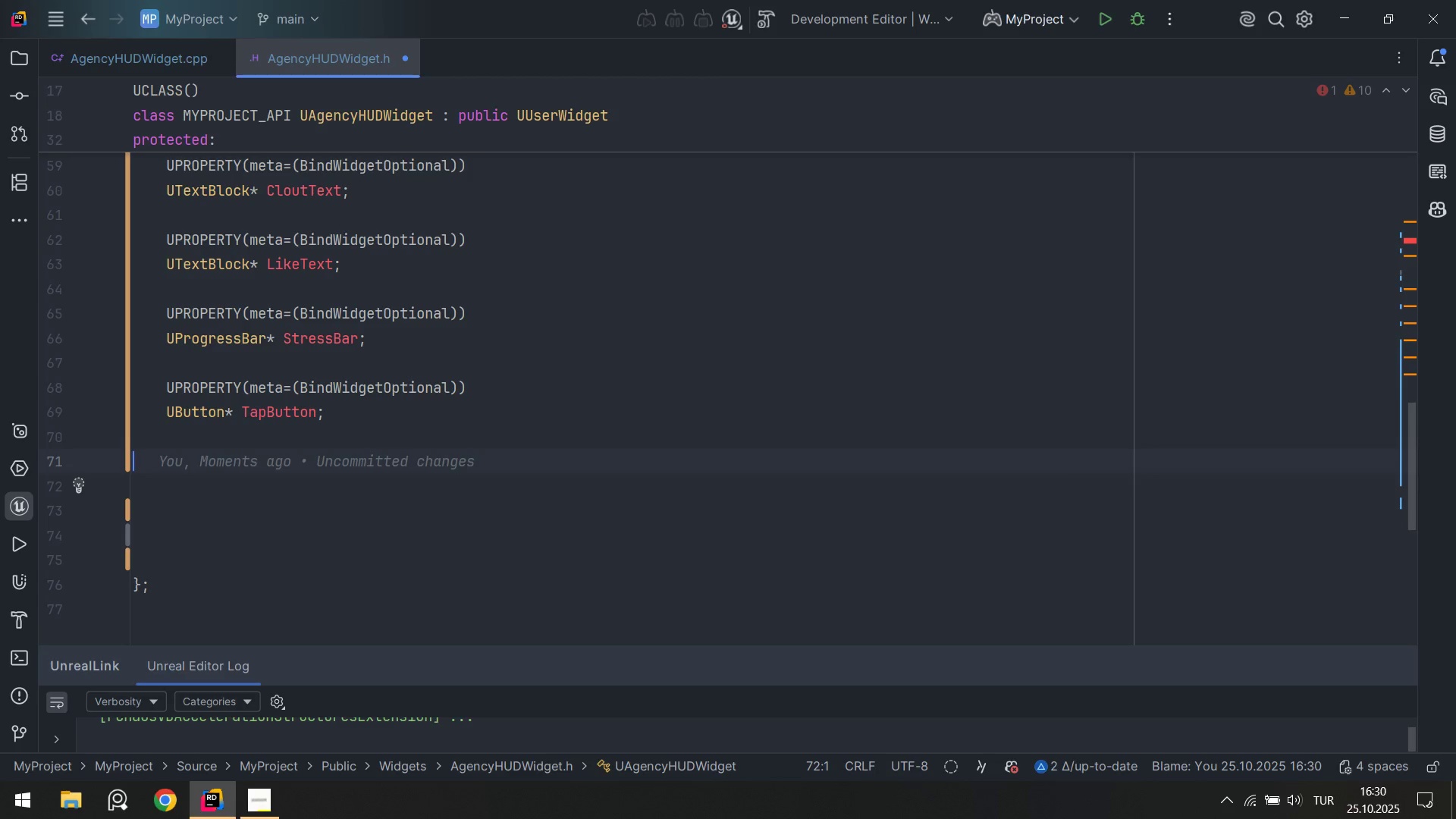 
key(ArrowUp)
 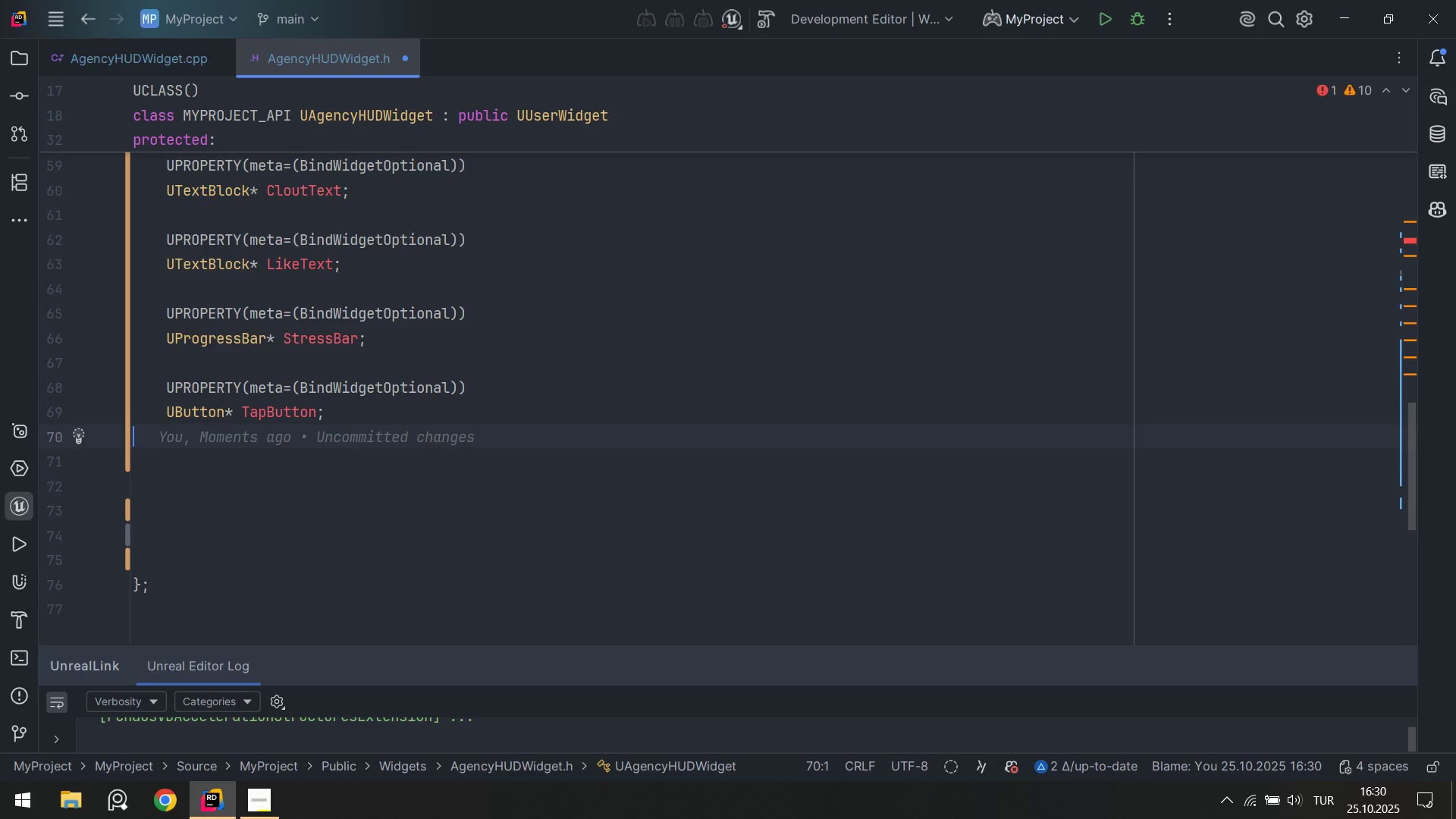 
key(ArrowDown)
 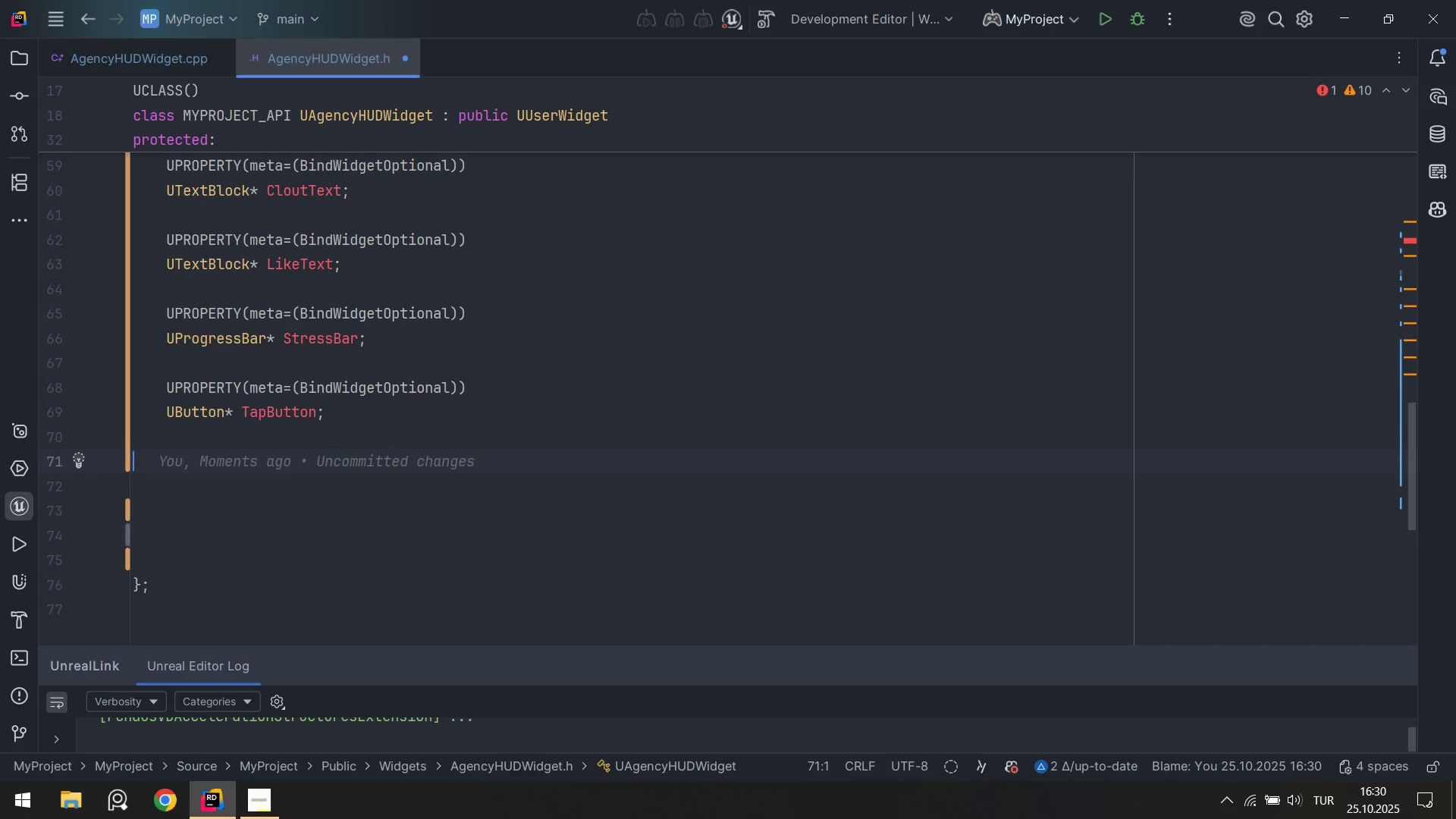 
key(Tab)
type(UPro)
 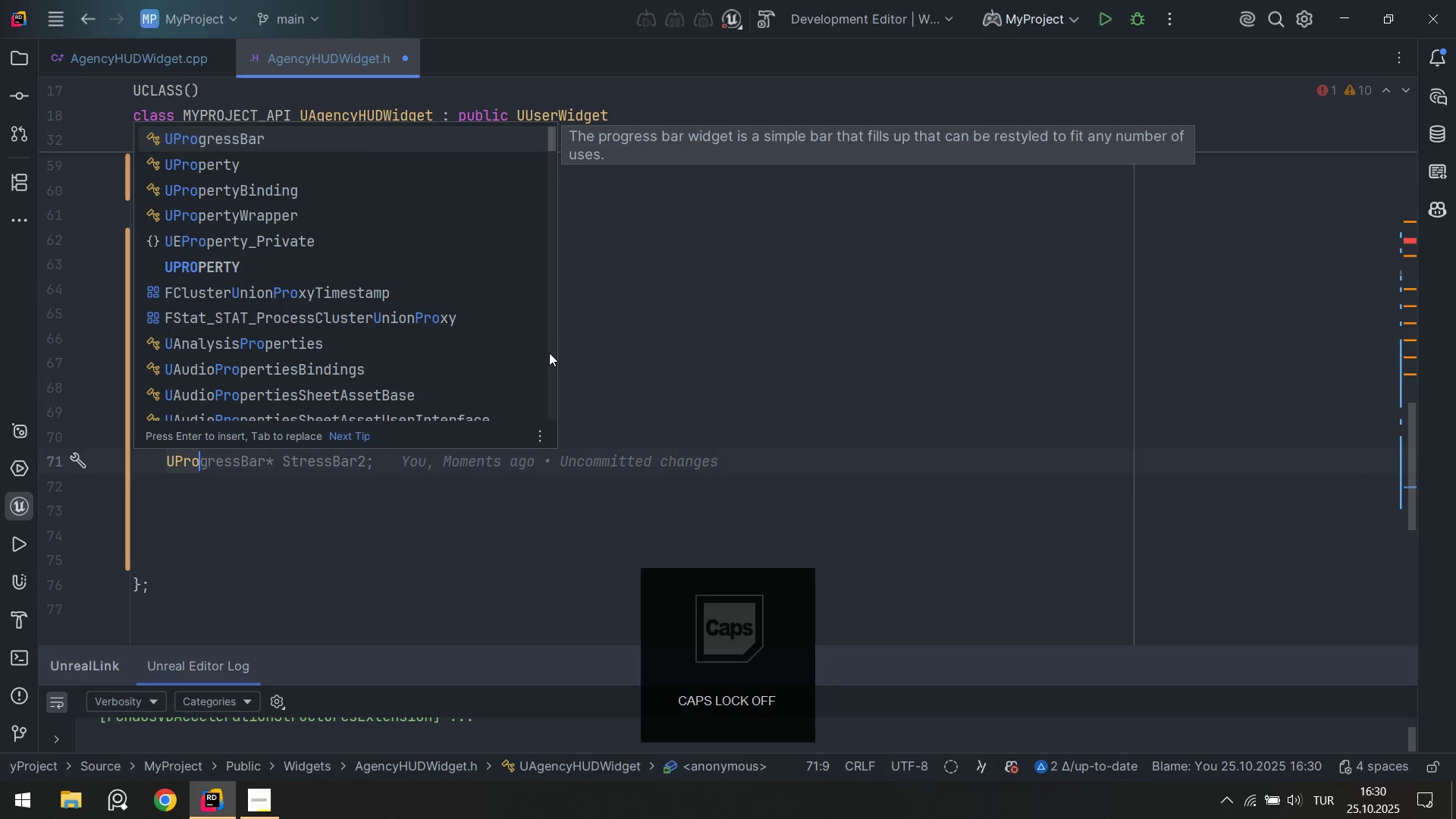 
key(ArrowDown)
 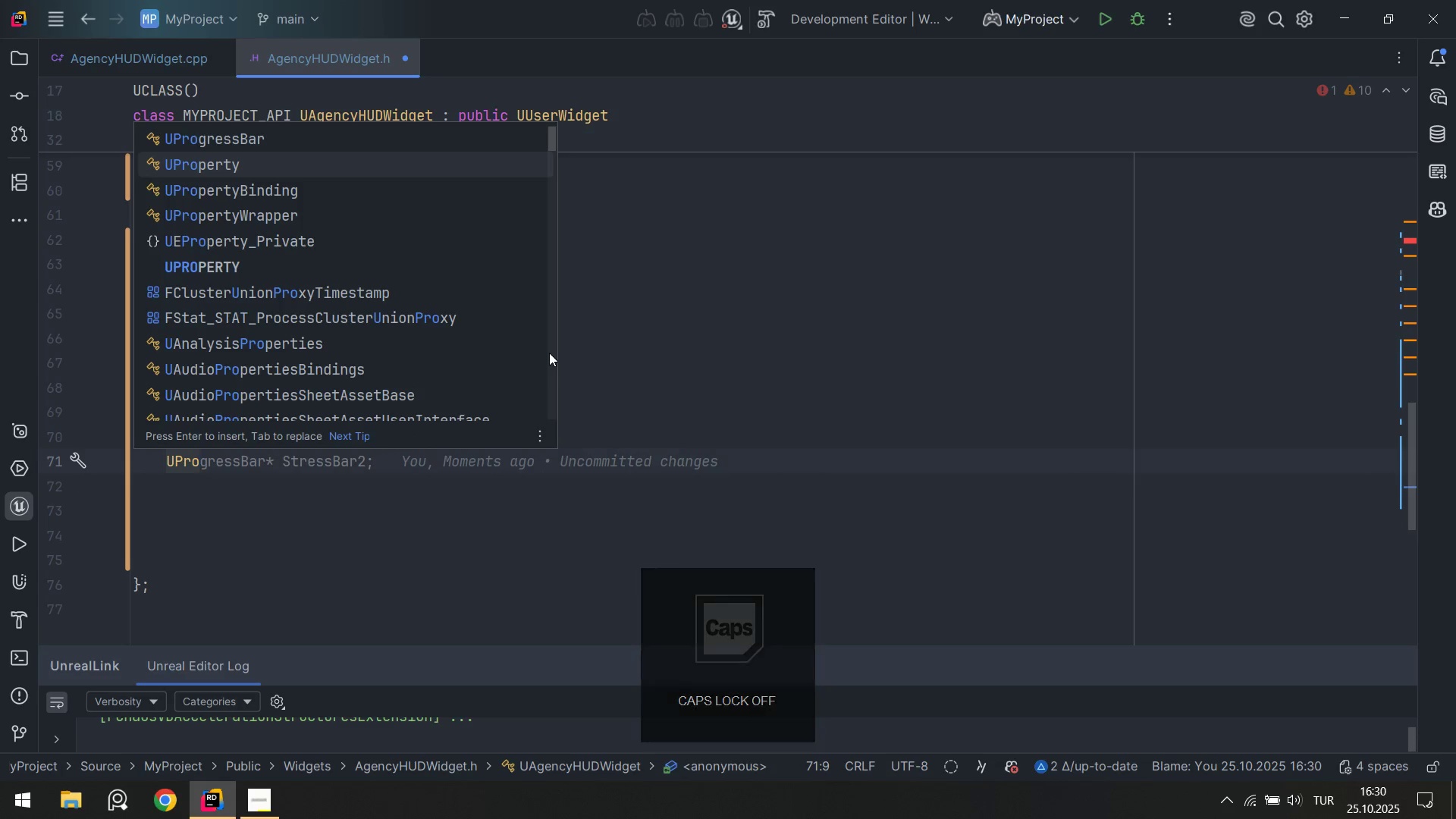 
key(Enter)
 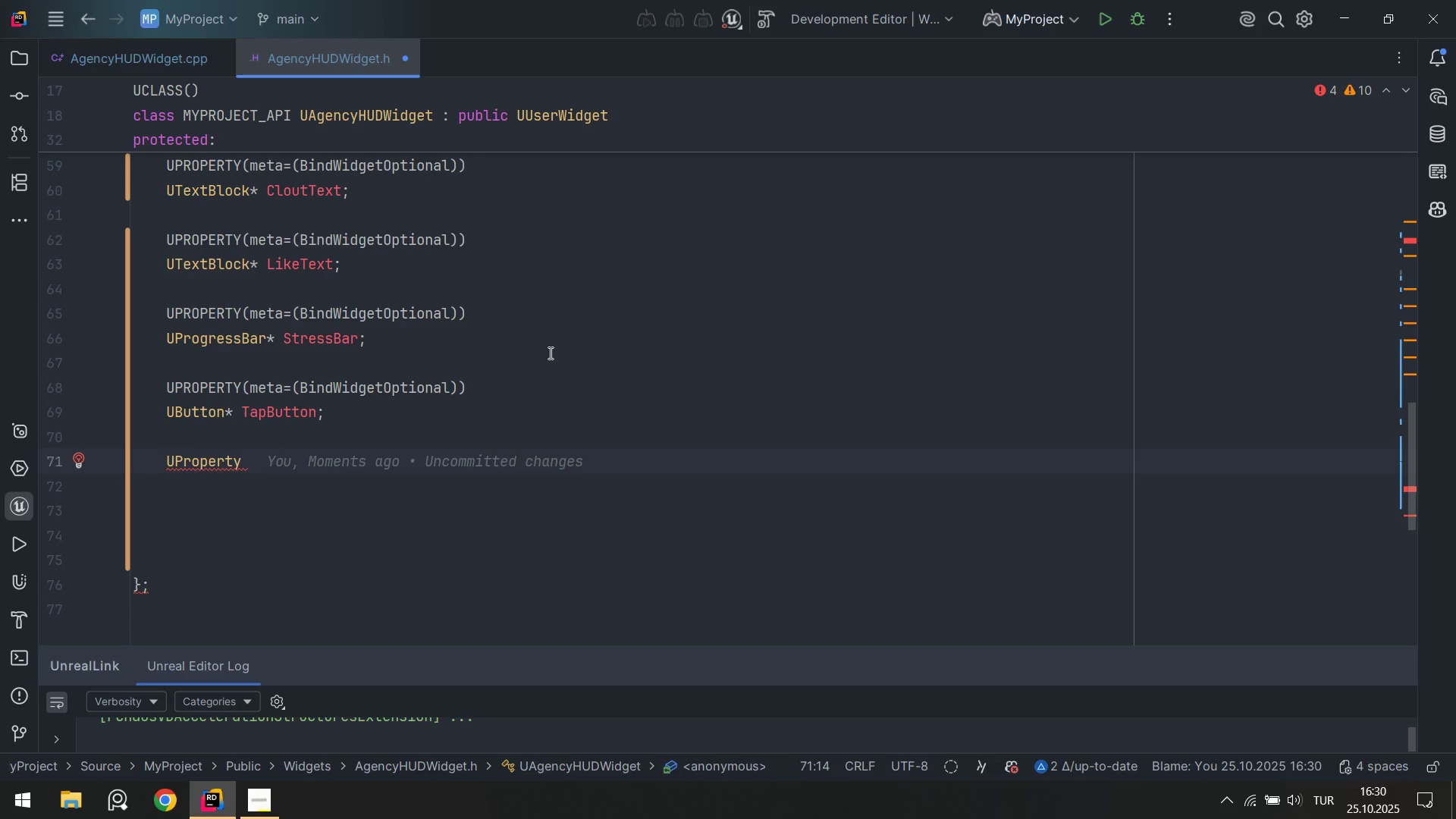 
type(*)
key(Backspace)
key(Backspace)
key(Backspace)
type(PRO)
key(Tab)
 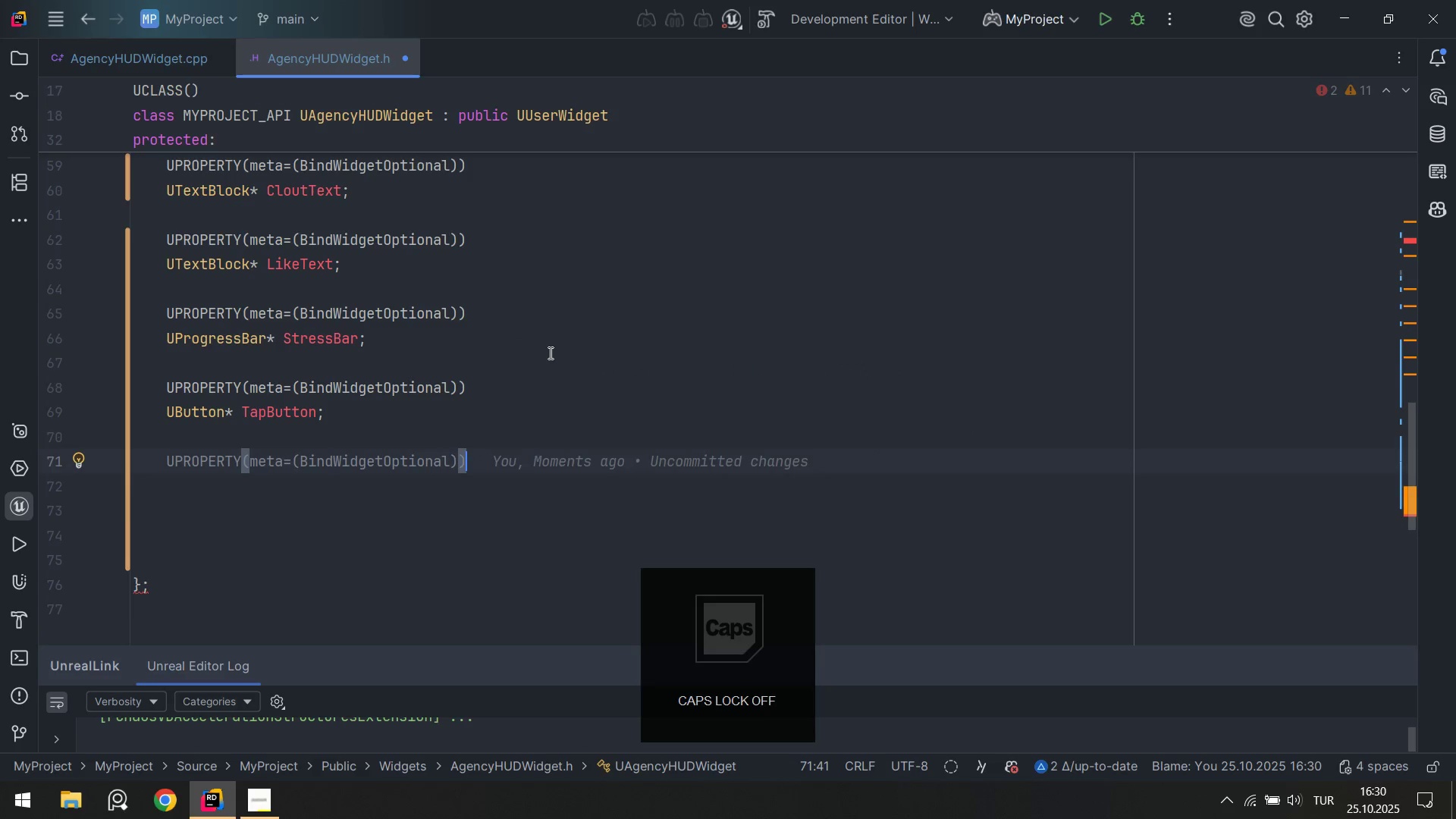 
key(Enter)
 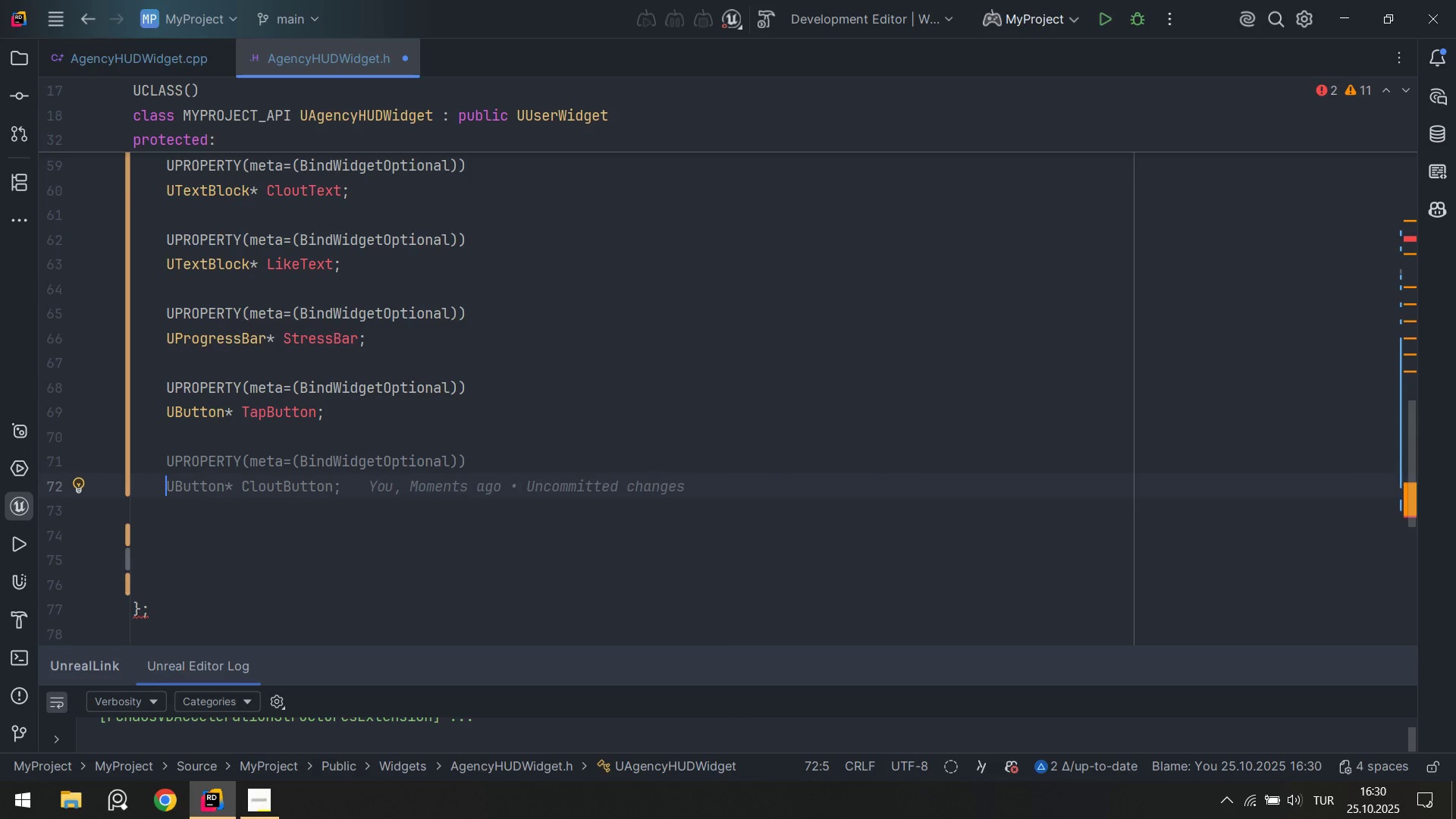 
type(class )
key(Backspace)
key(Backspace)
key(Backspace)
key(Backspace)
key(Backspace)
key(Backspace)
key(Backspace)
 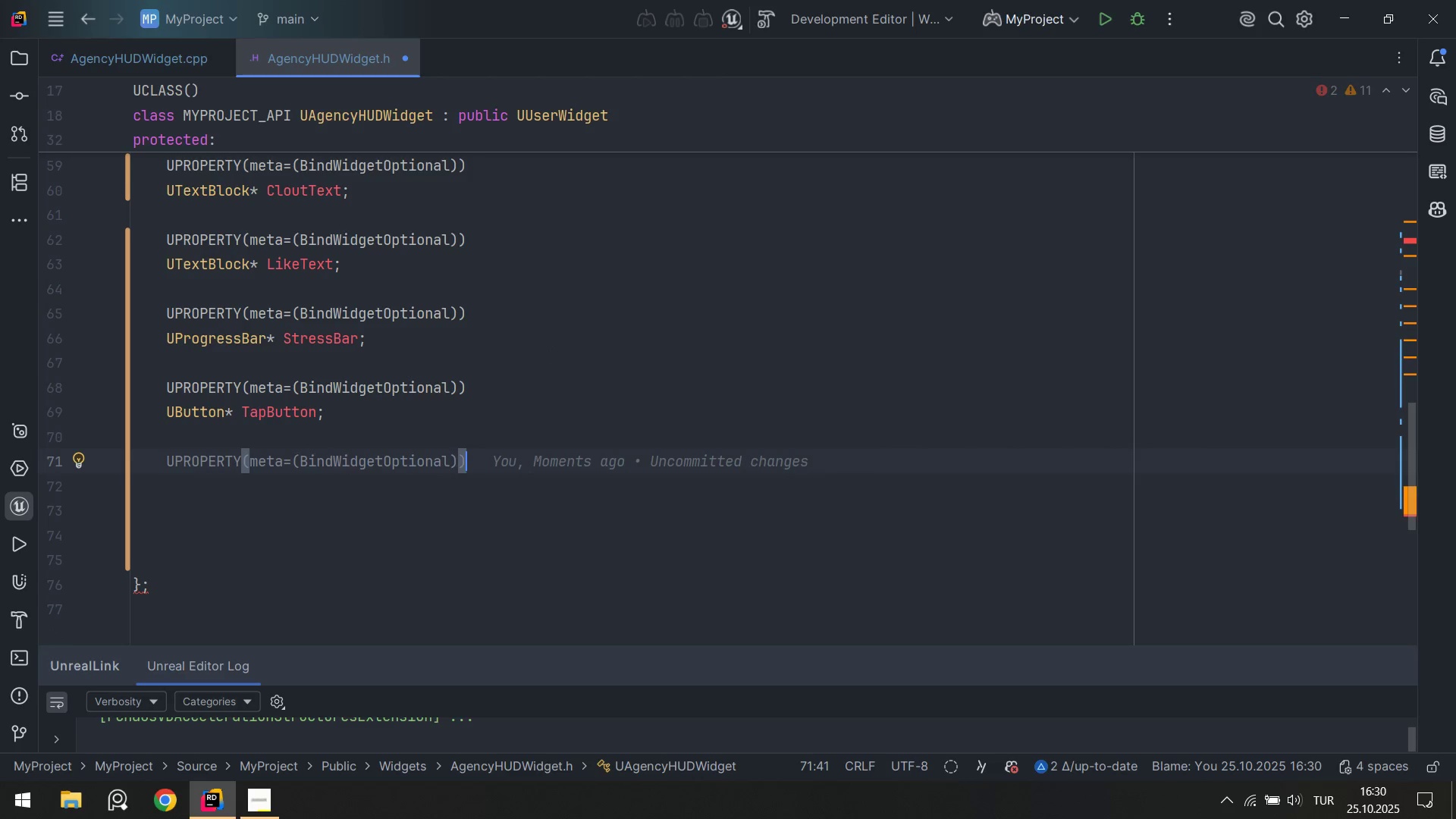 
key(Control+ControlLeft)
 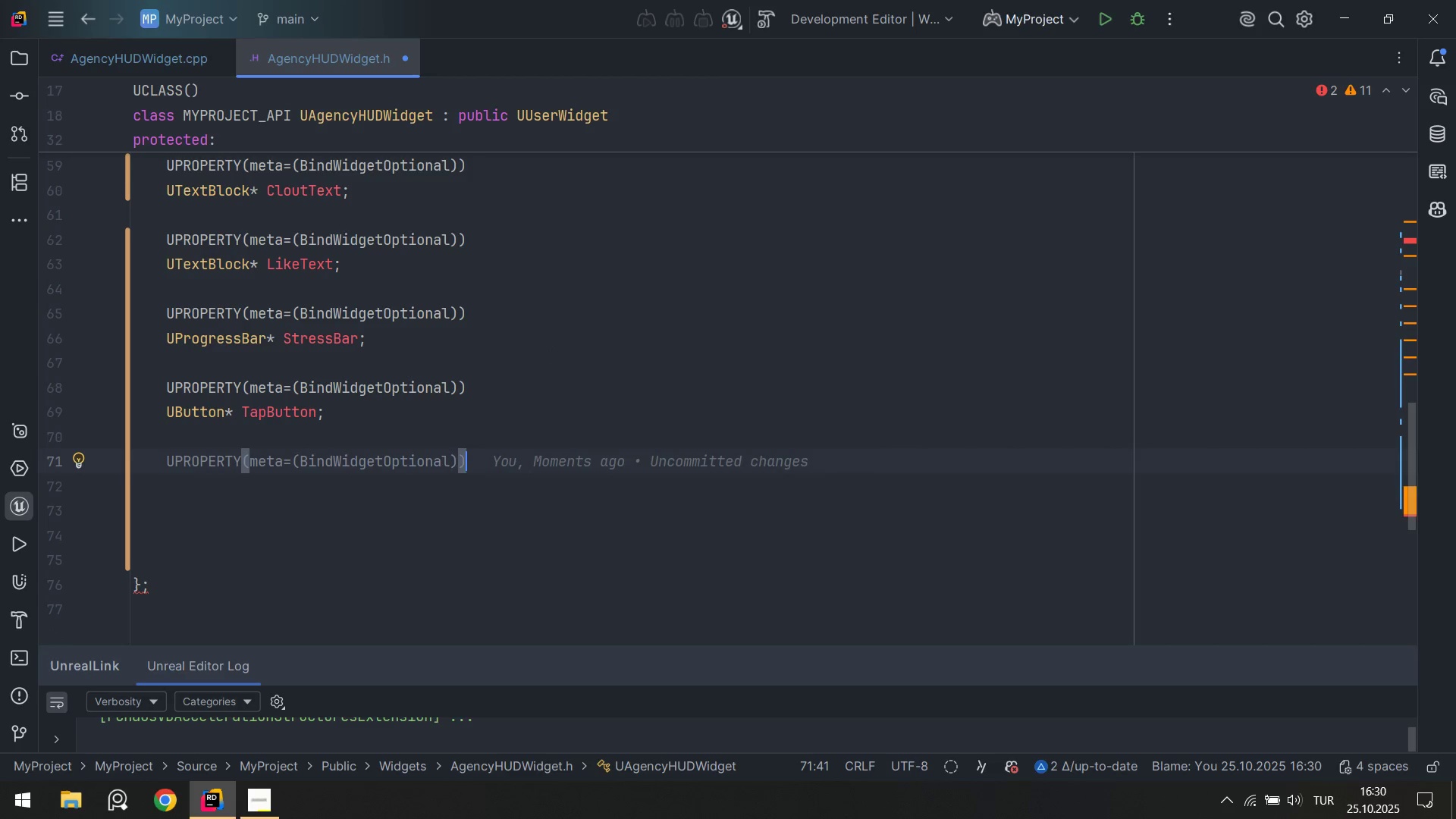 
key(Control+S)
 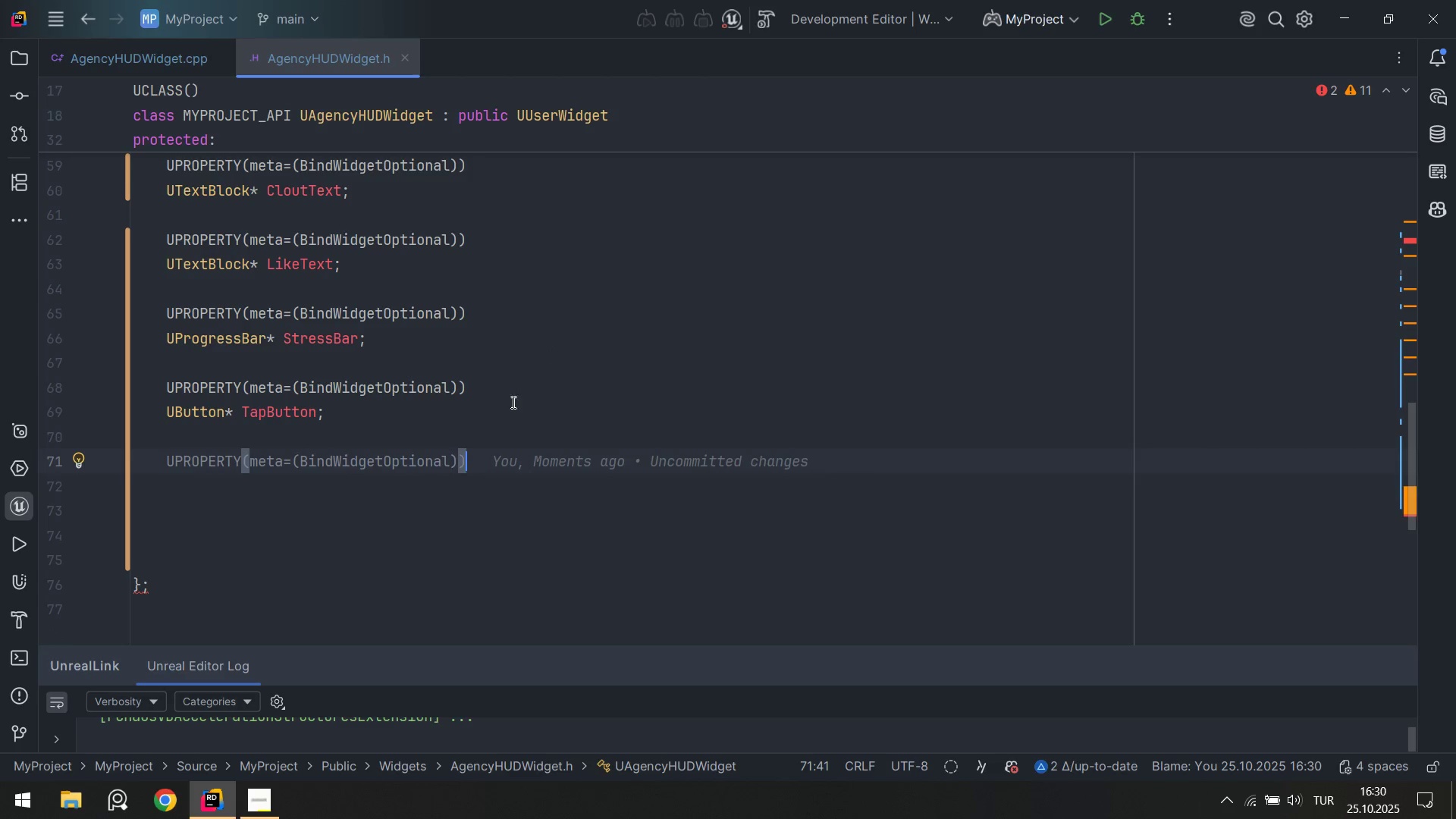 
left_click_drag(start_coordinate=[202, 497], to_coordinate=[118, 445])
 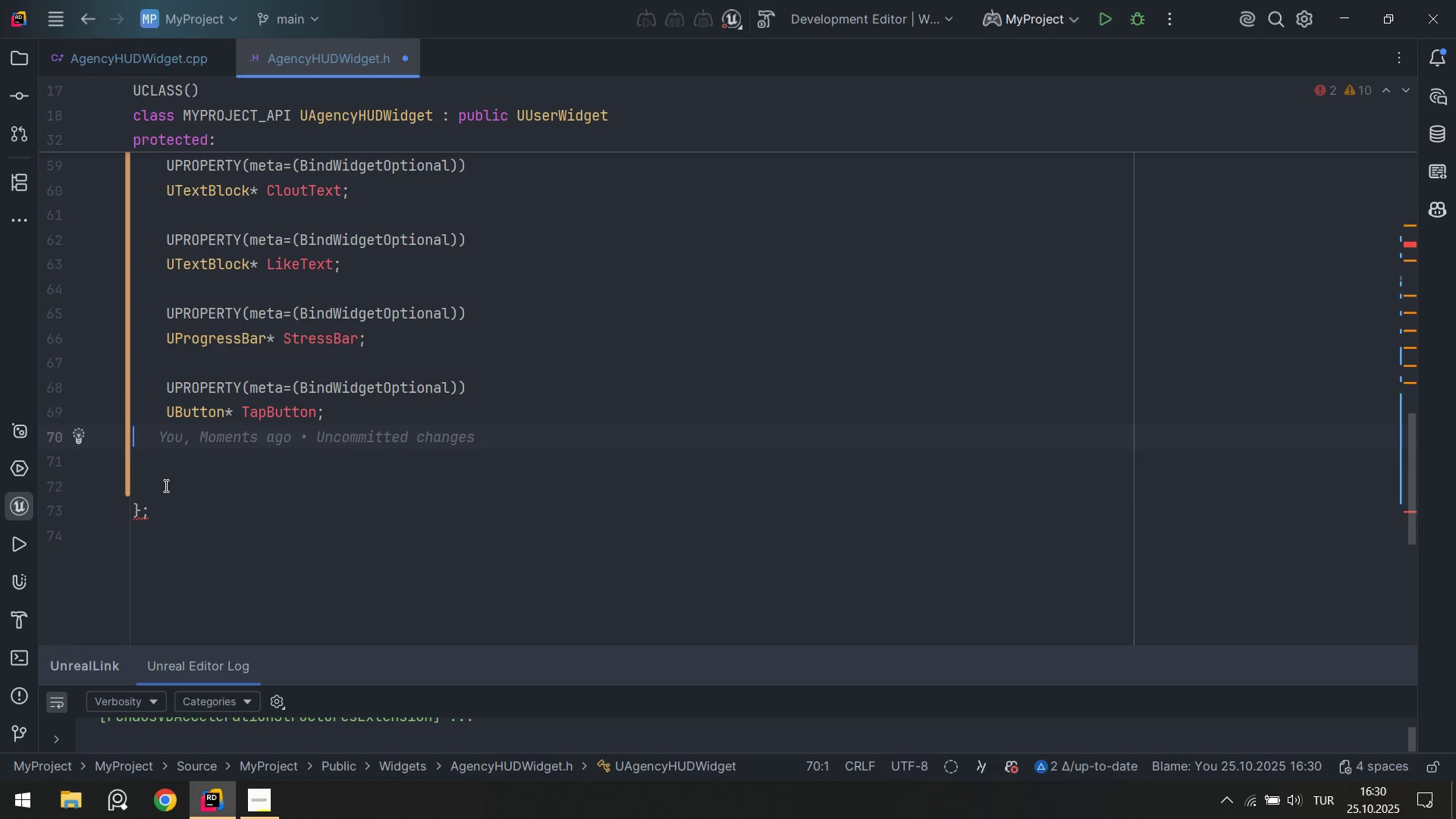 
key(Control+ControlLeft)
 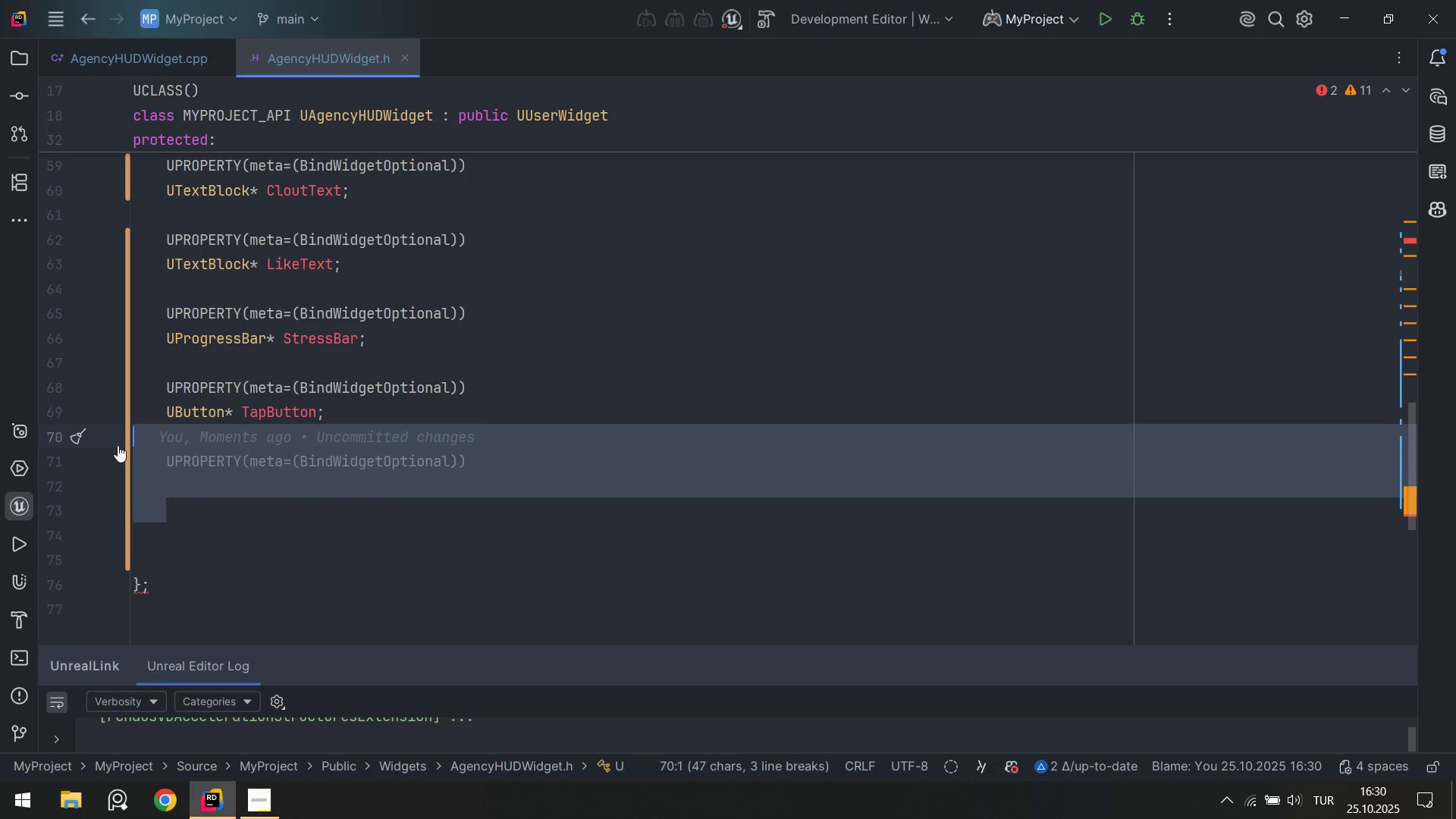 
key(Control+X)
 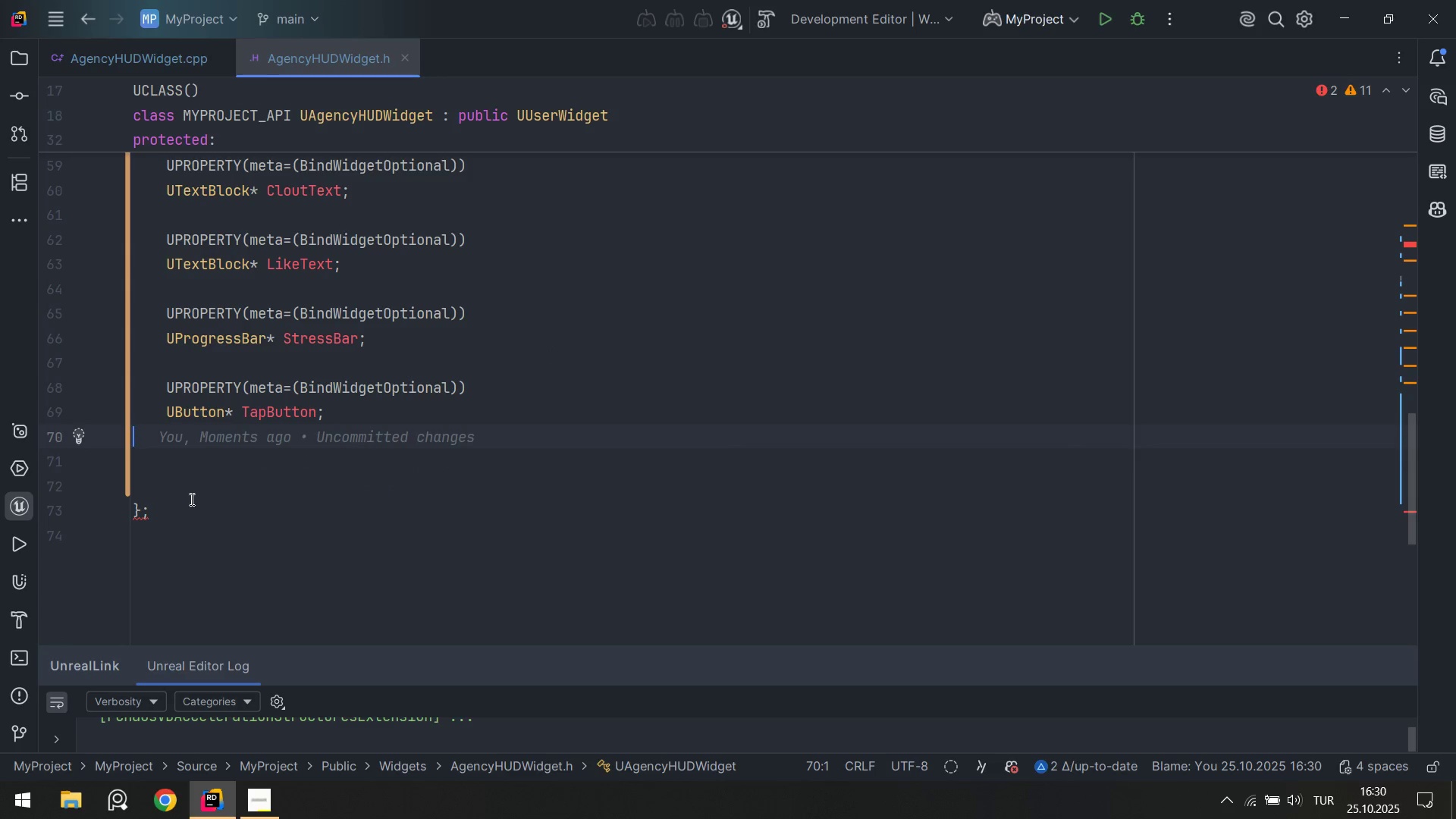 
left_click_drag(start_coordinate=[165, 485], to_coordinate=[154, 456])
 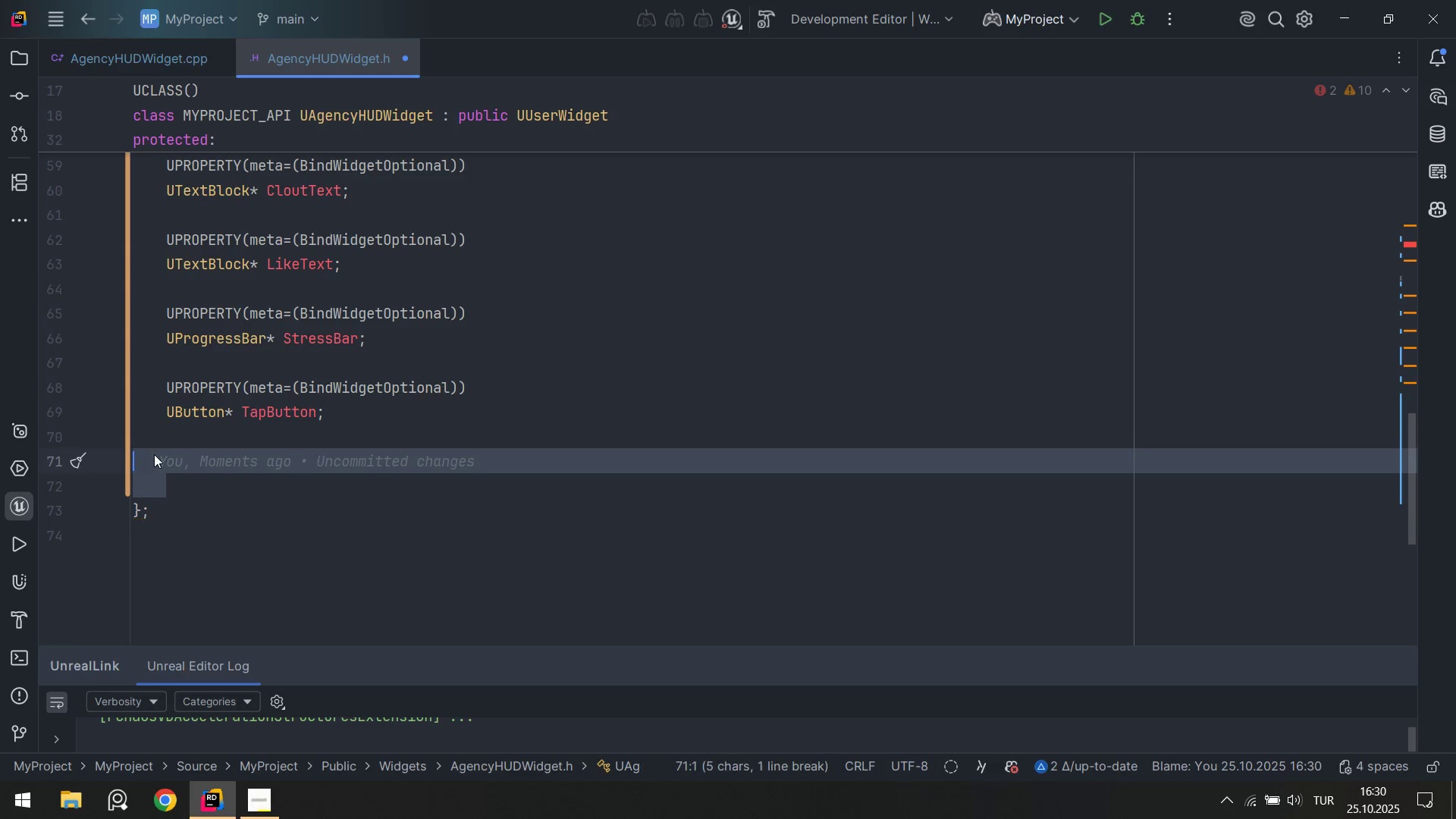 
key(Control+X)
 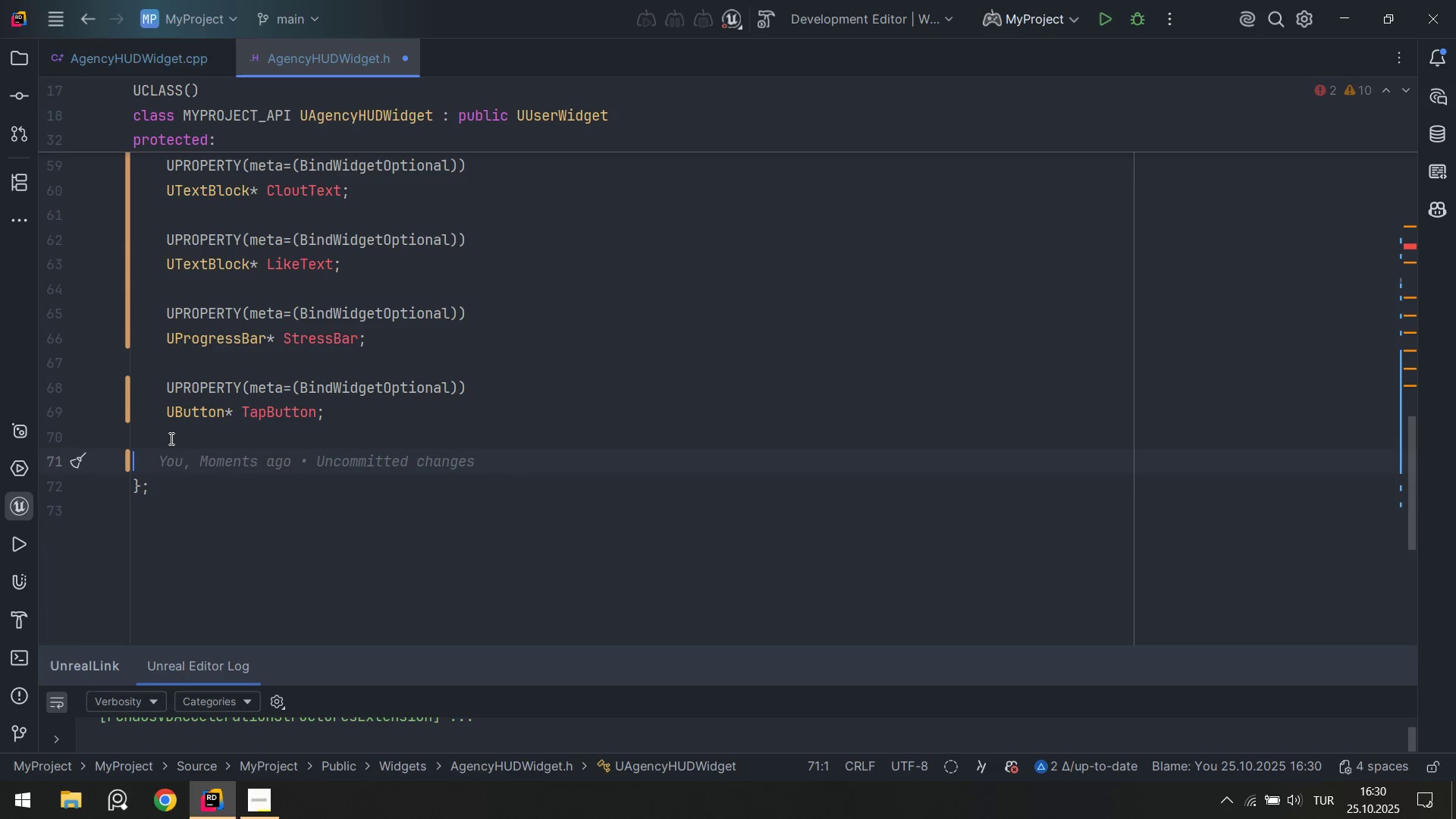 
key(Control+S)
 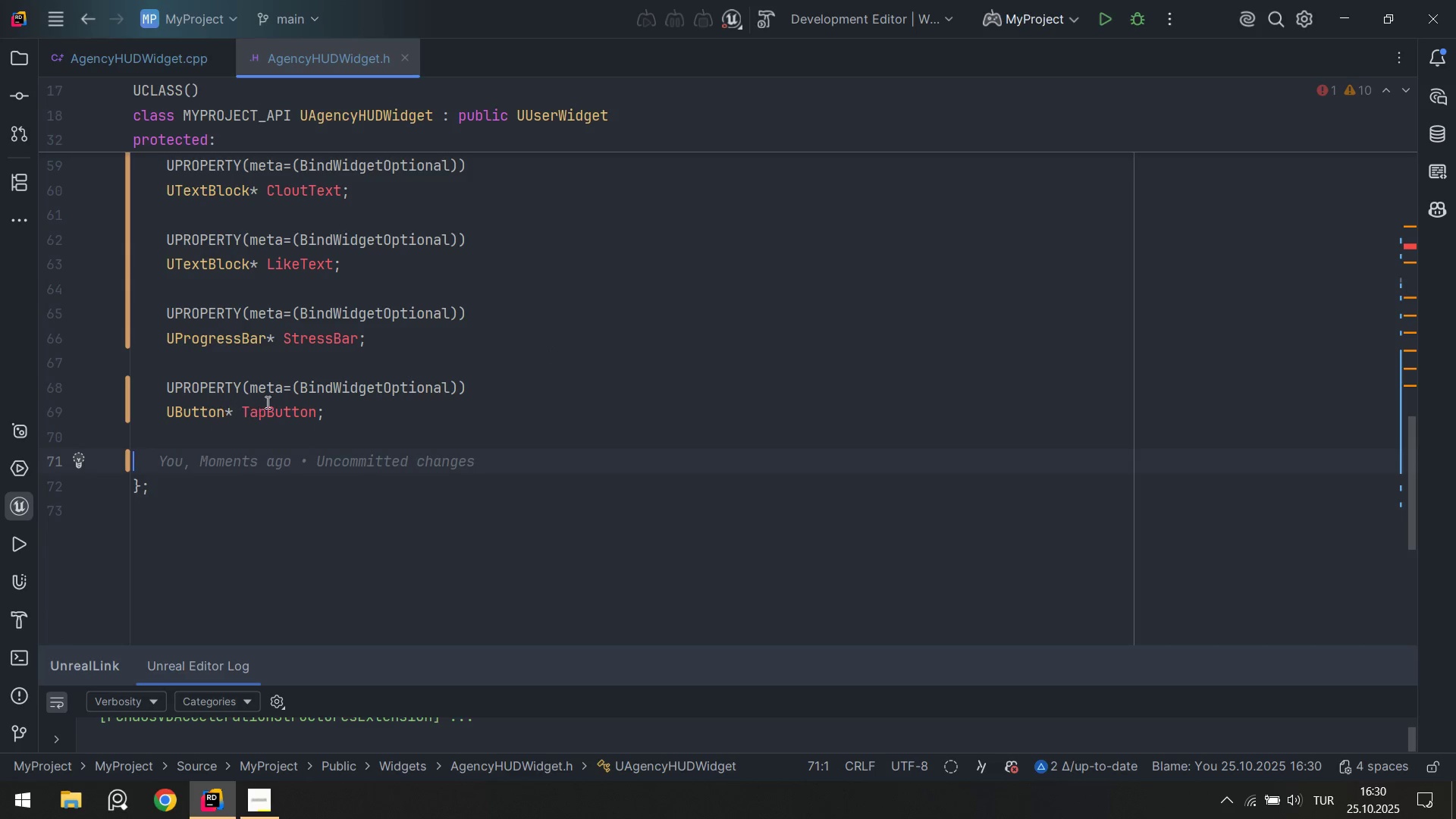 
scroll: coordinate [268, 401], scroll_direction: up, amount: 1.0
 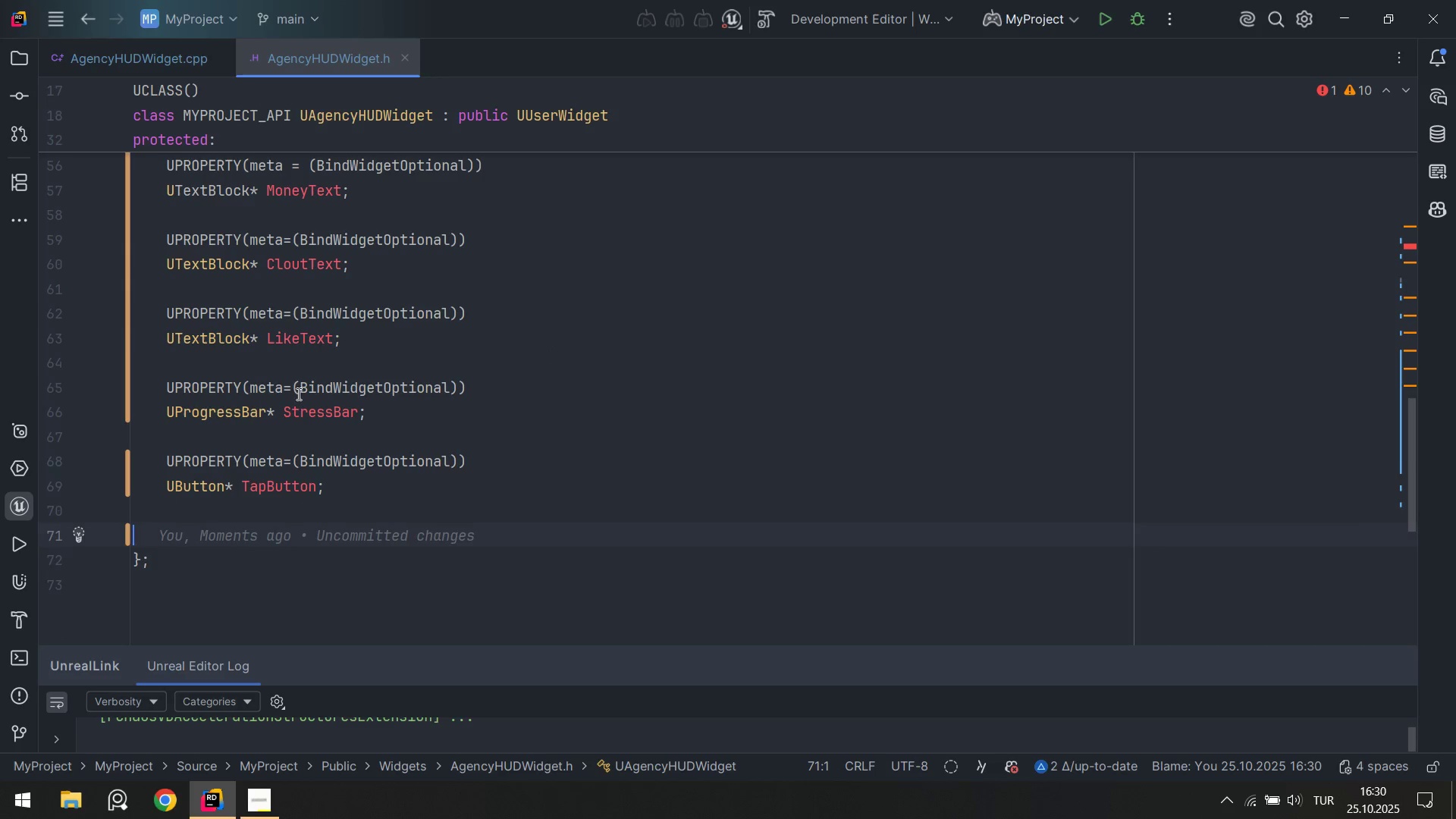 
mouse_move([257, 300])
 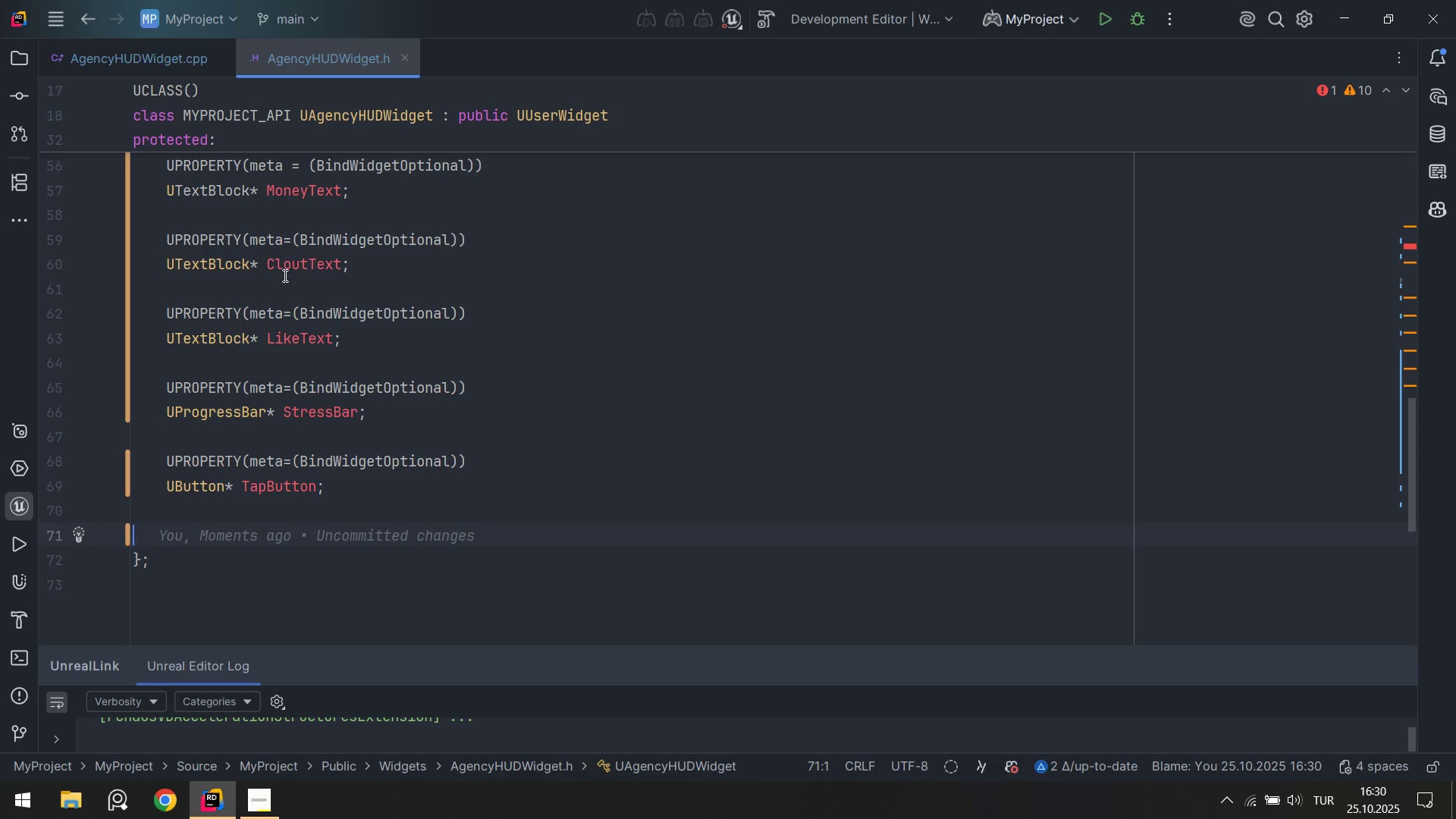 
scroll: coordinate [258, 247], scroll_direction: up, amount: 1.0
 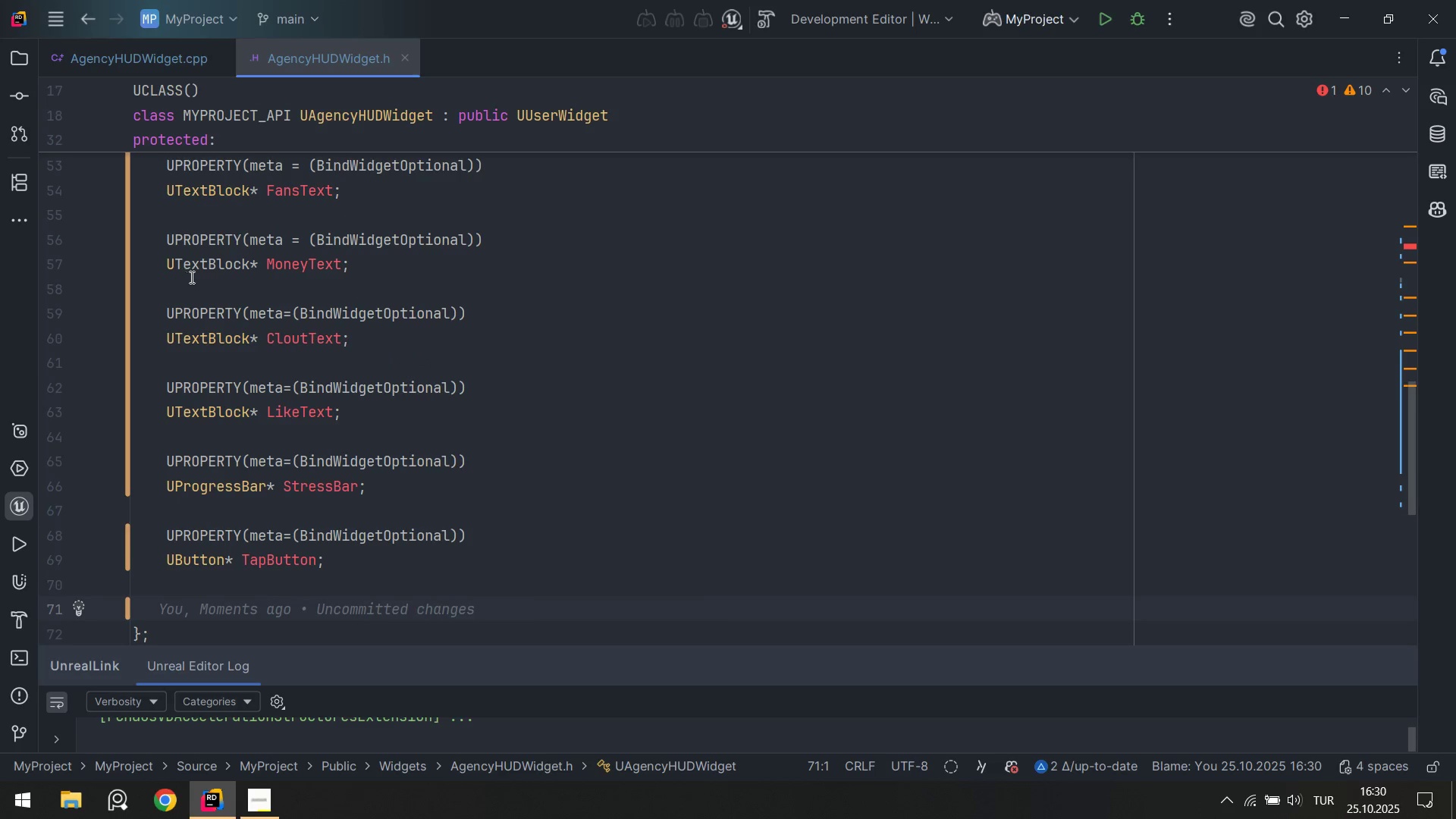 
scroll: coordinate [243, 231], scroll_direction: down, amount: 3.0
 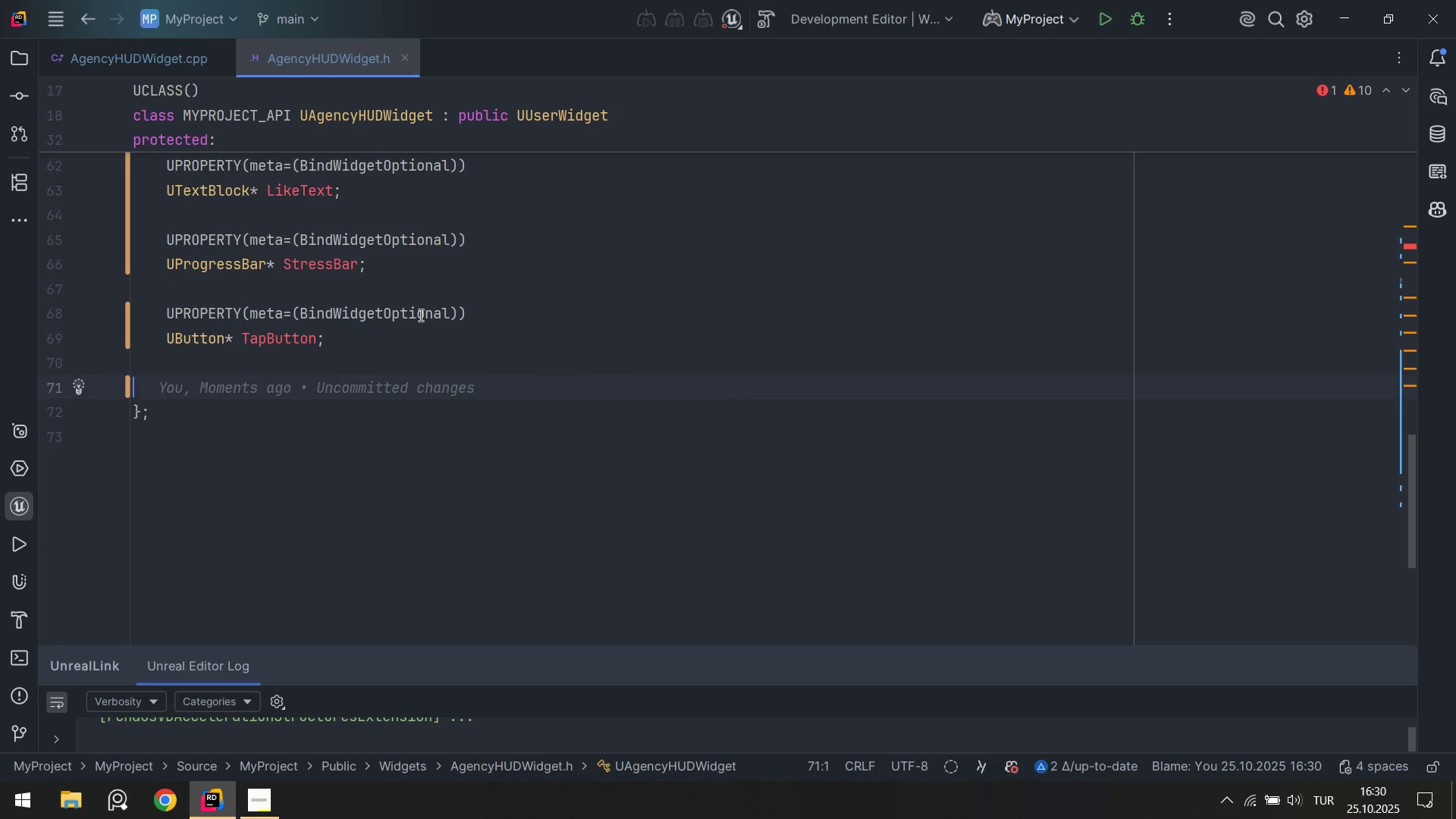 
scroll: coordinate [477, 303], scroll_direction: up, amount: 2.0
 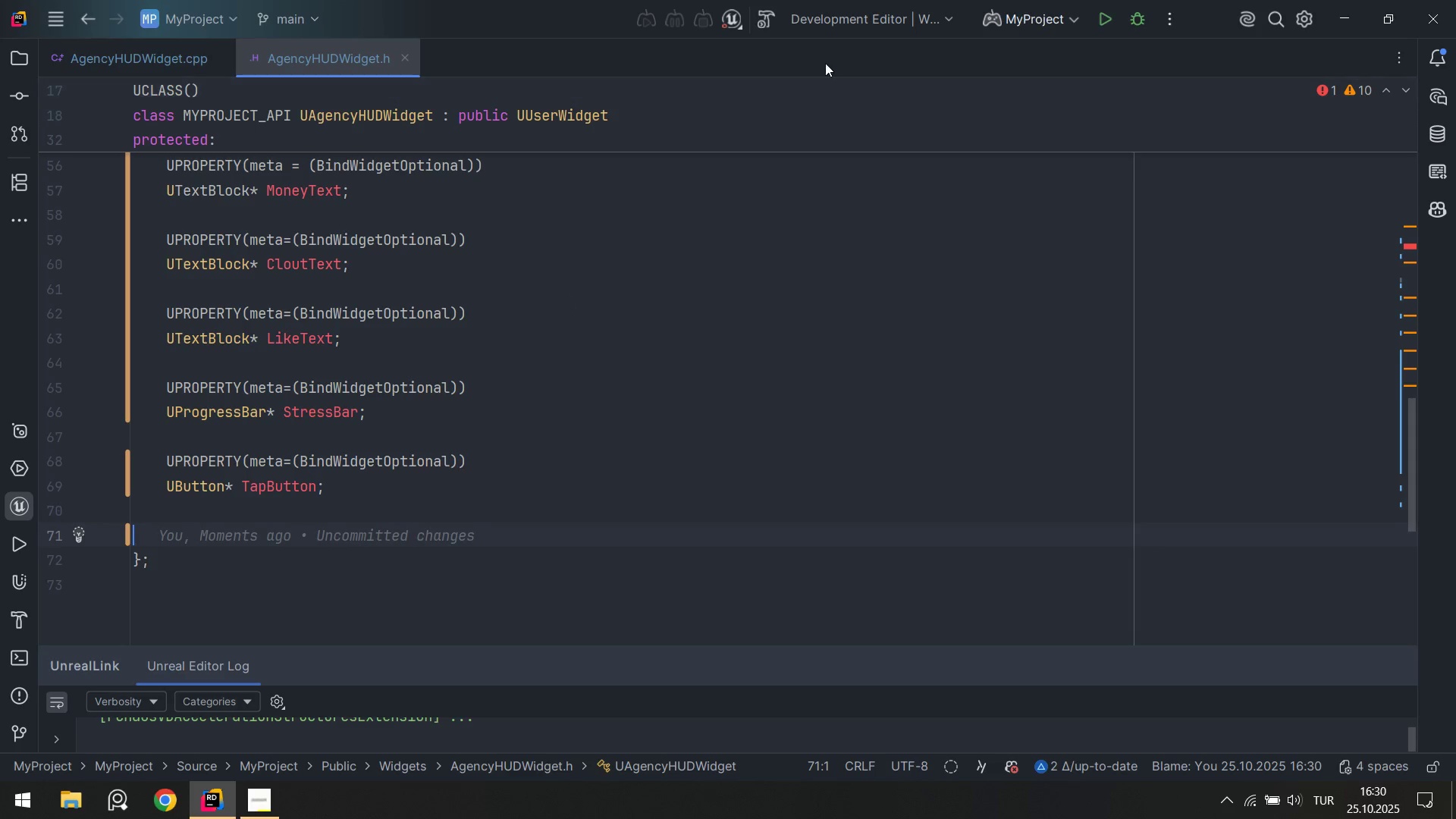 
left_click([763, 29])
 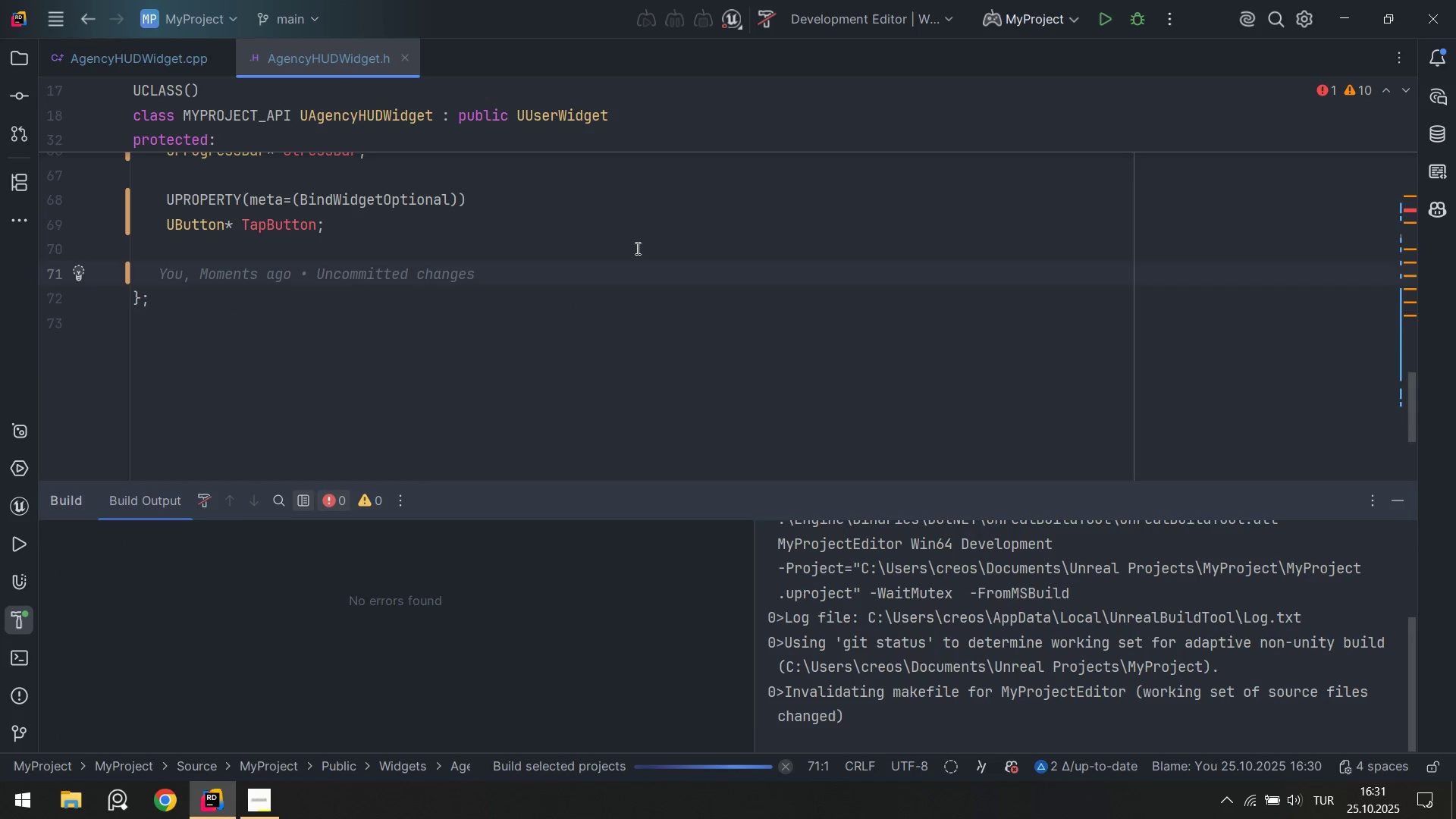 
wait(7.08)
 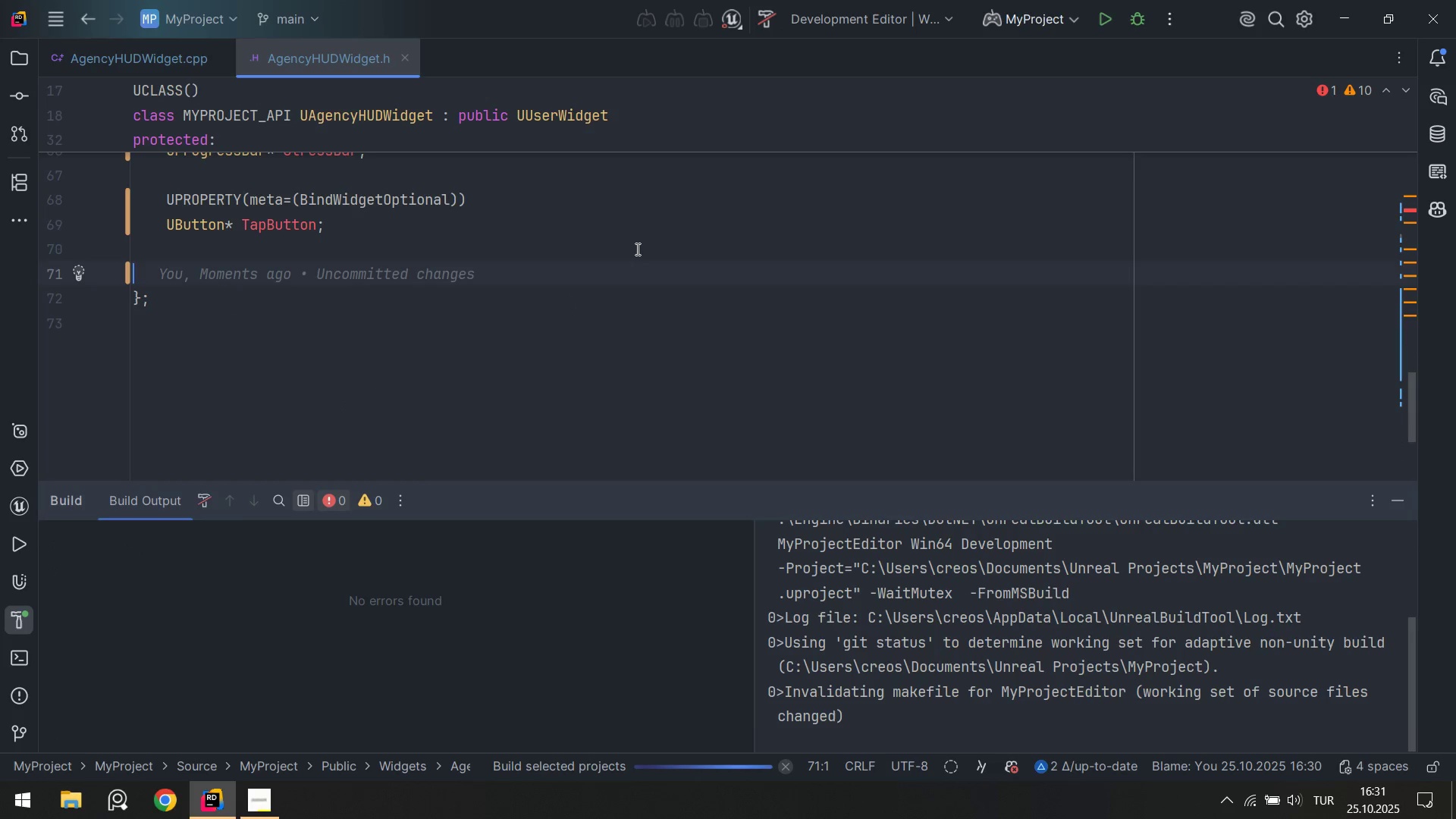 
scroll: coordinate [730, 296], scroll_direction: up, amount: 13.0
 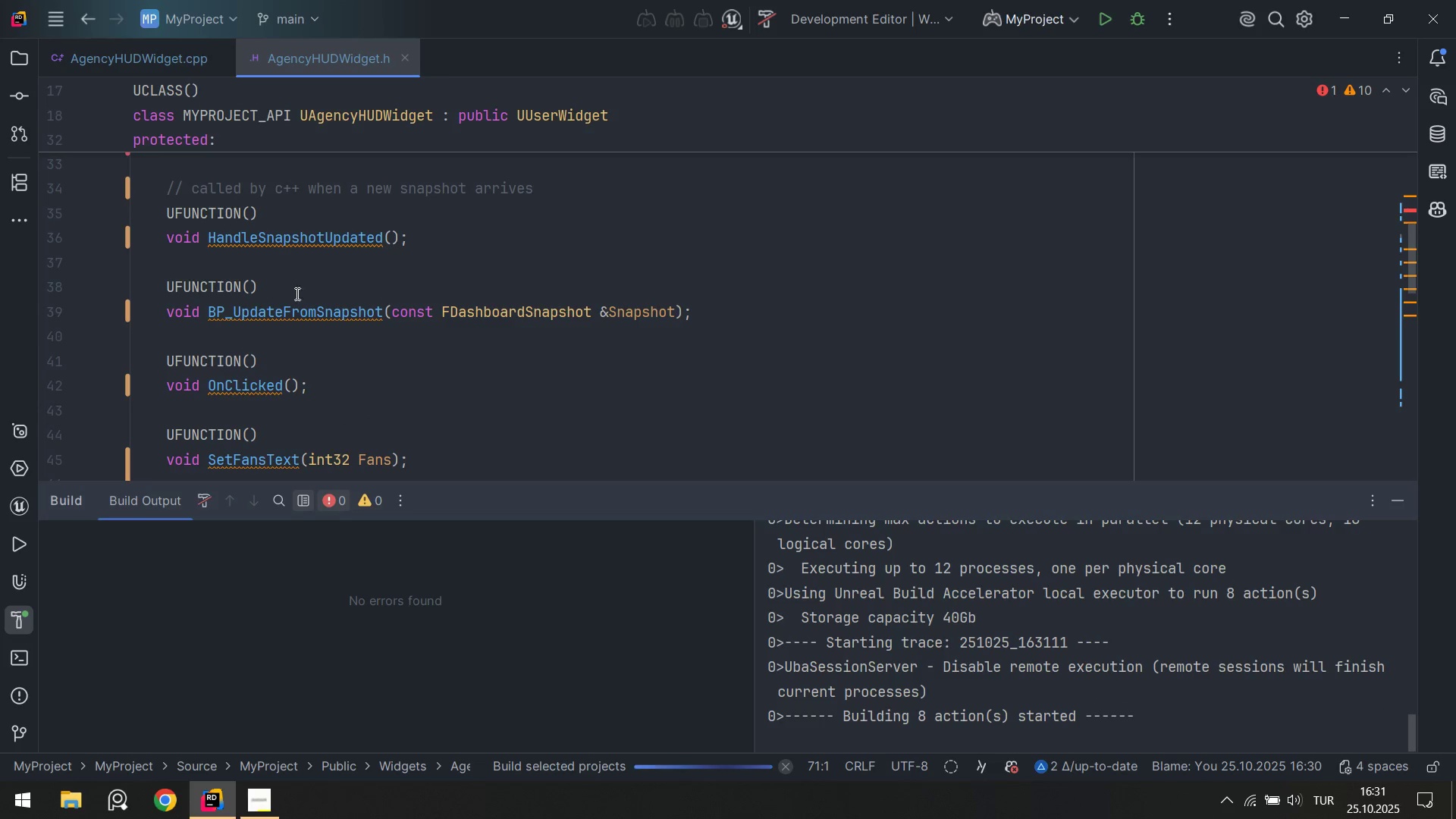 
wait(8.47)
 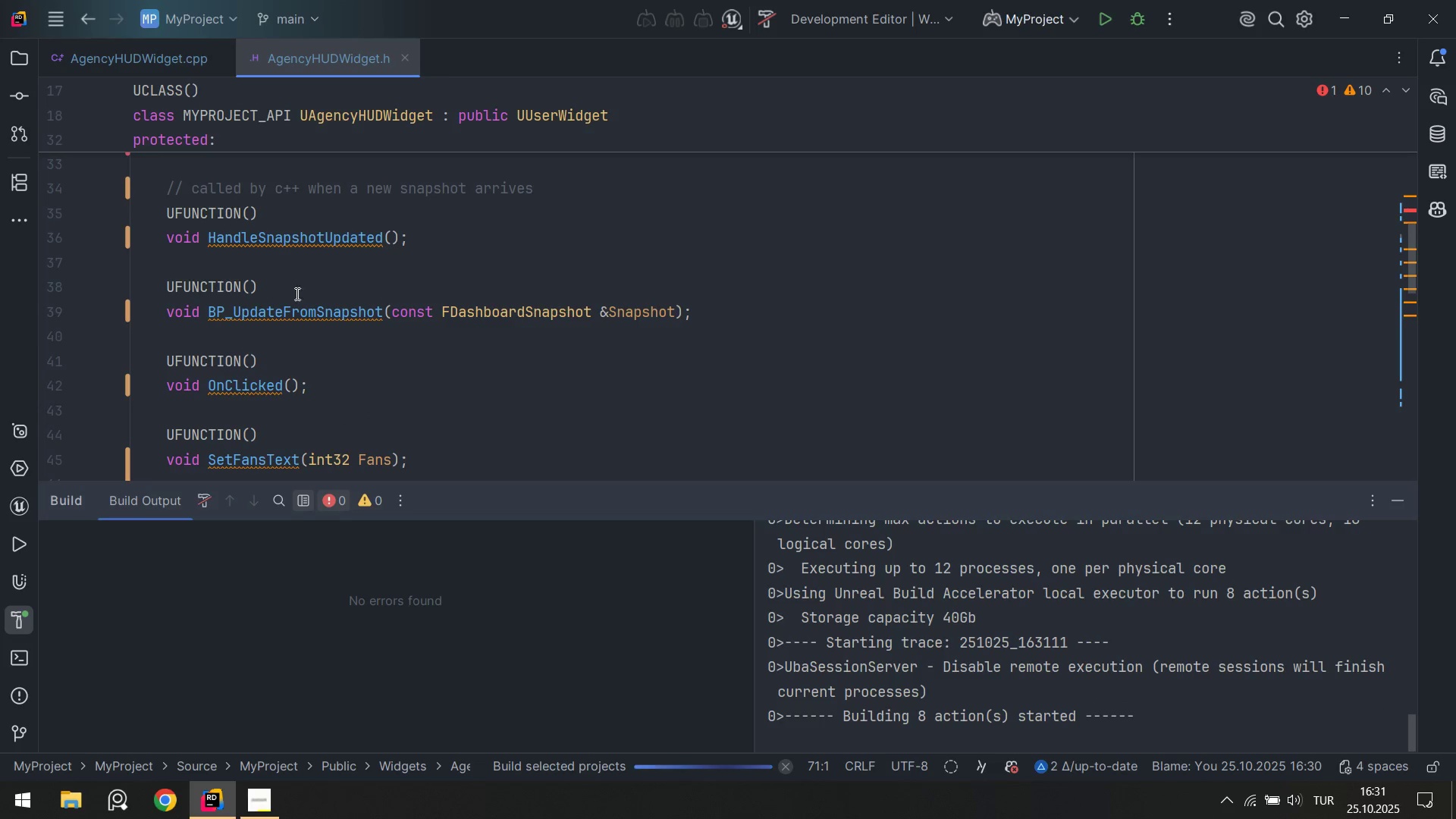 
left_click([136, 63])
 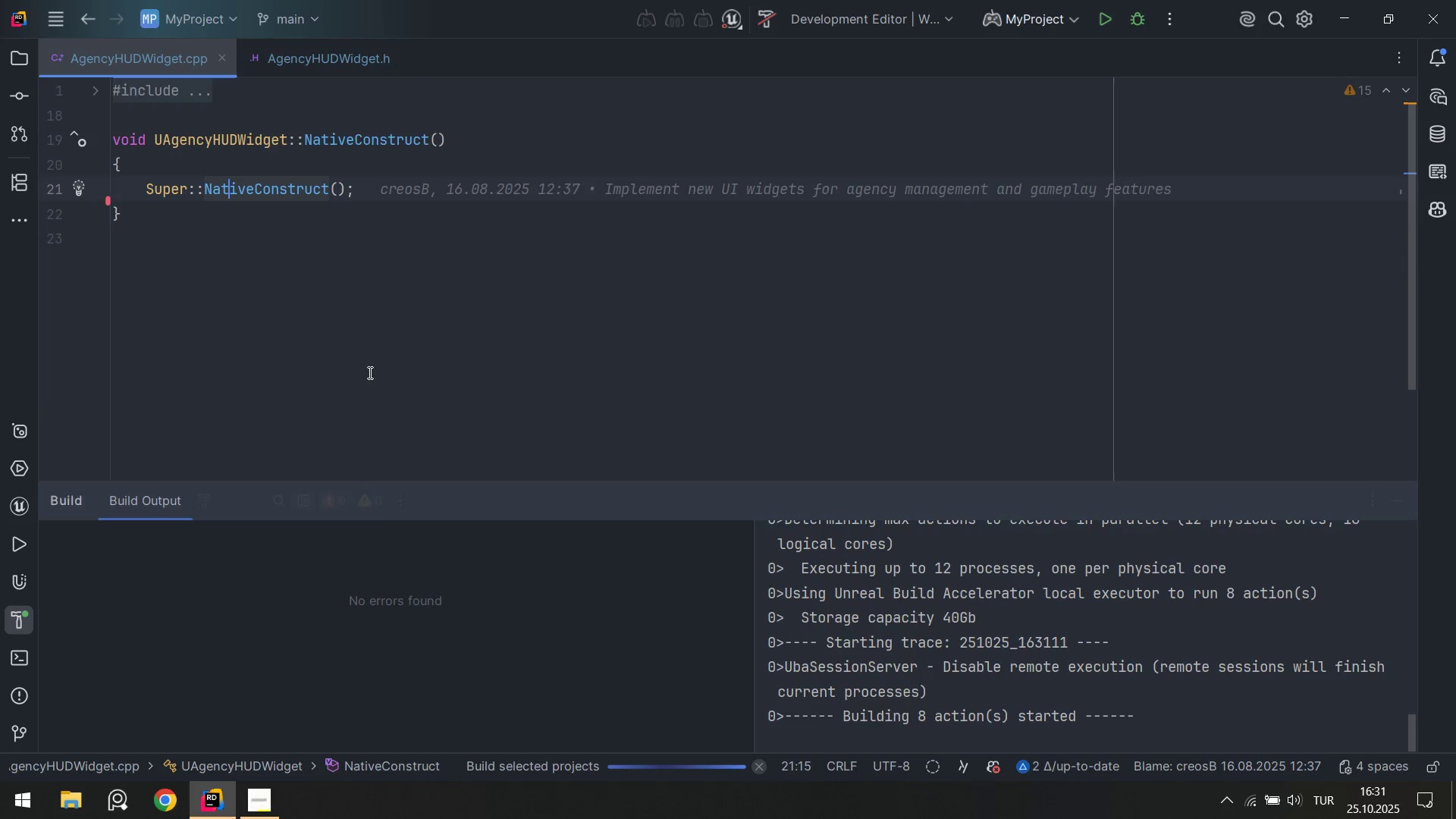 
left_click([227, 258])
 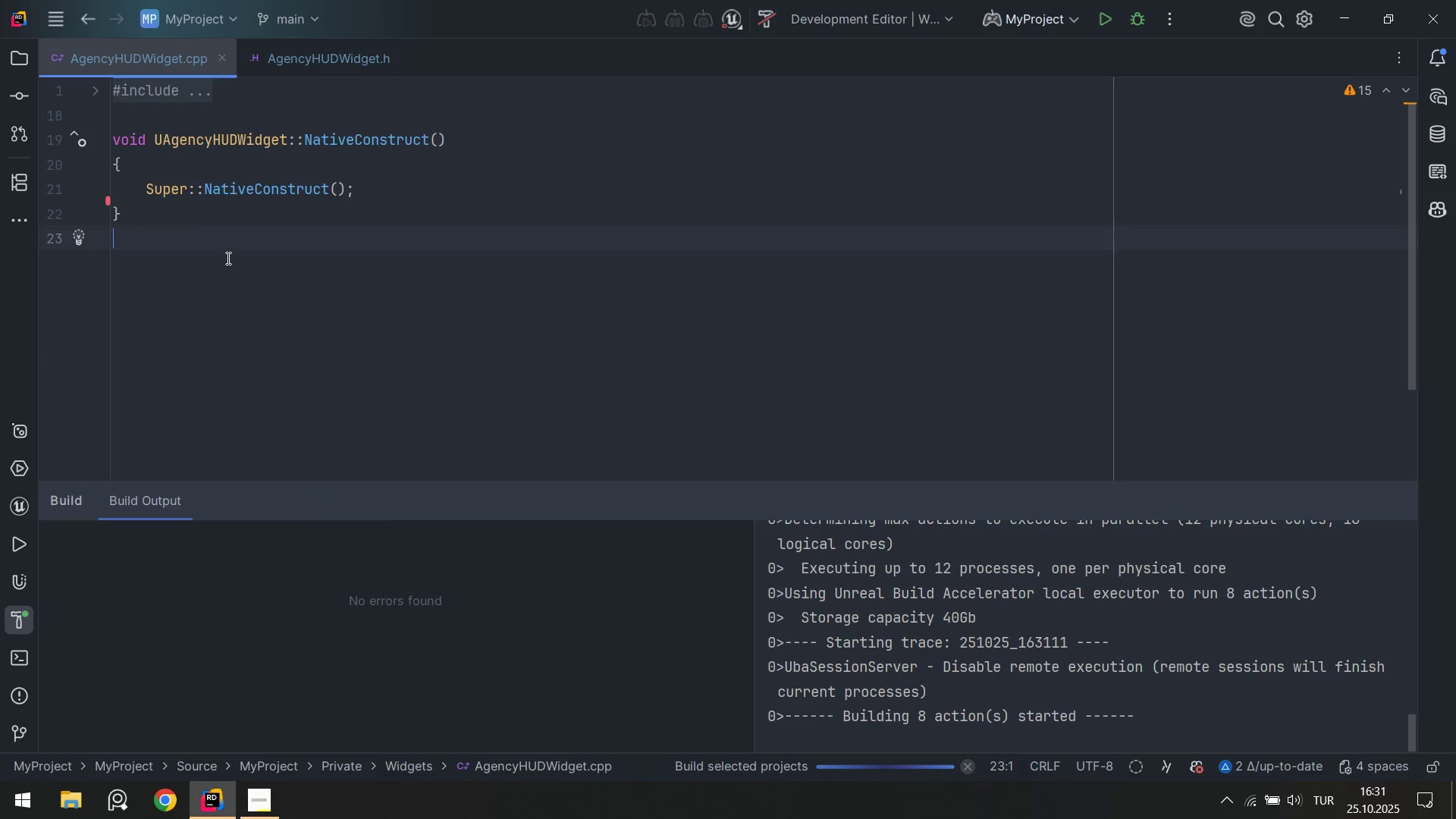 
key(Enter)
 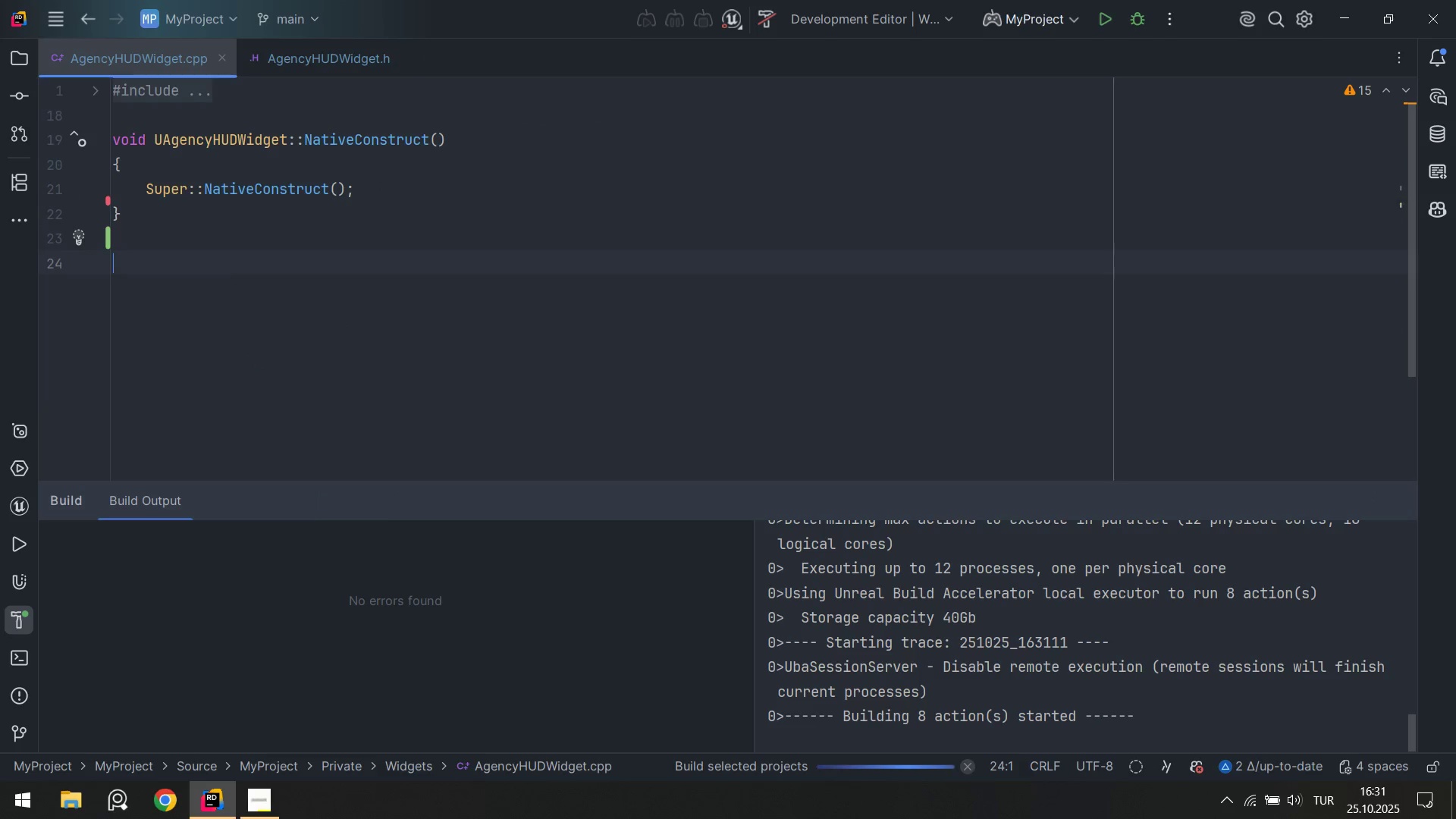 
type(vo'd U)
key(Tab)
 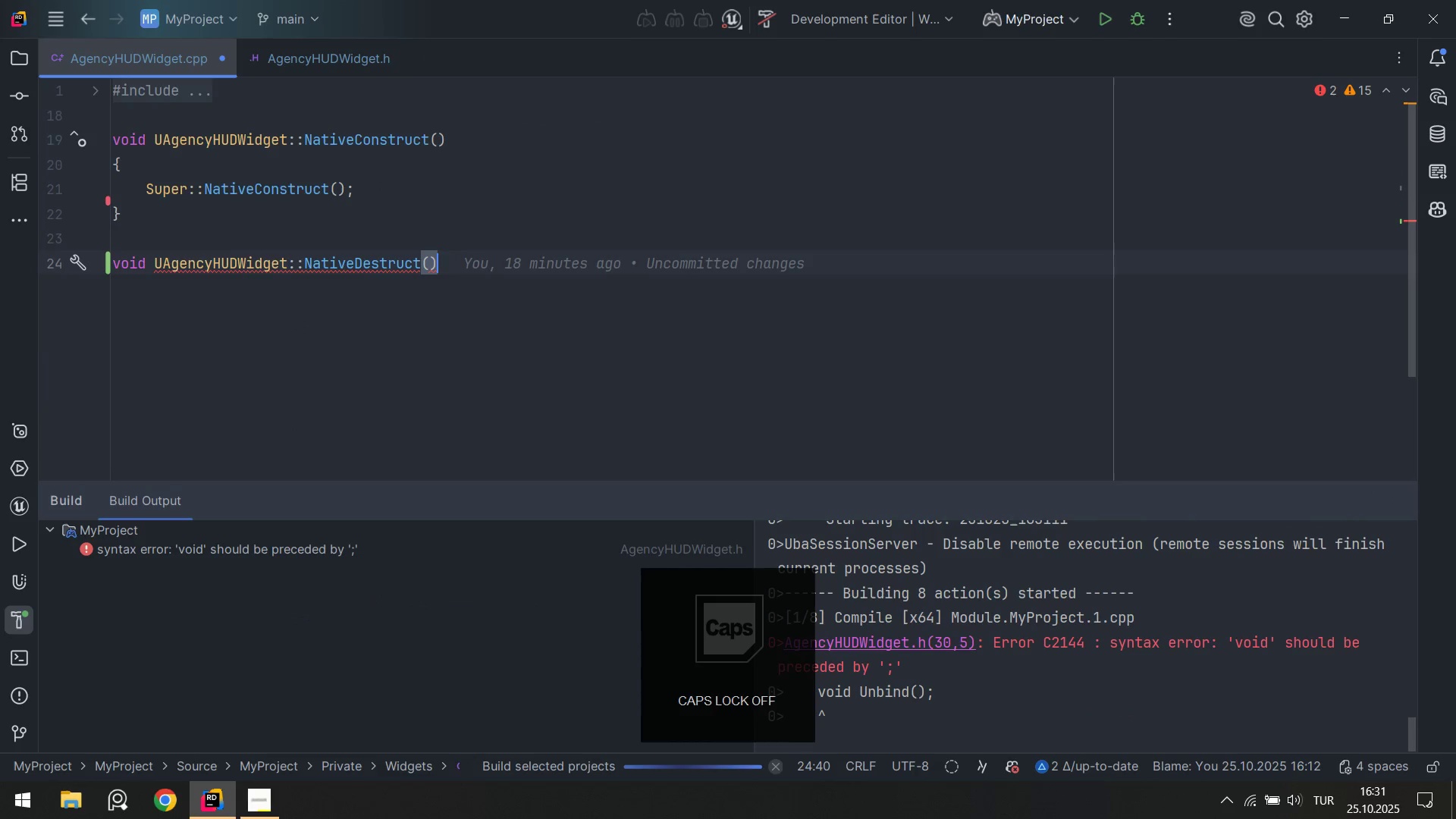 
key(Alt+Control+7)
 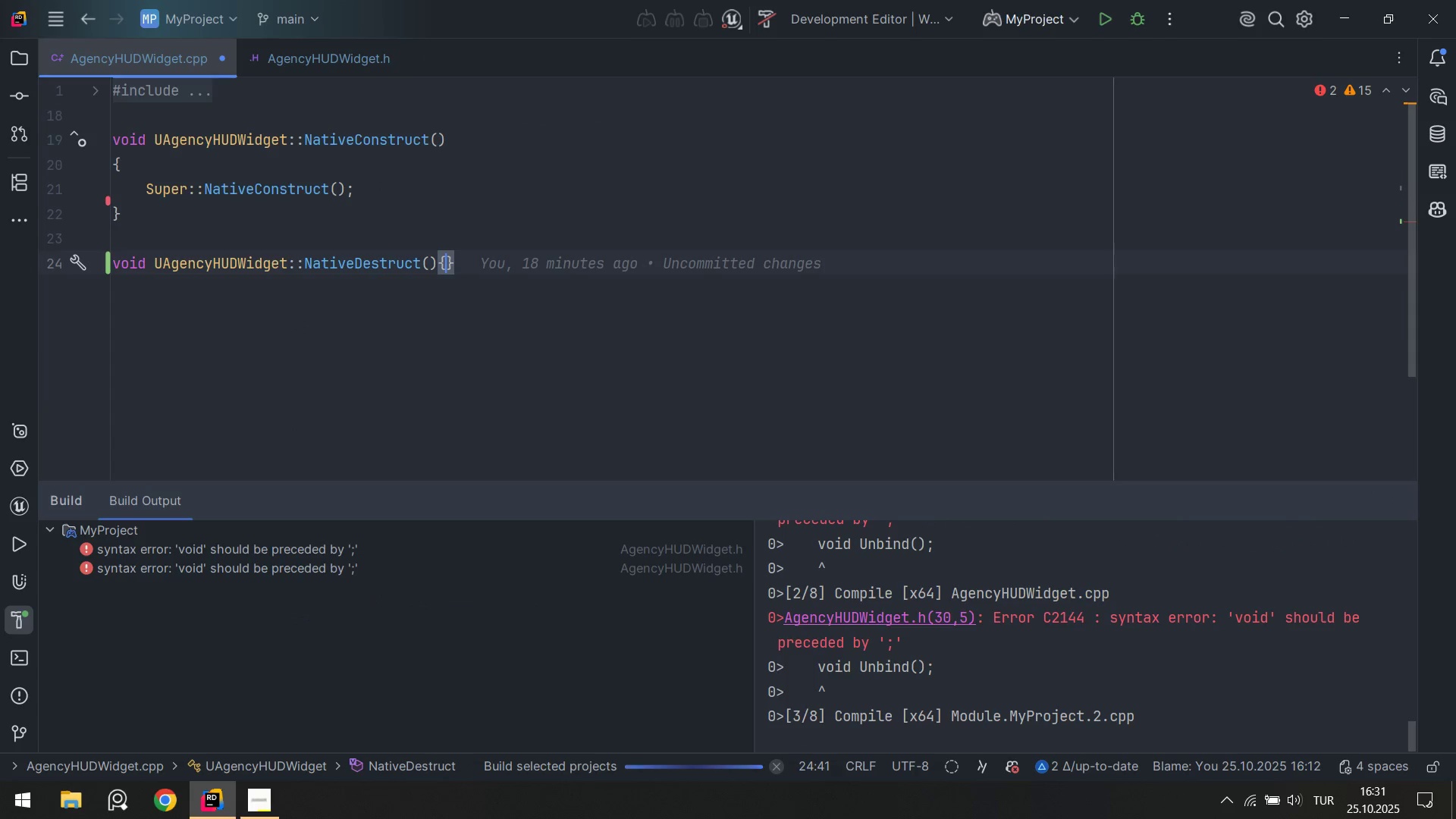 
key(Enter)
 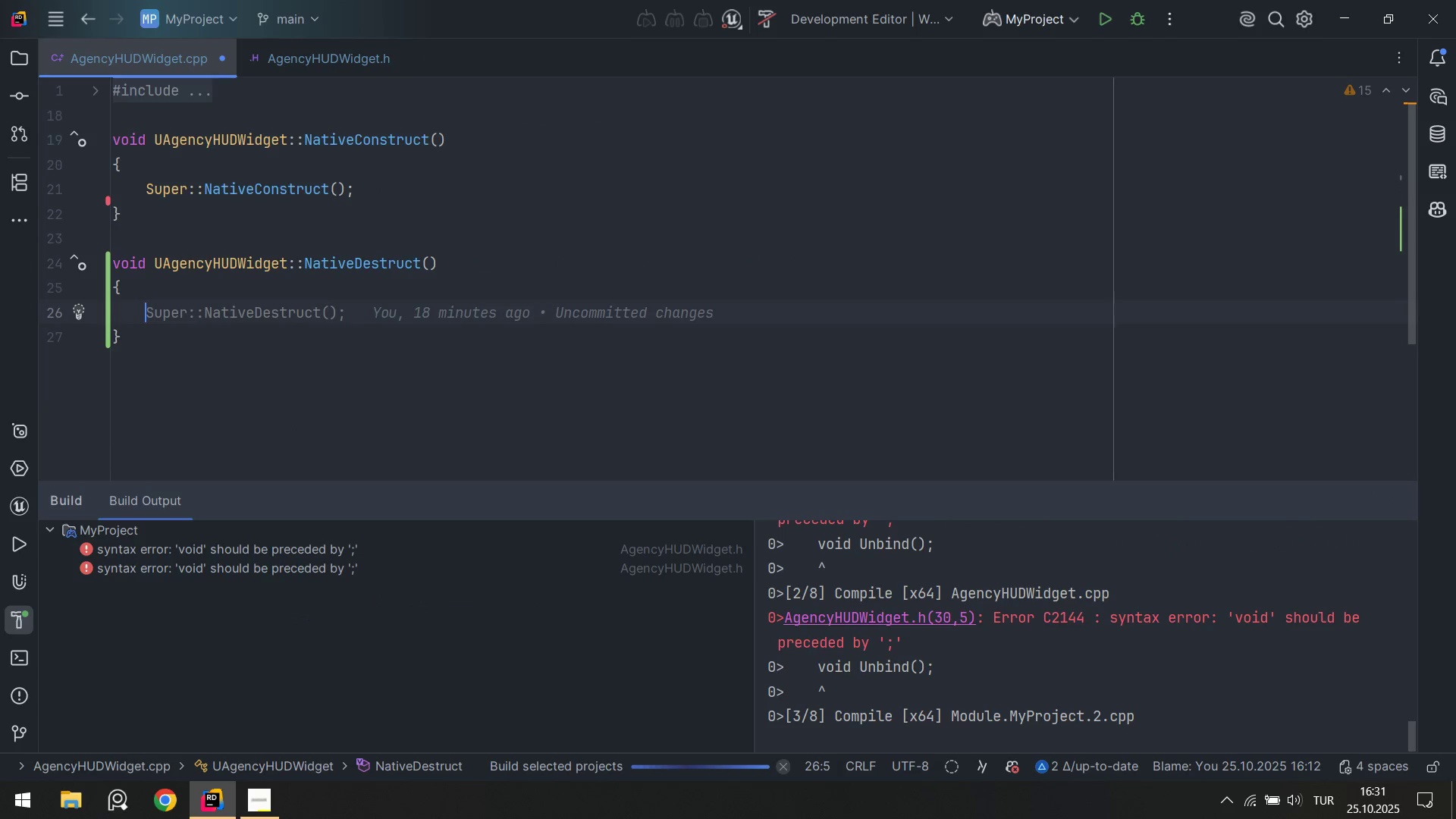 
key(Control+ControlLeft)
 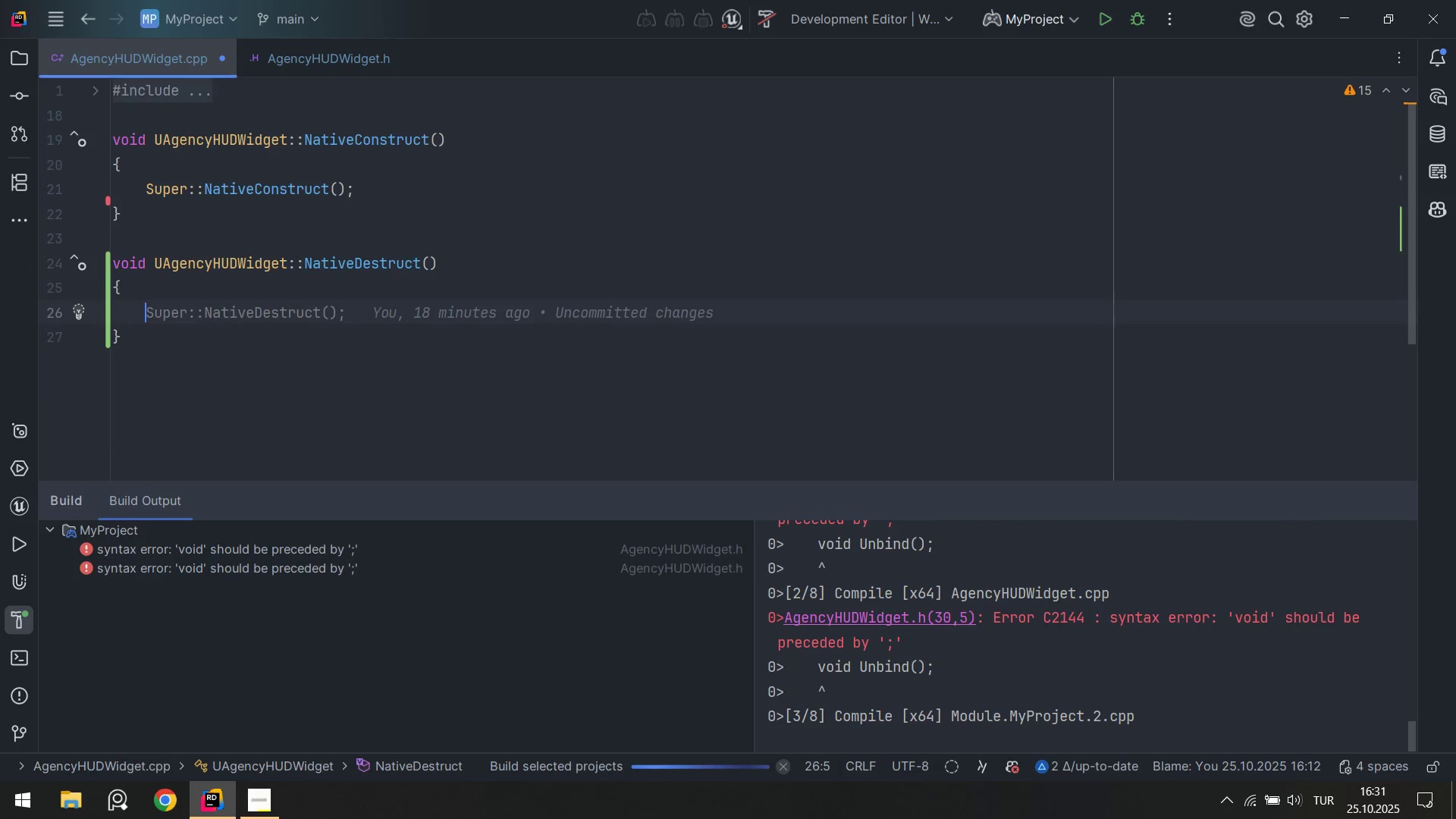 
key(Control+S)
 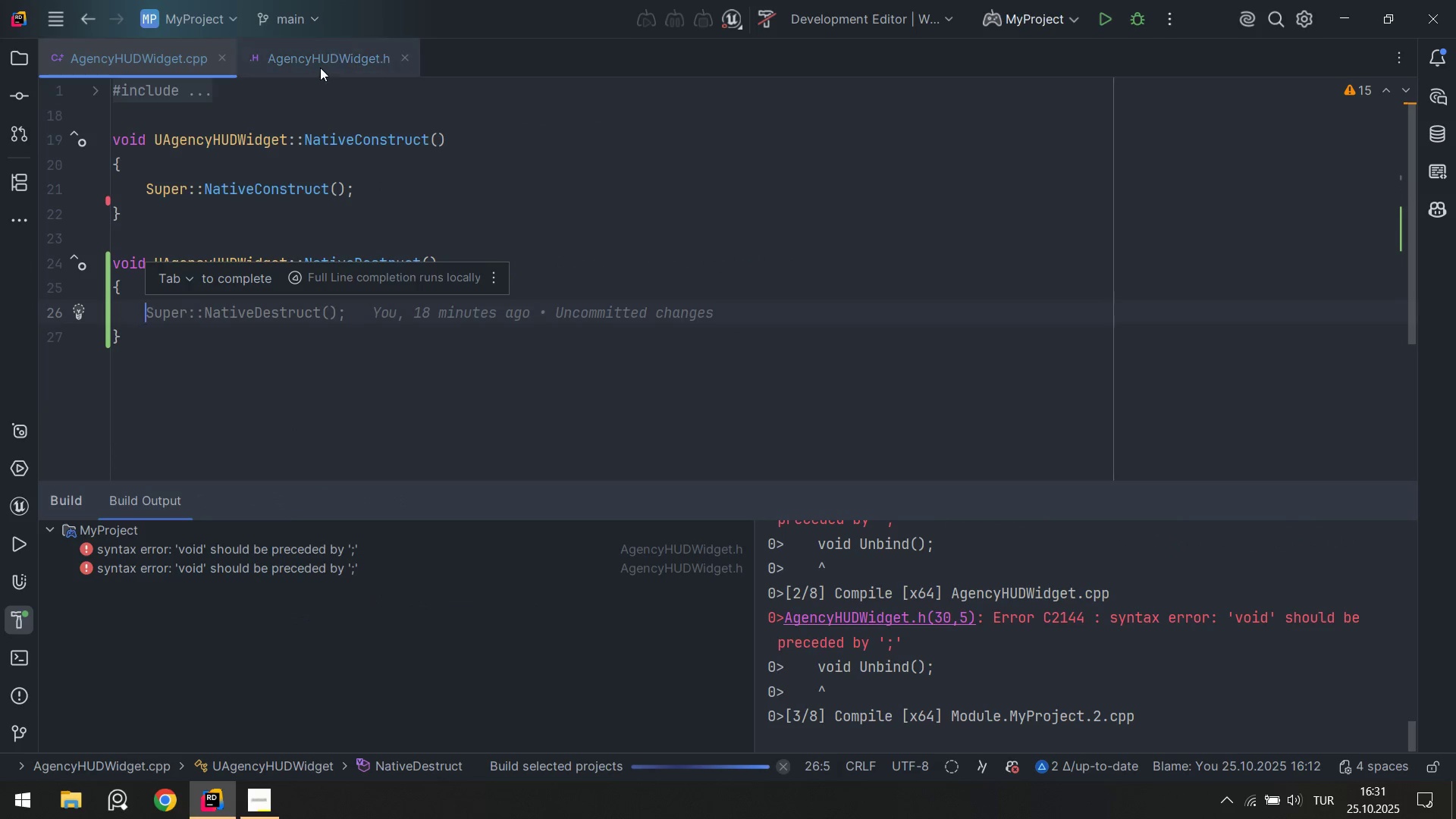 
key(Tab)
 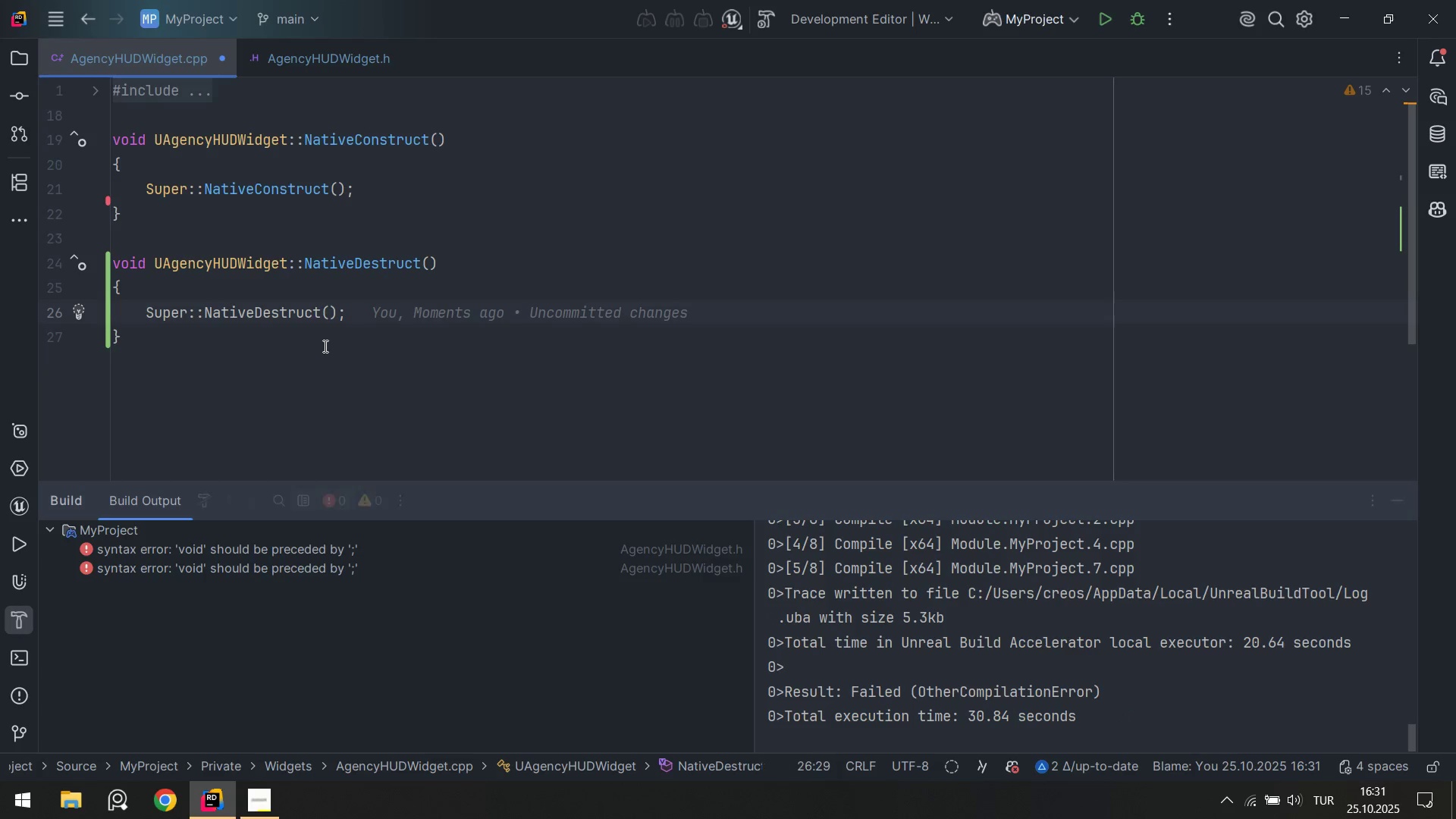 
left_click([324, 346])
 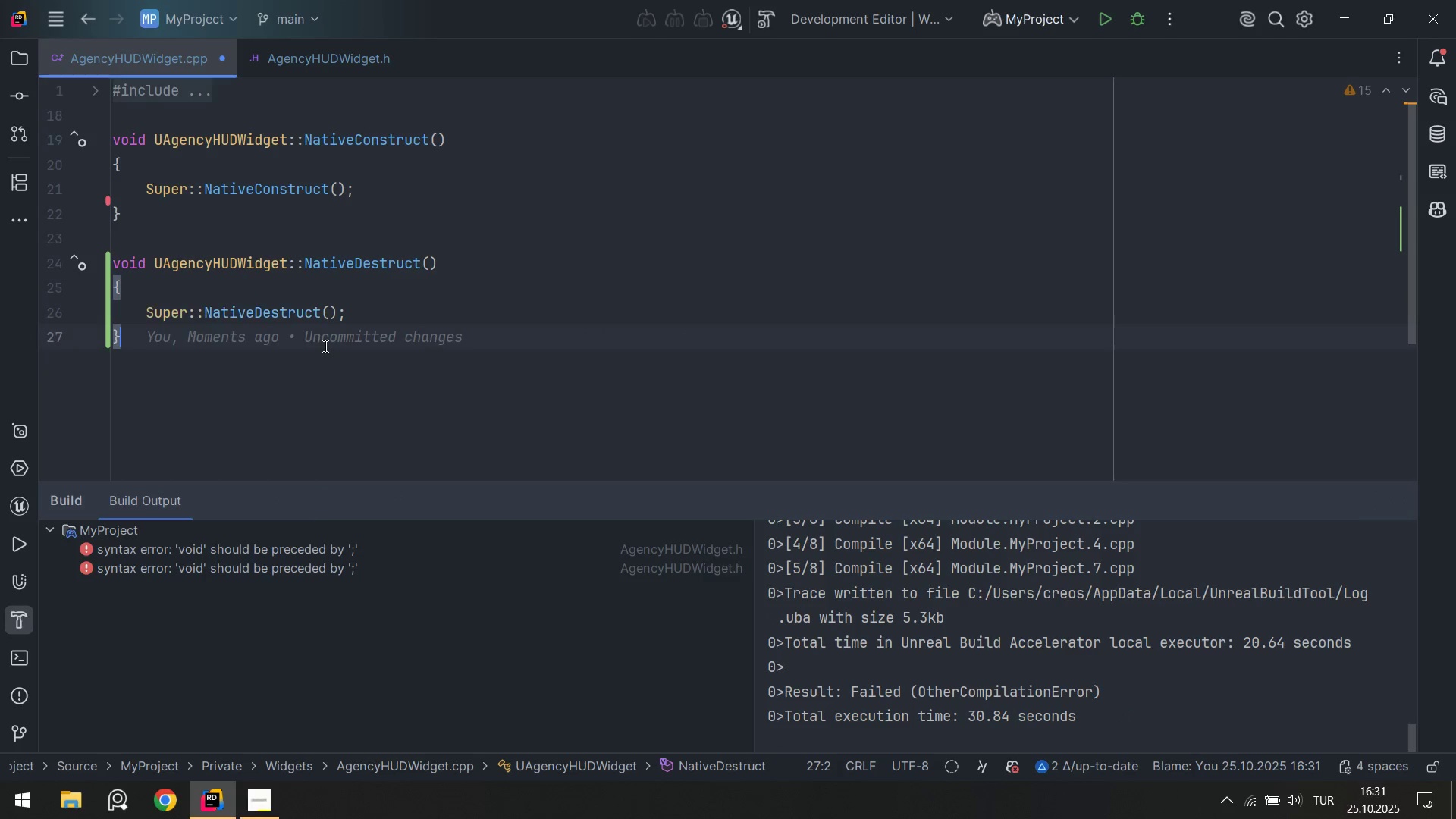 
key(Enter)
 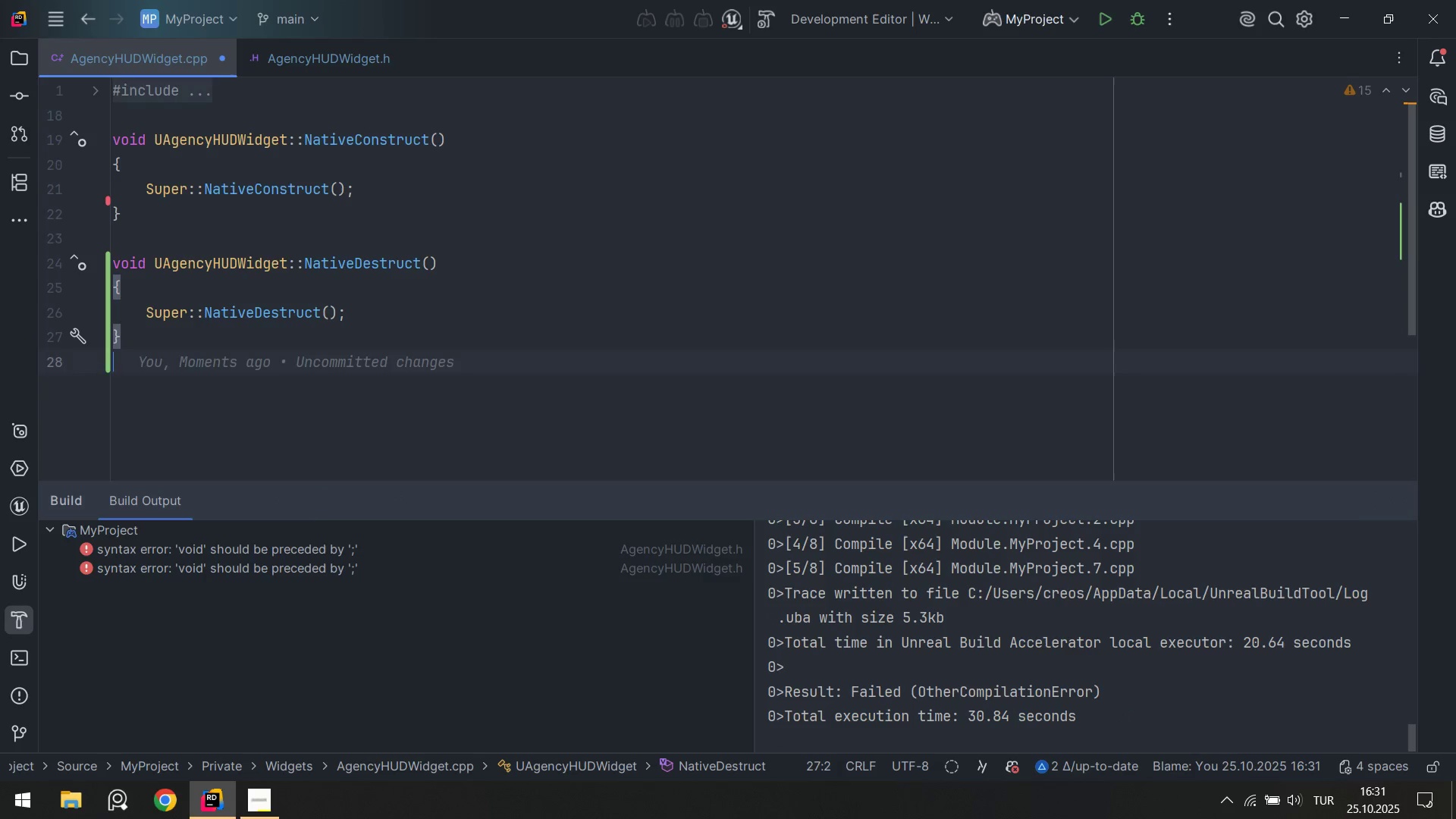 
key(Enter)
 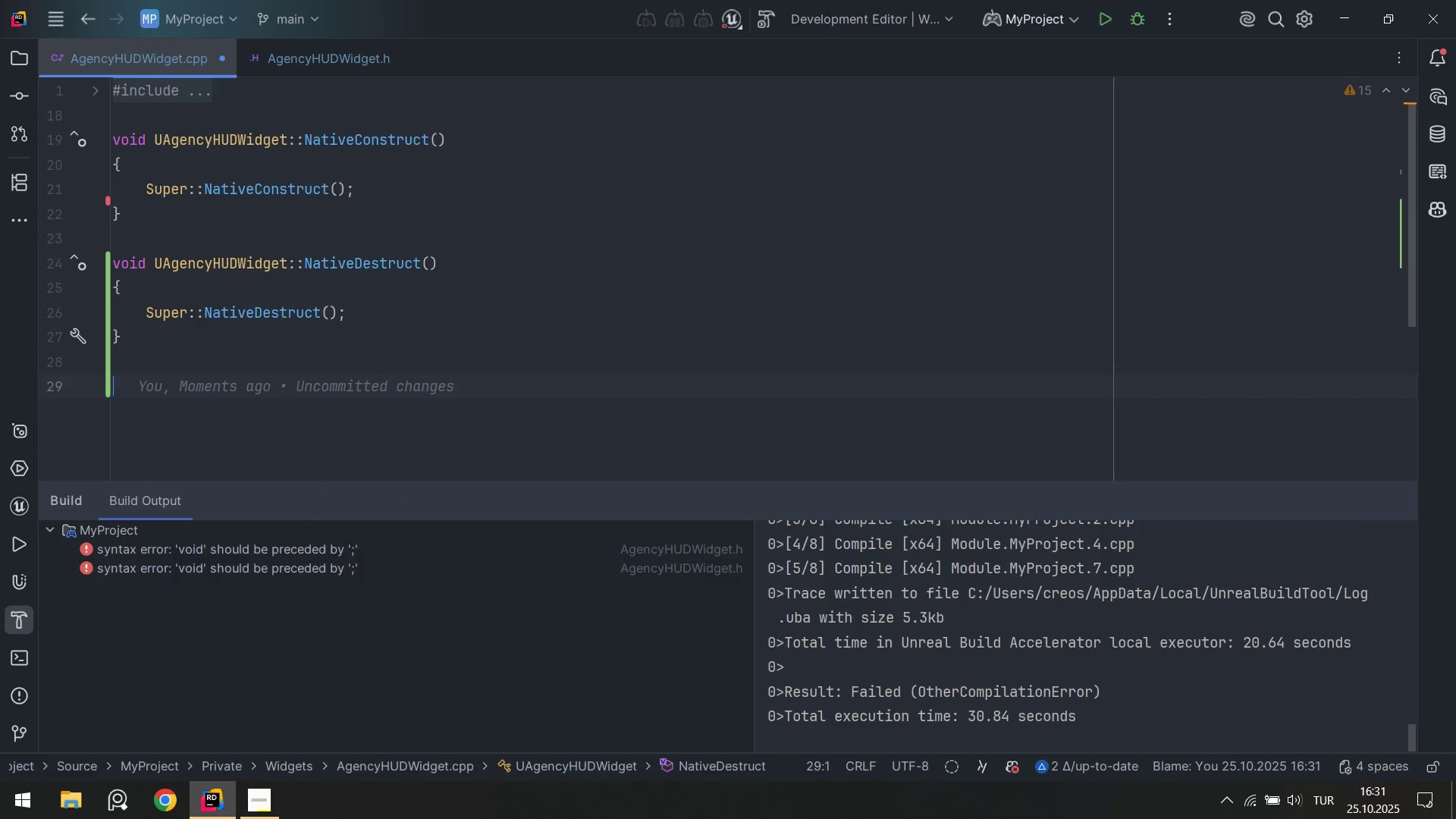 
type(vo'd UA)
 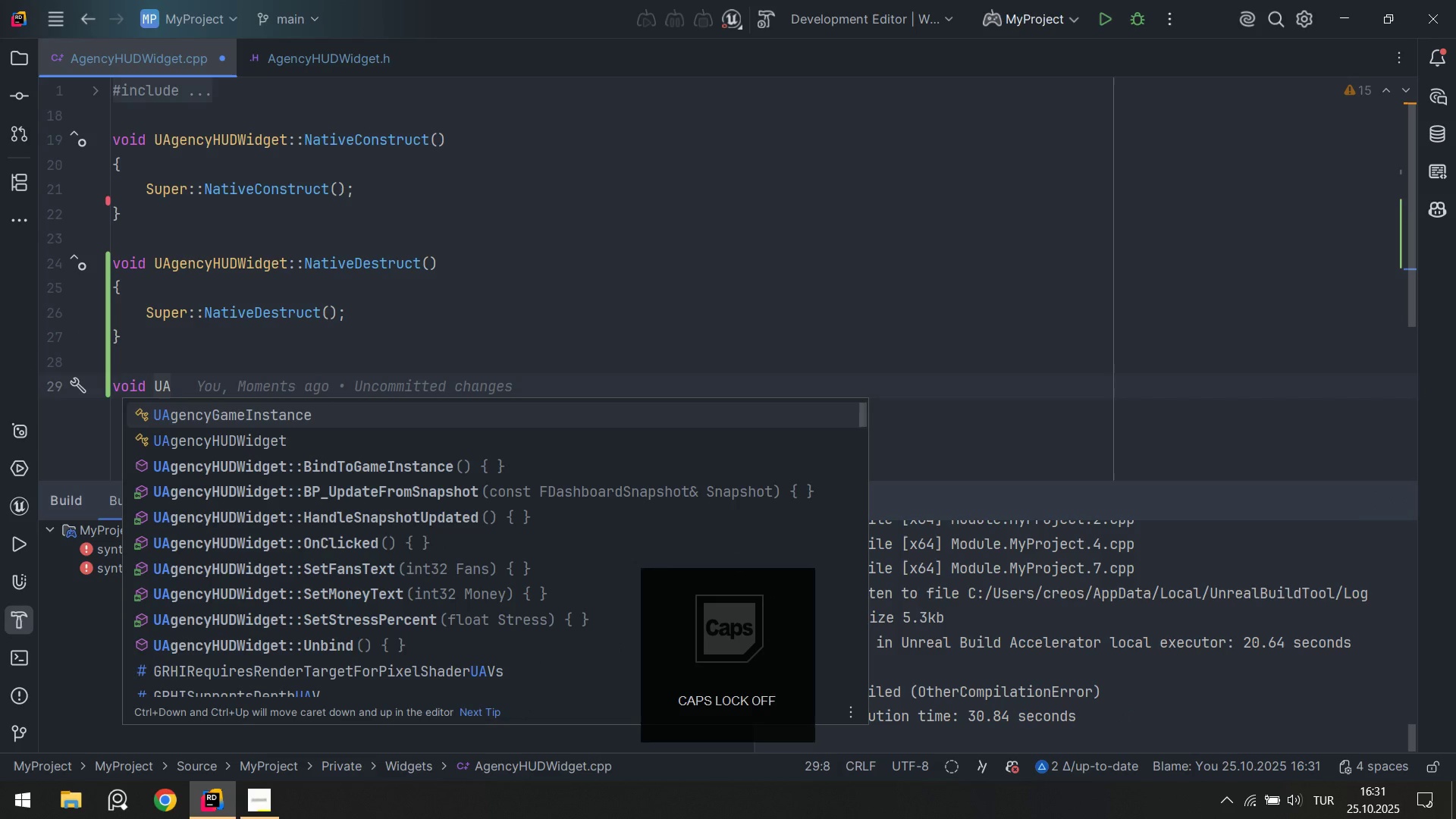 
key(ArrowDown)
 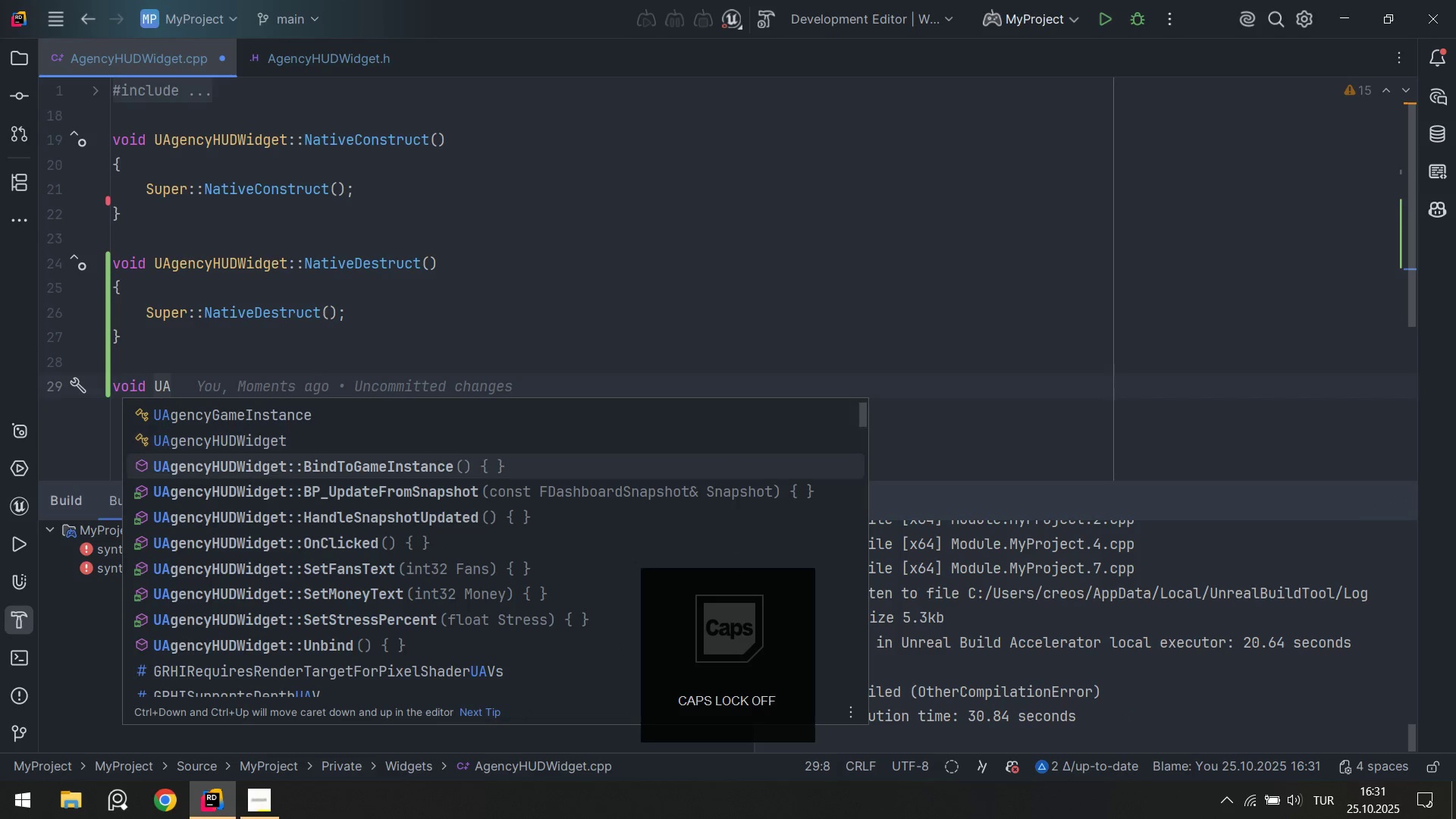 
key(ArrowDown)
 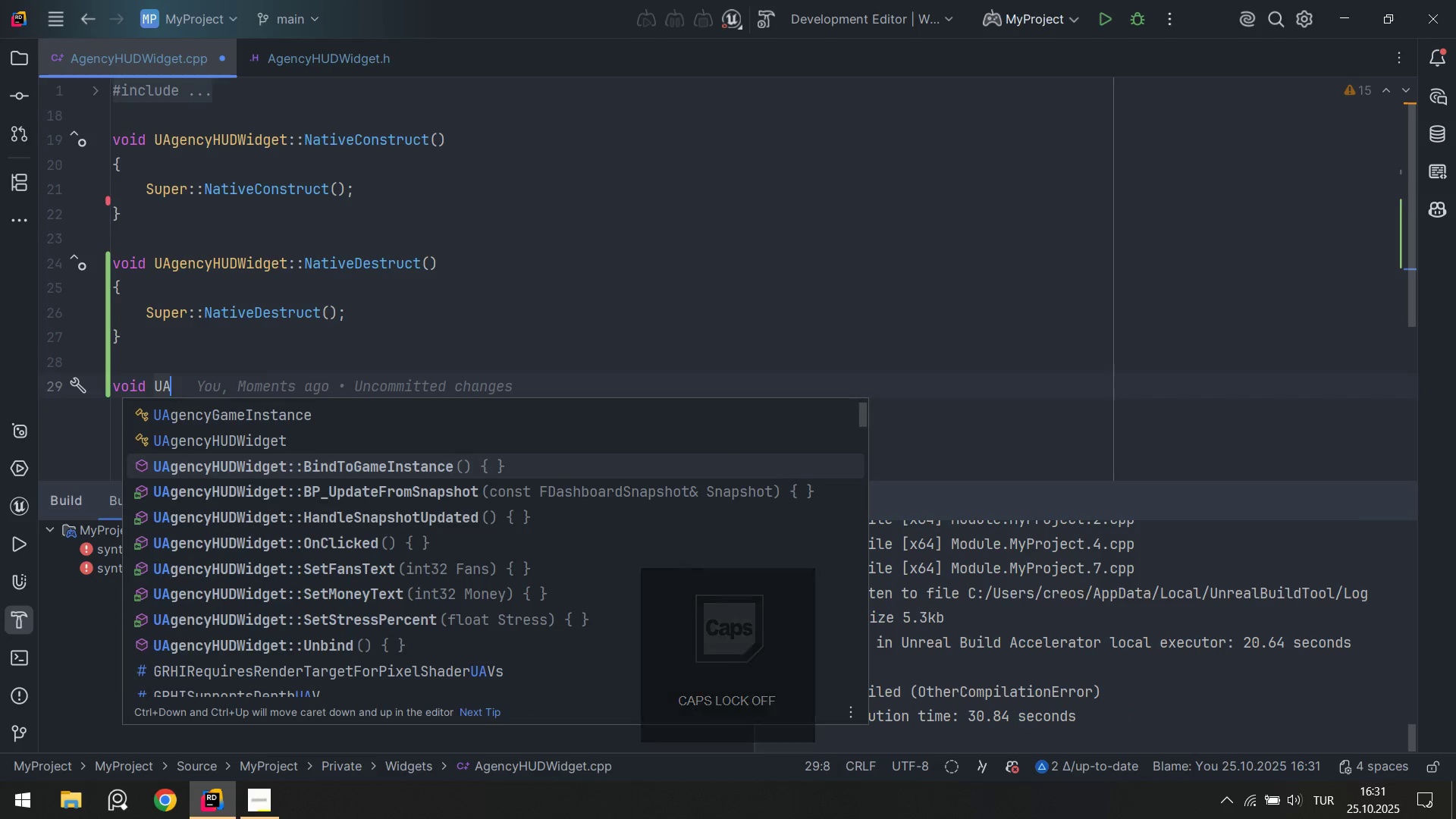 
key(Enter)
 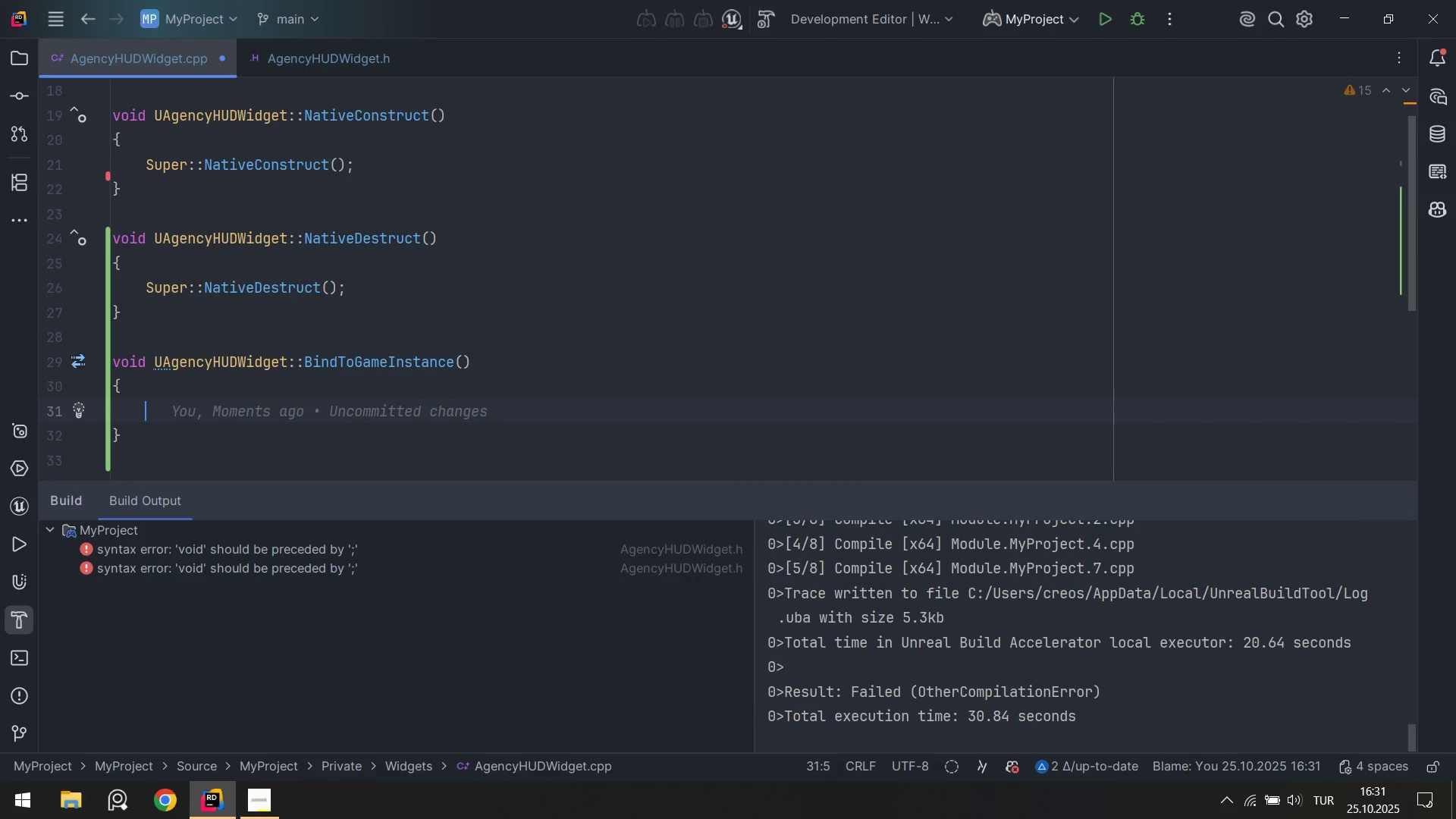 
key(ArrowDown)
 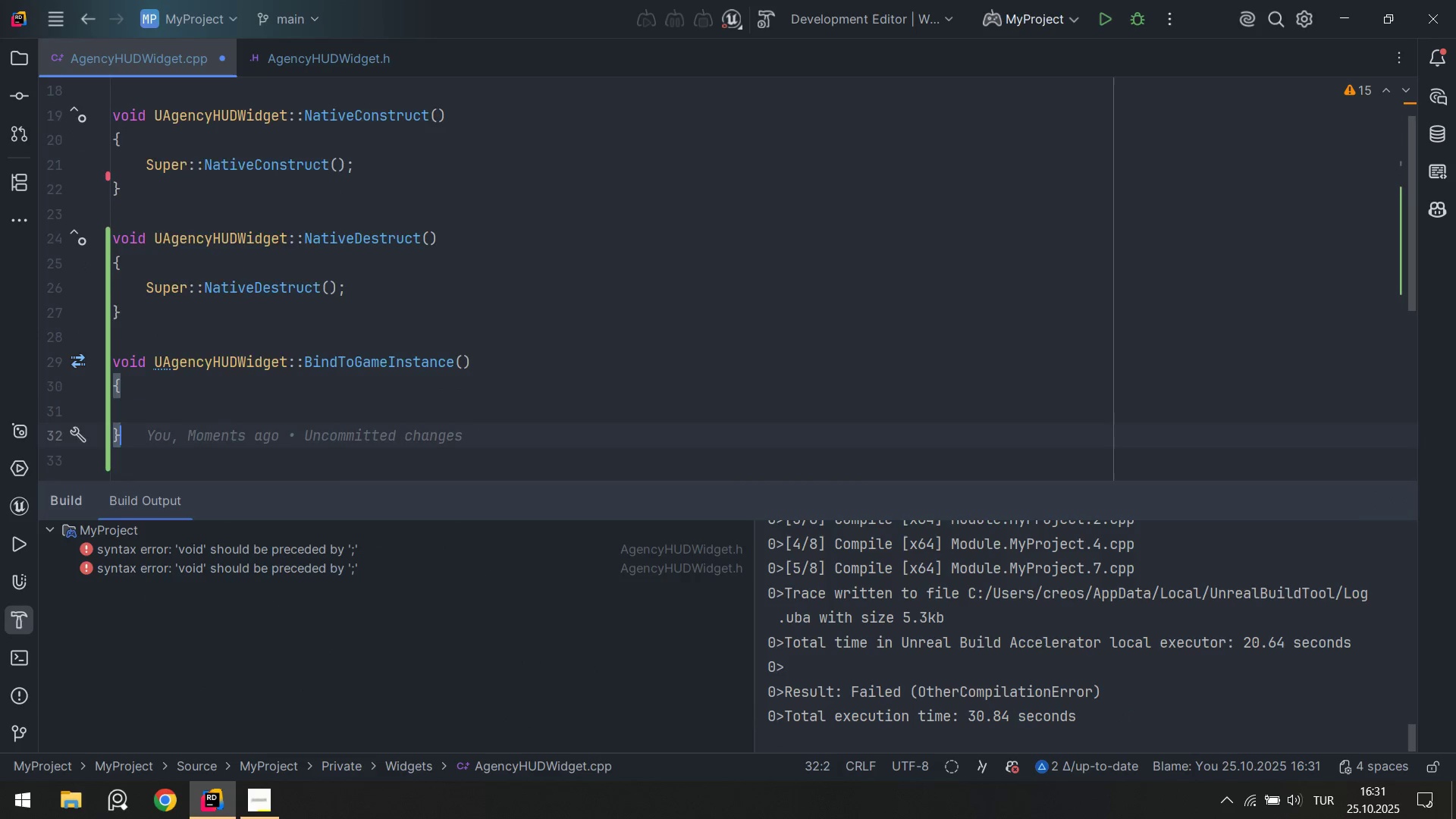 
key(Enter)
 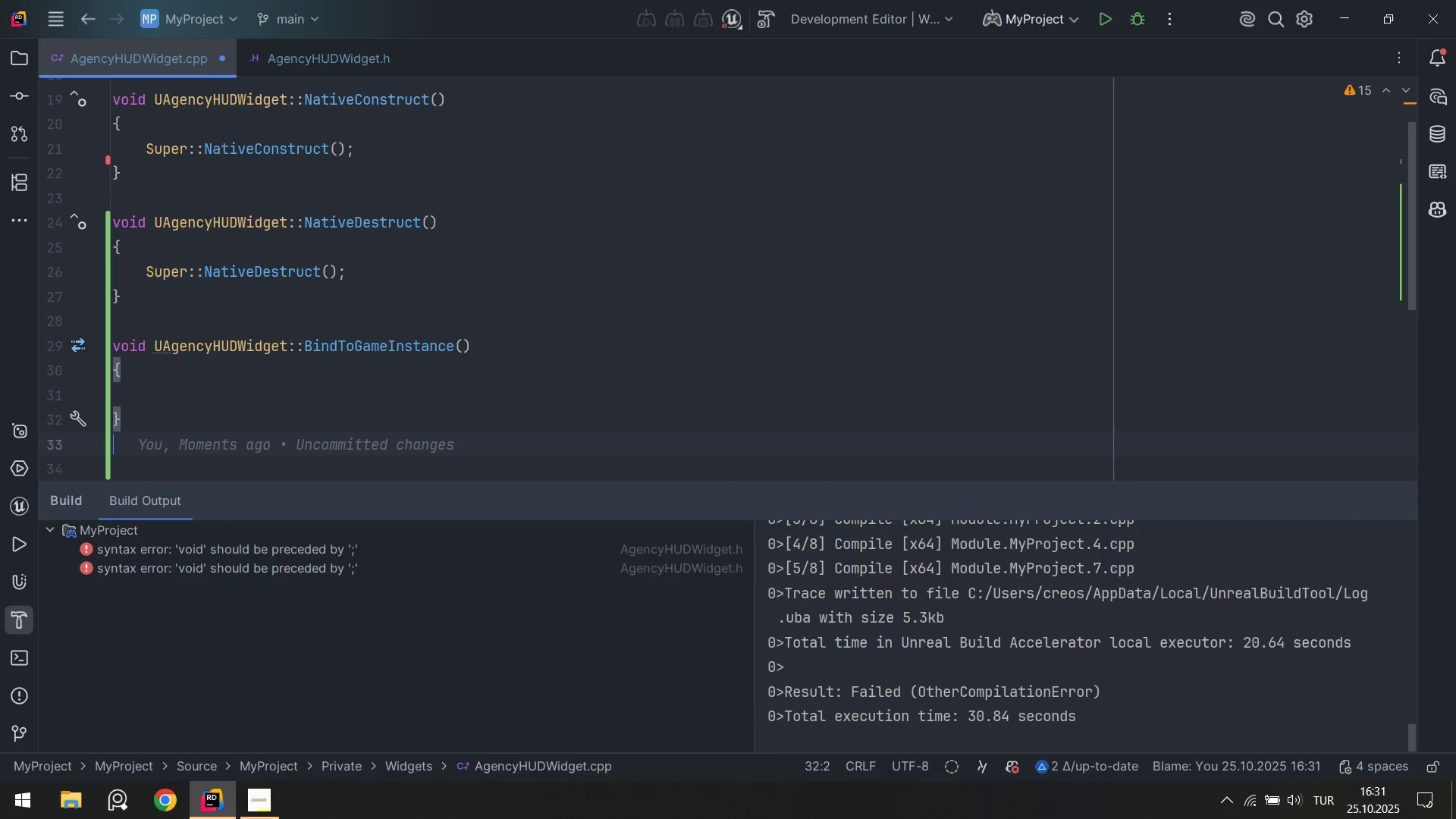 
key(Enter)
 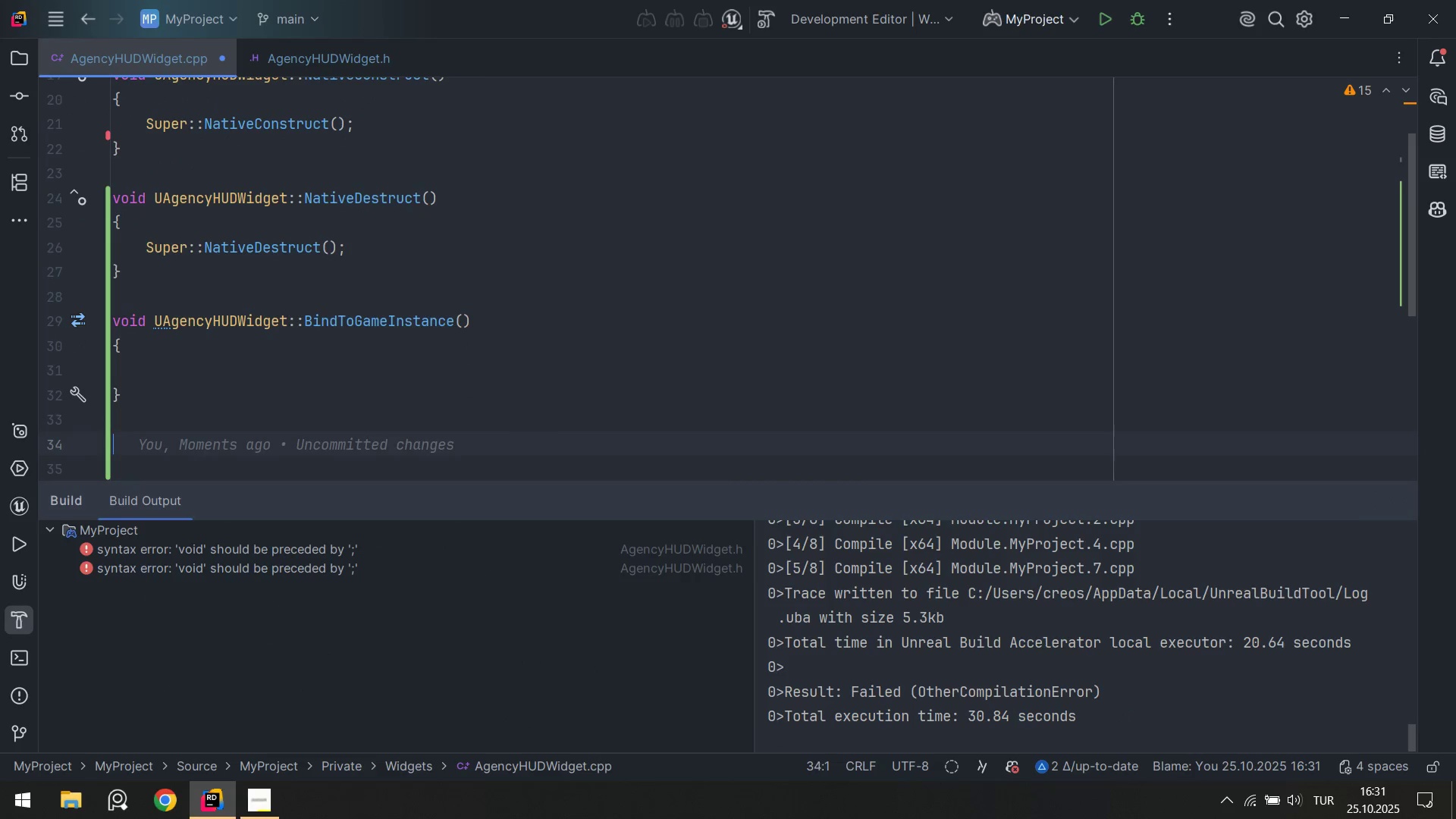 
type(vo'd UA)
 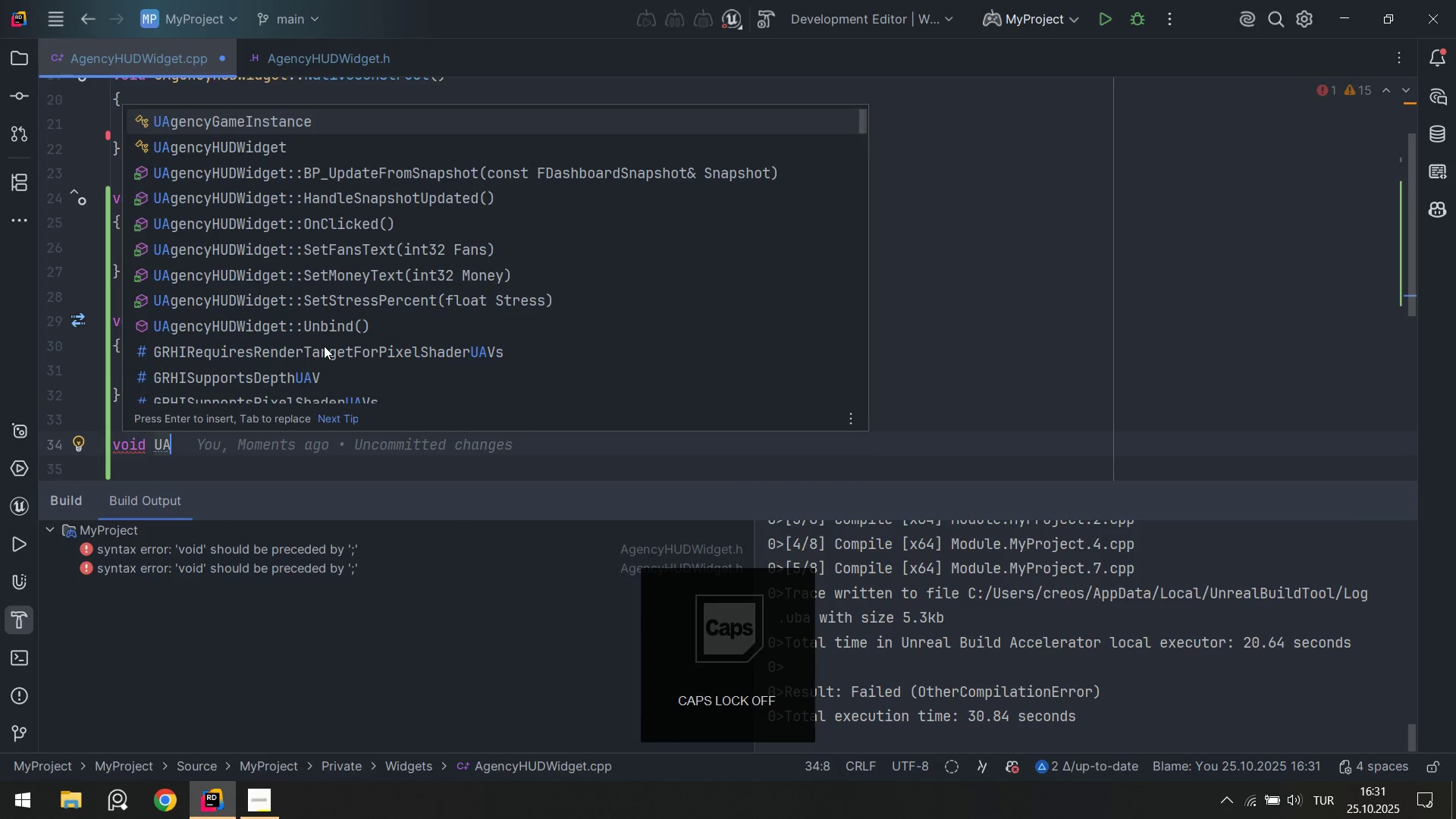 
key(ArrowDown)
 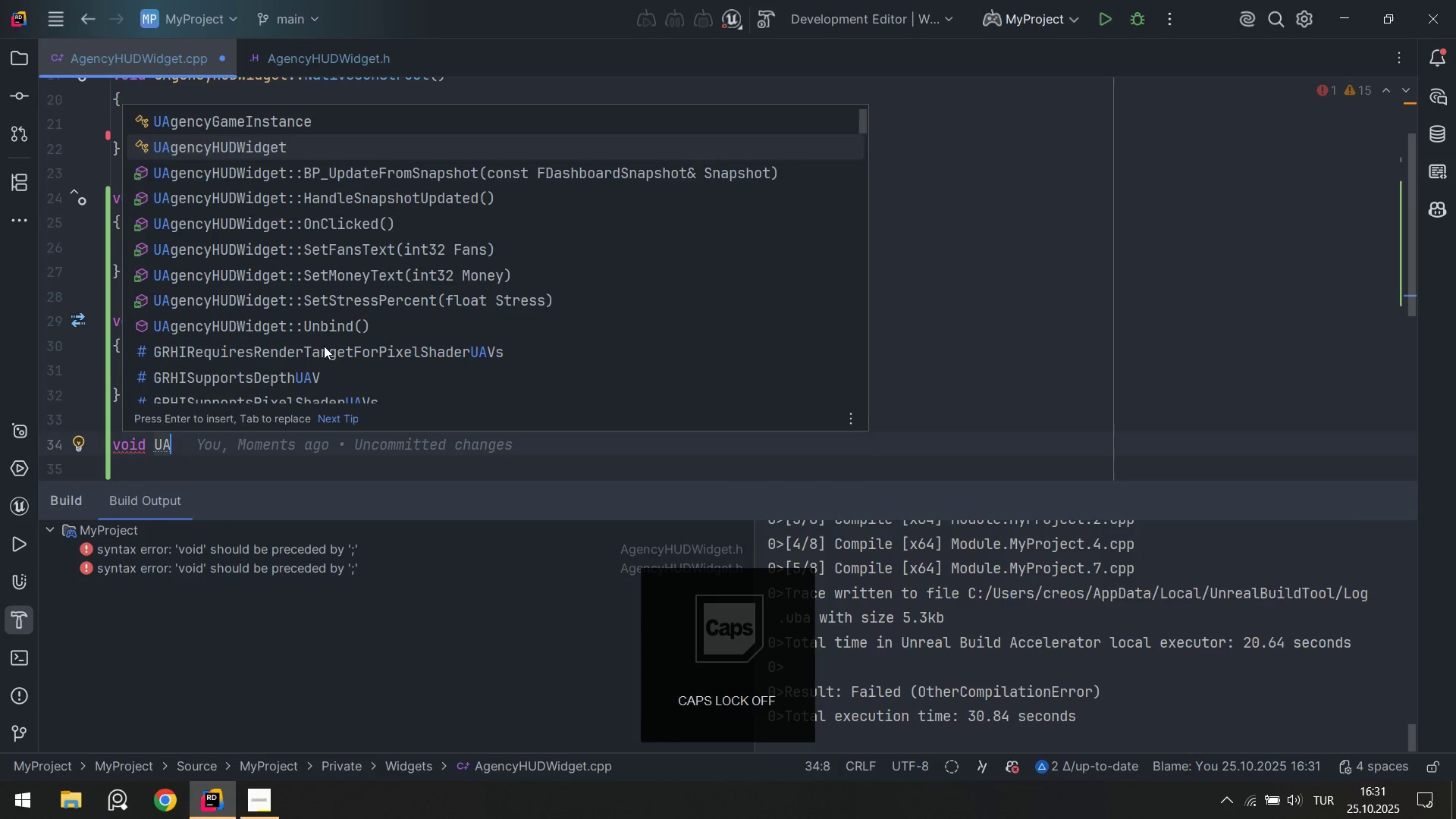 
key(ArrowDown)
 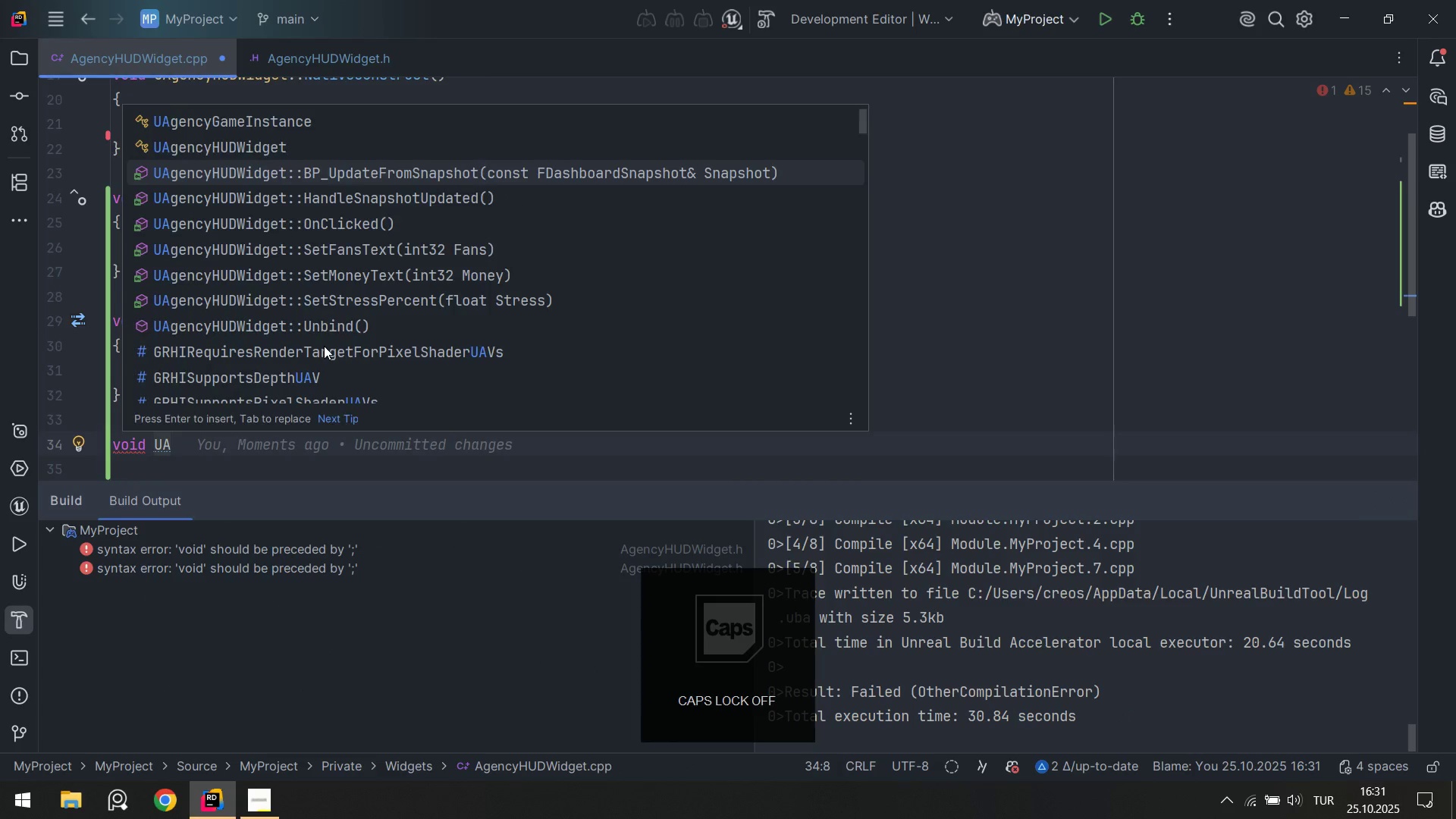 
key(Enter)
 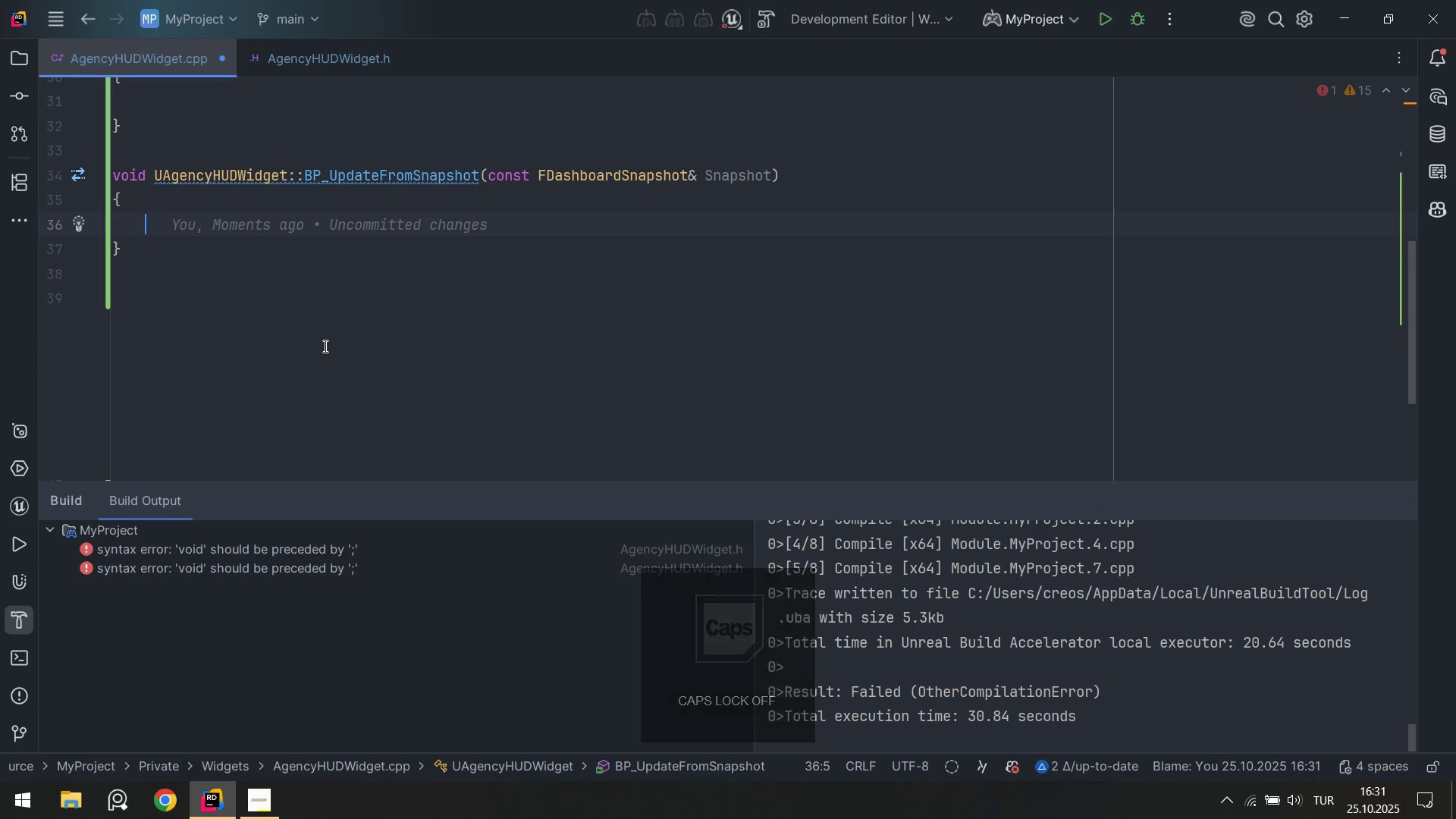 
key(ArrowDown)
 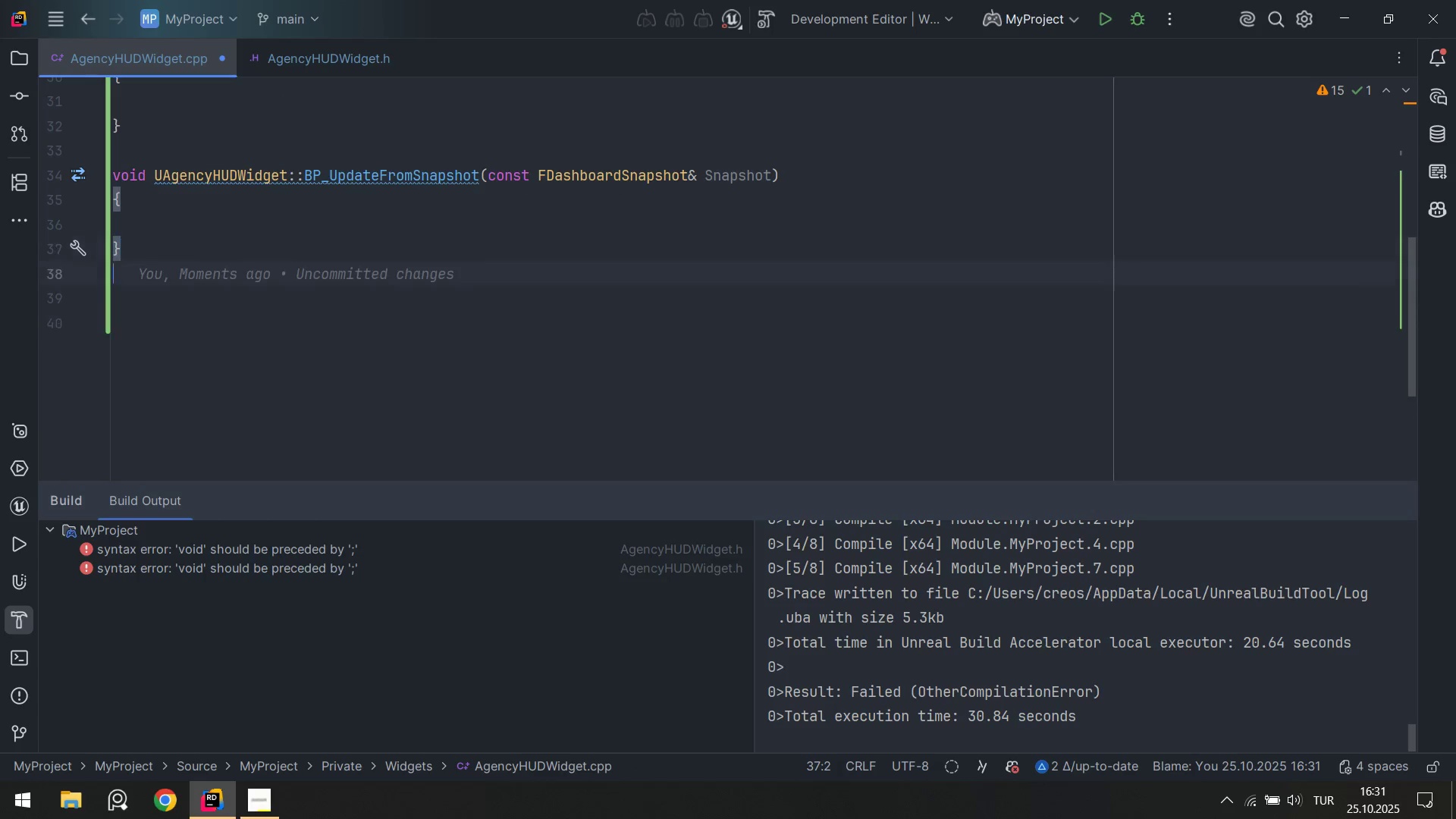 
key(Enter)
 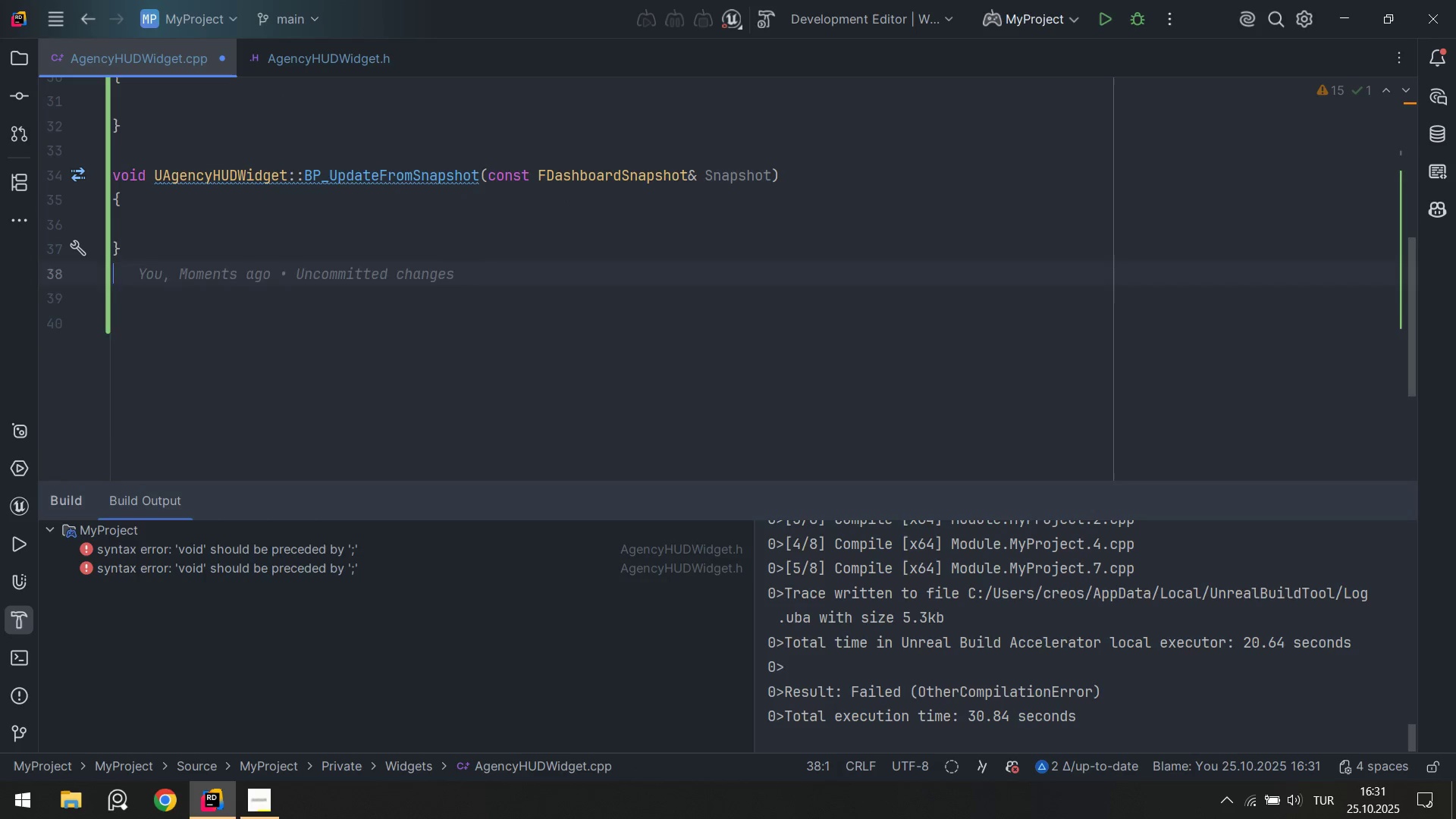 
key(Enter)
 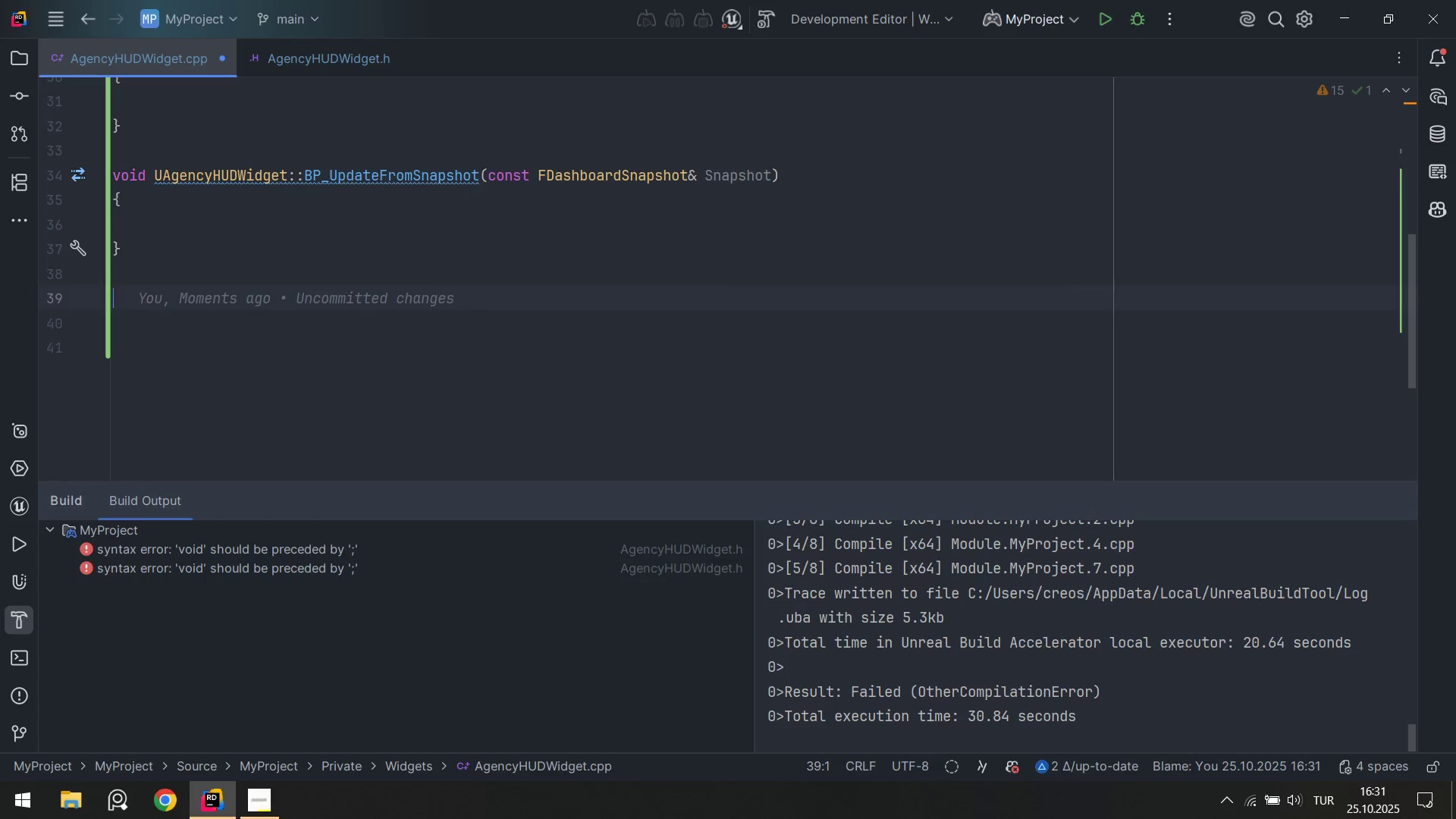 
type(vo'd UA)
 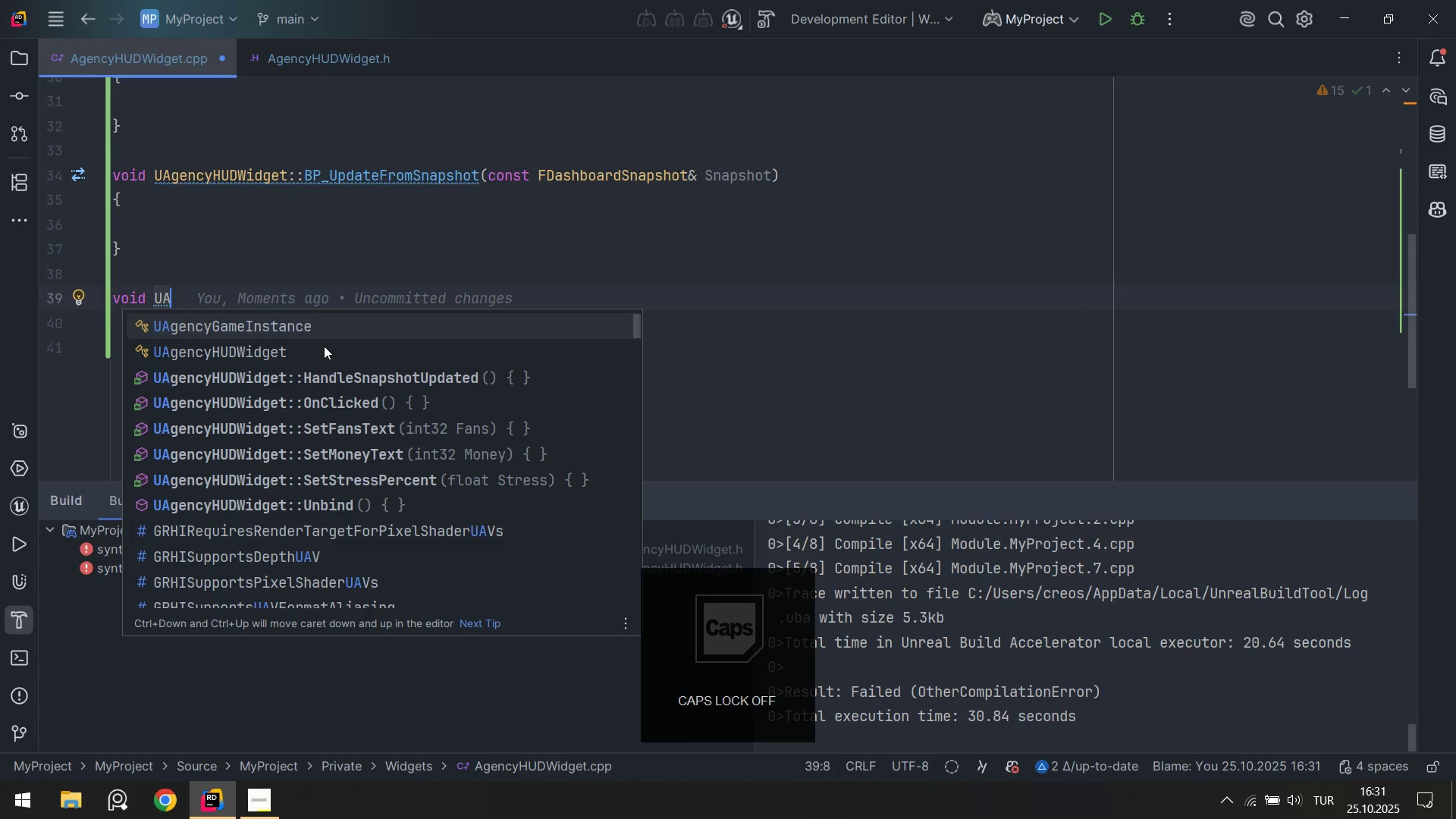 
key(ArrowDown)
 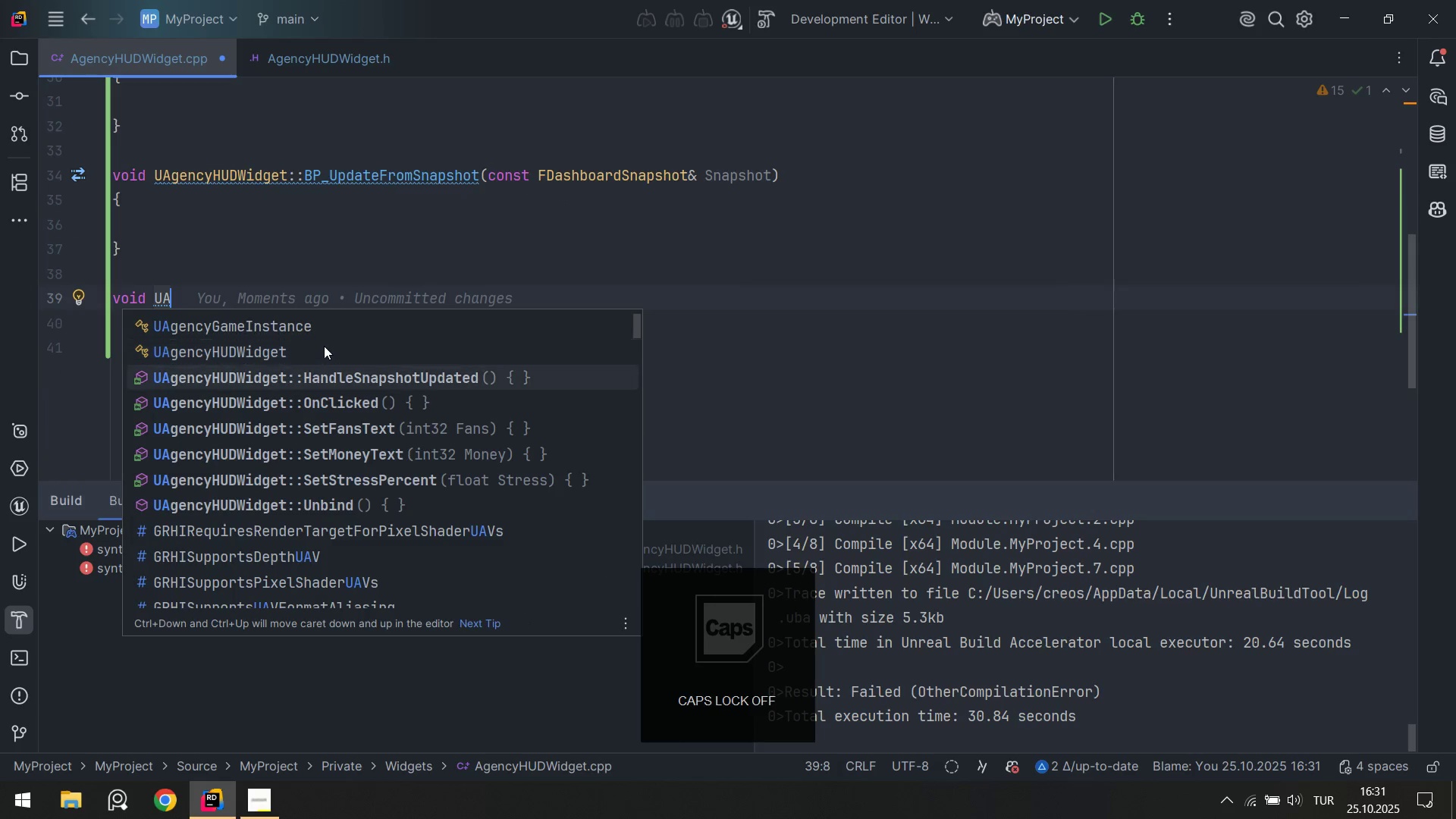 
key(ArrowDown)
 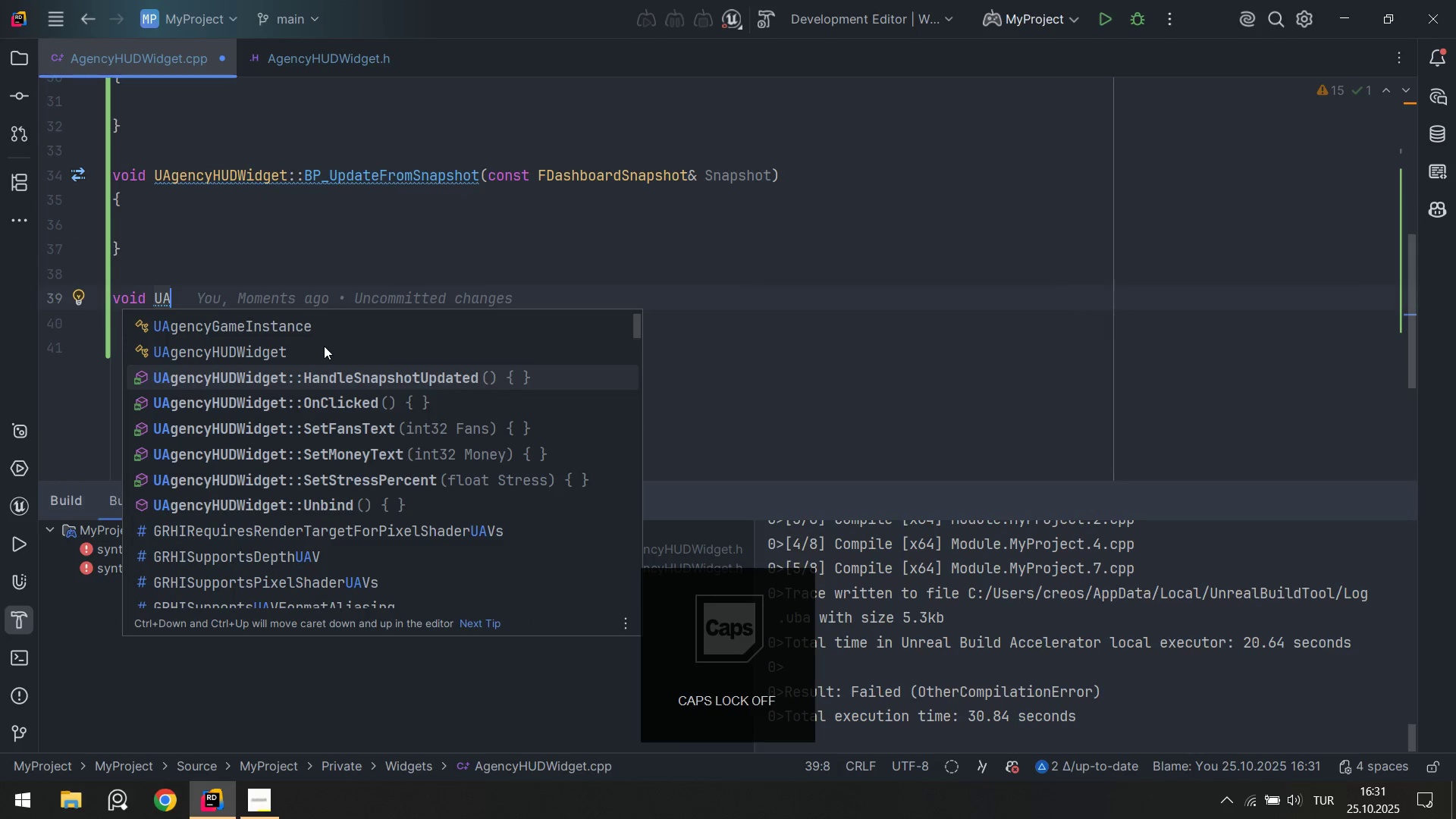 
key(ArrowDown)
 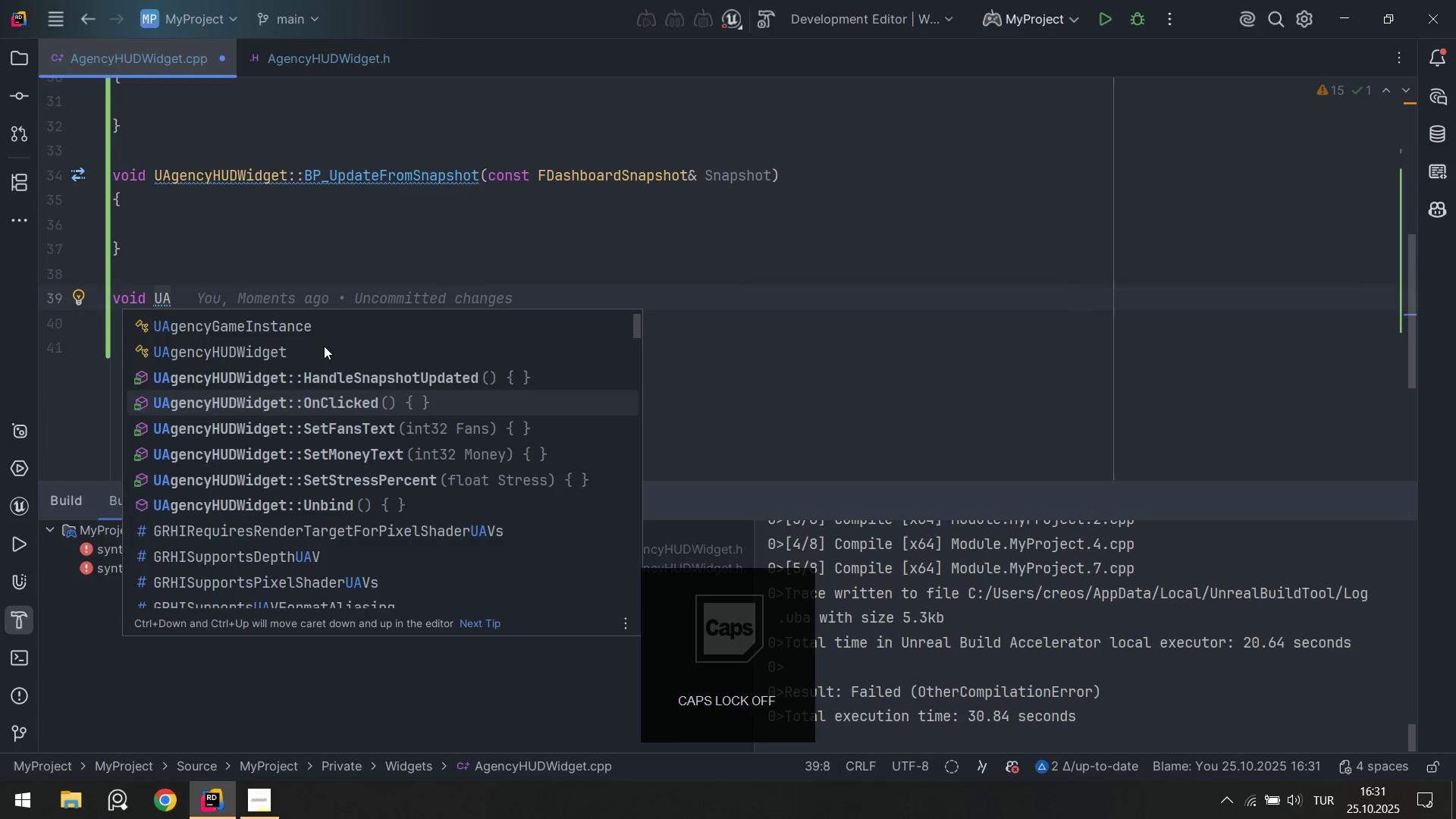 
key(ArrowUp)
 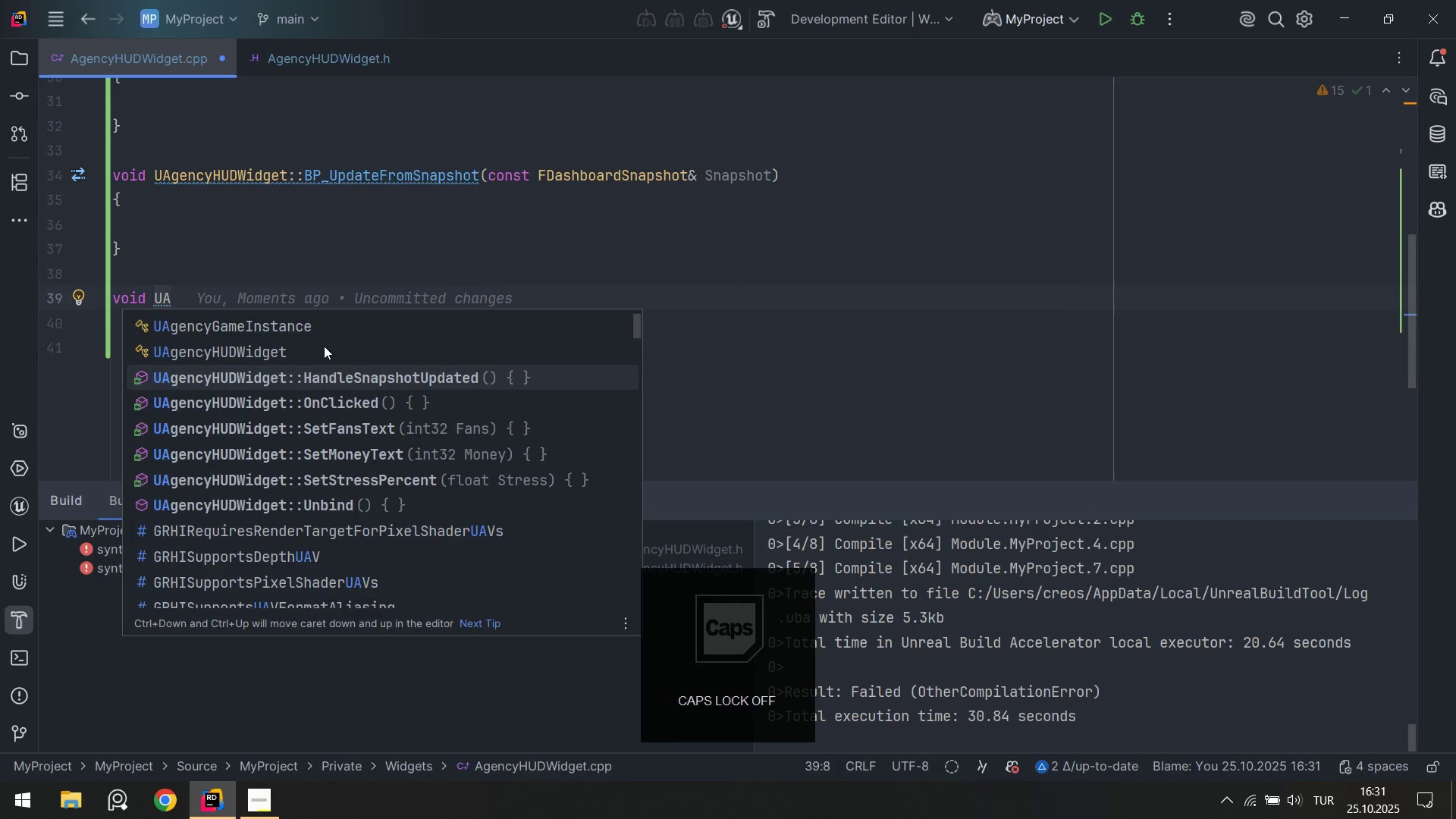 
key(Enter)
 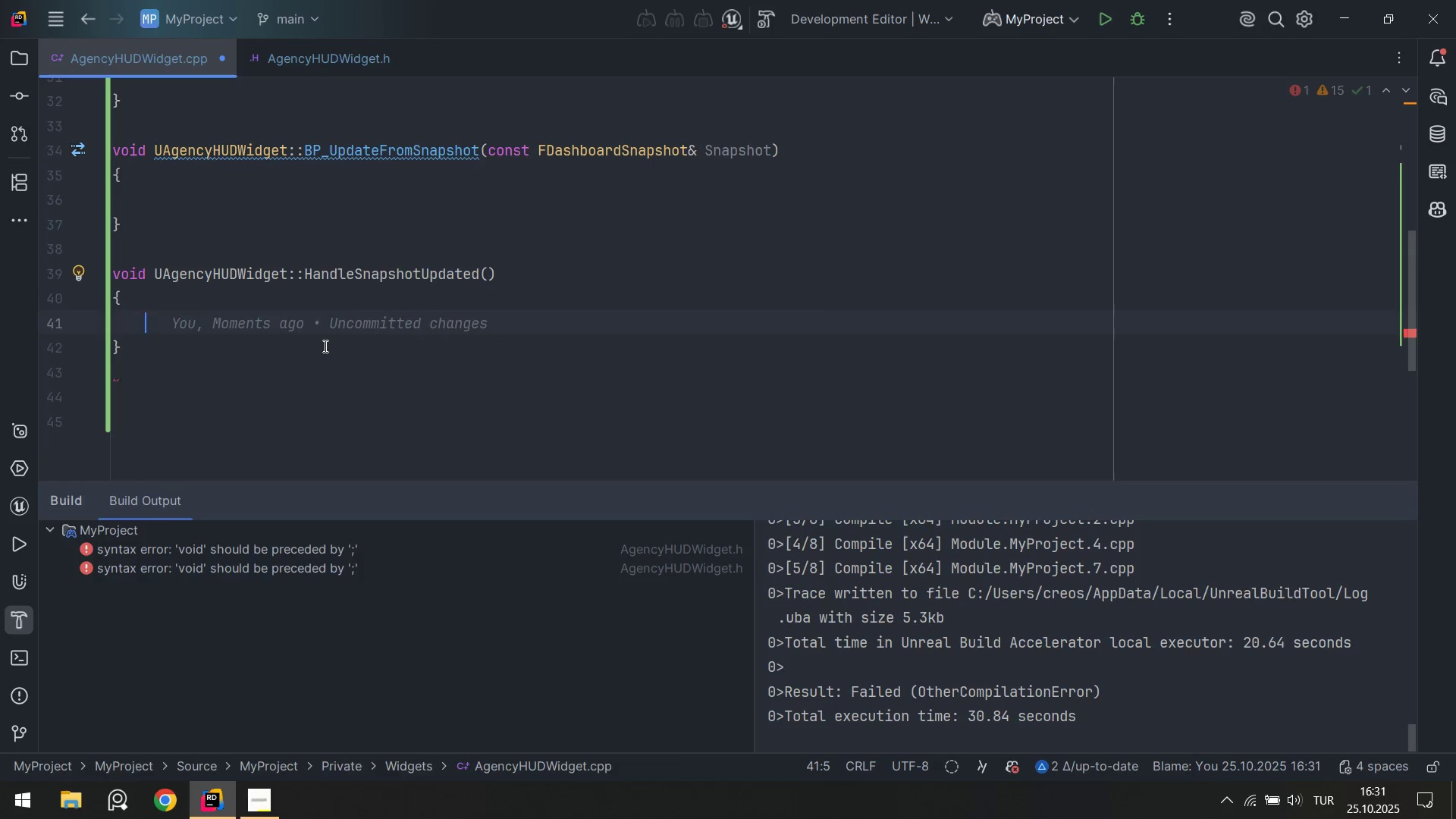 
key(ArrowDown)
 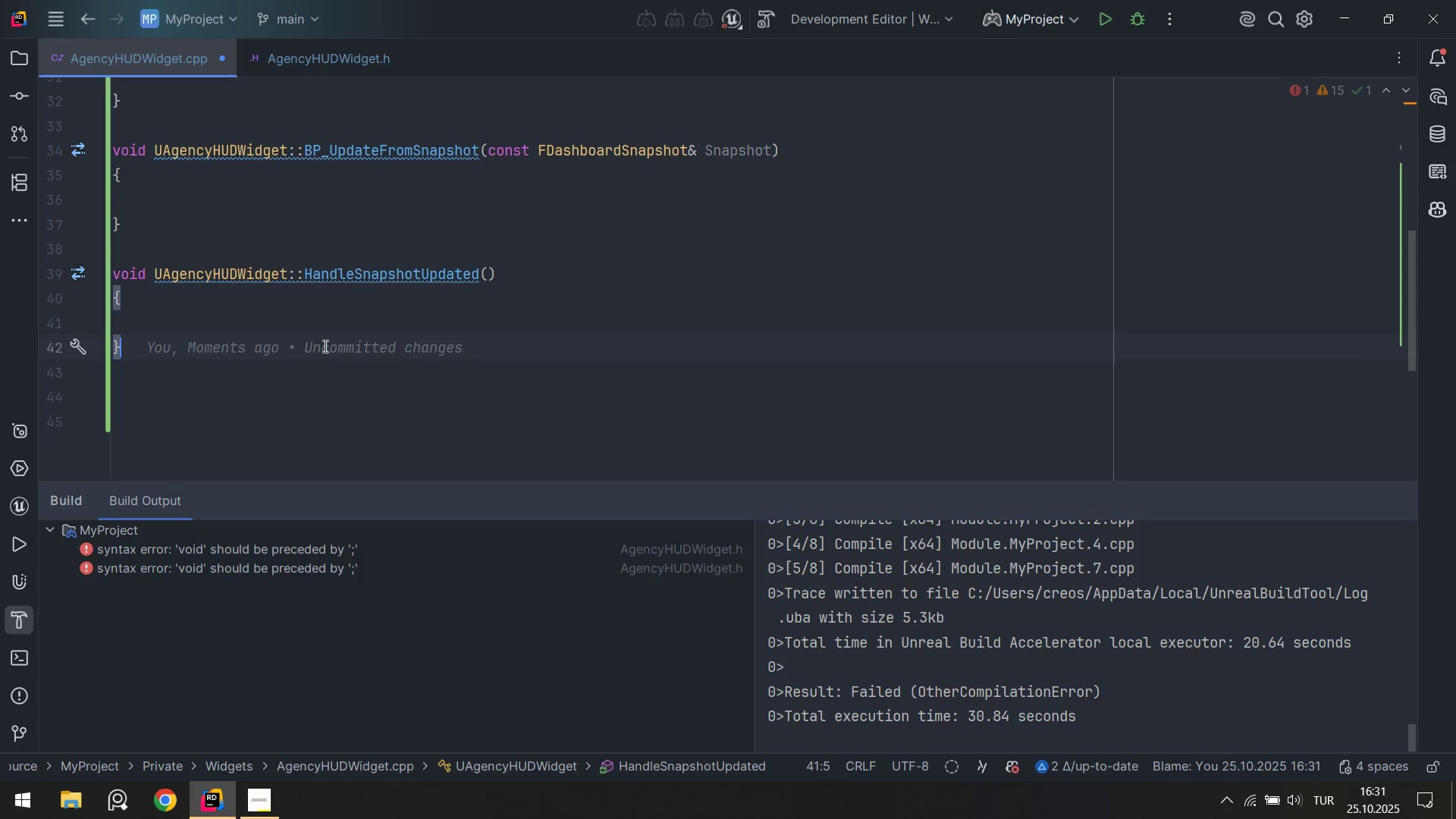 
key(ArrowDown)
 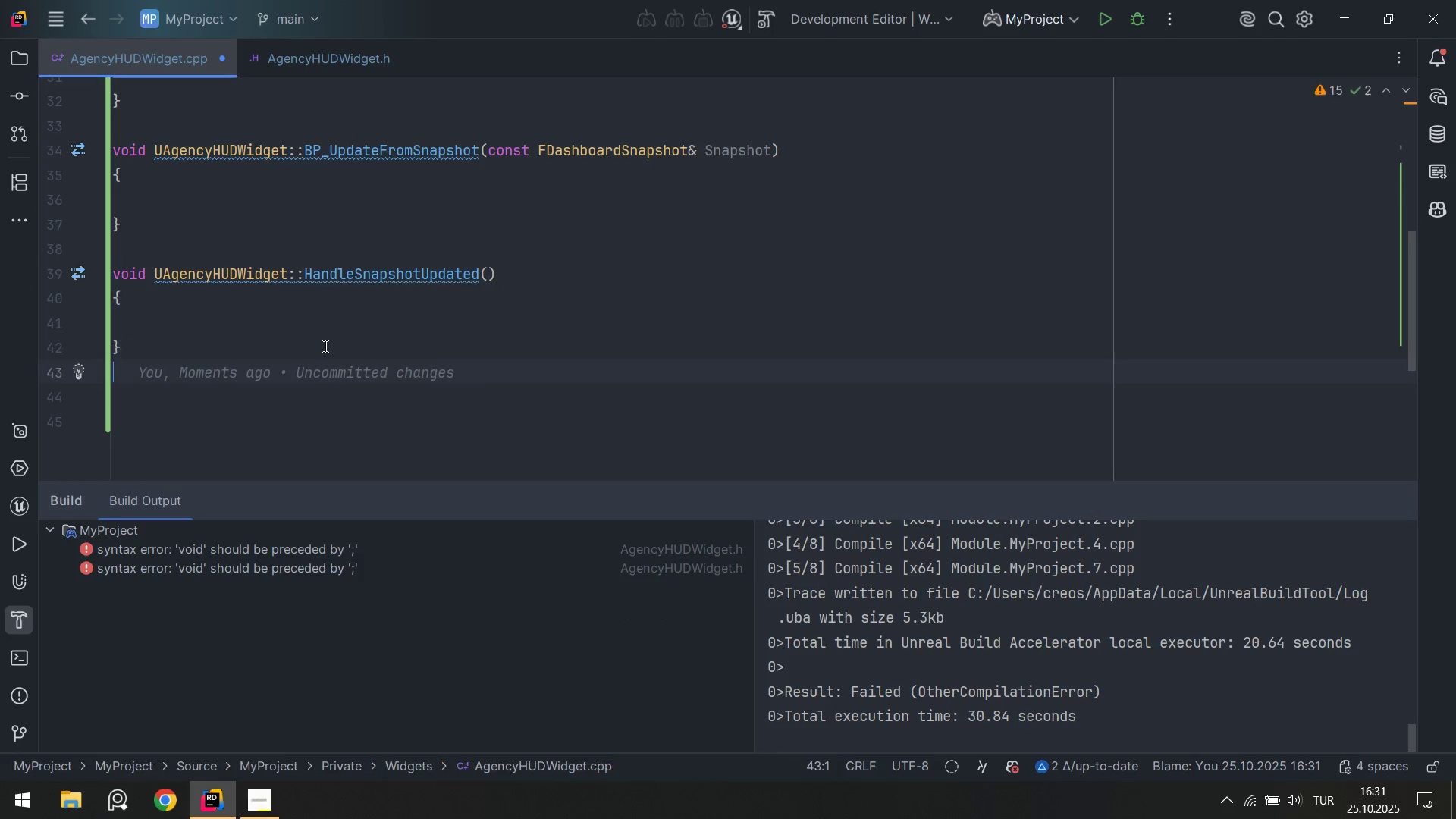 
key(Enter)
 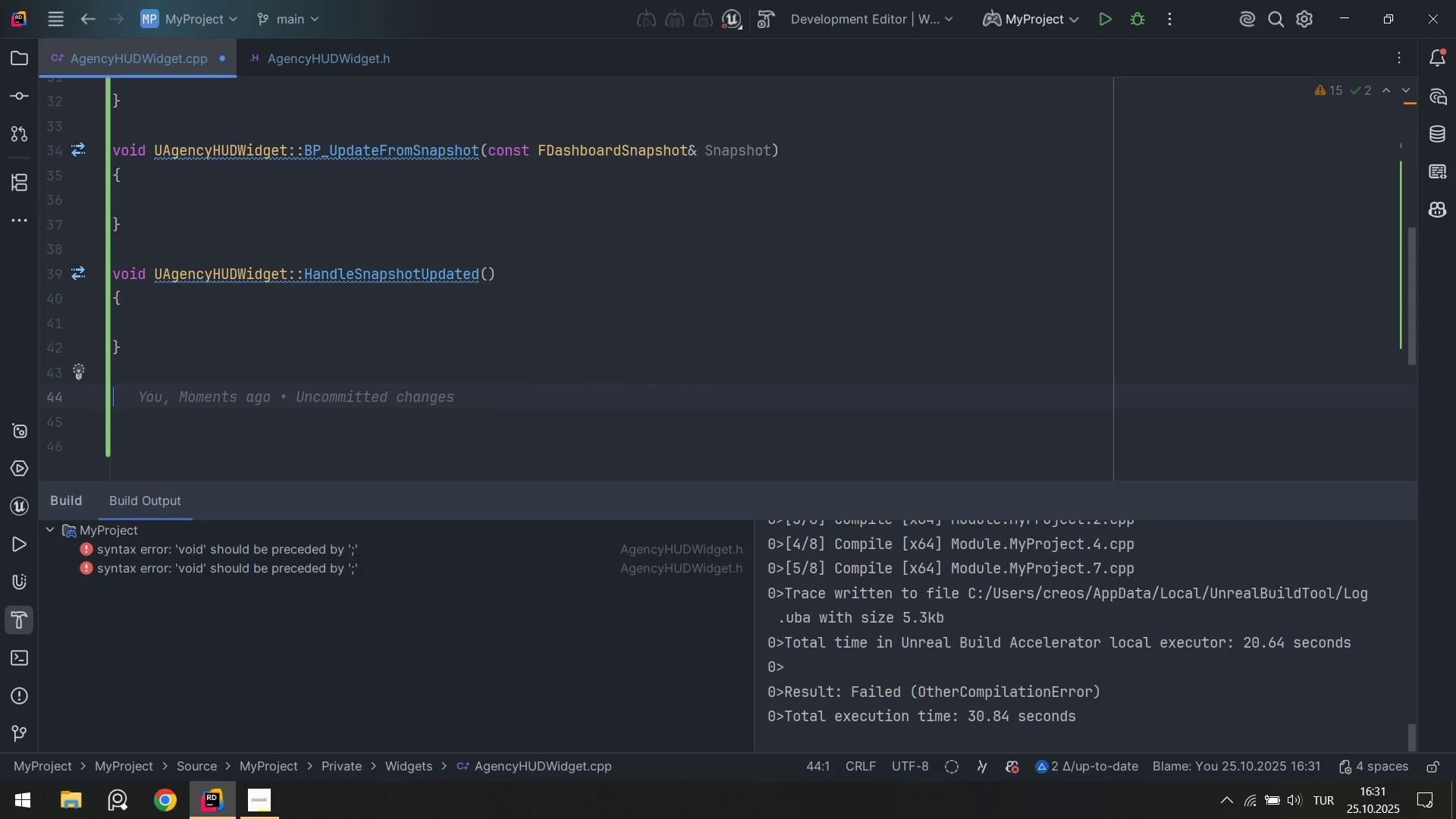 
type(vo'd UA)
 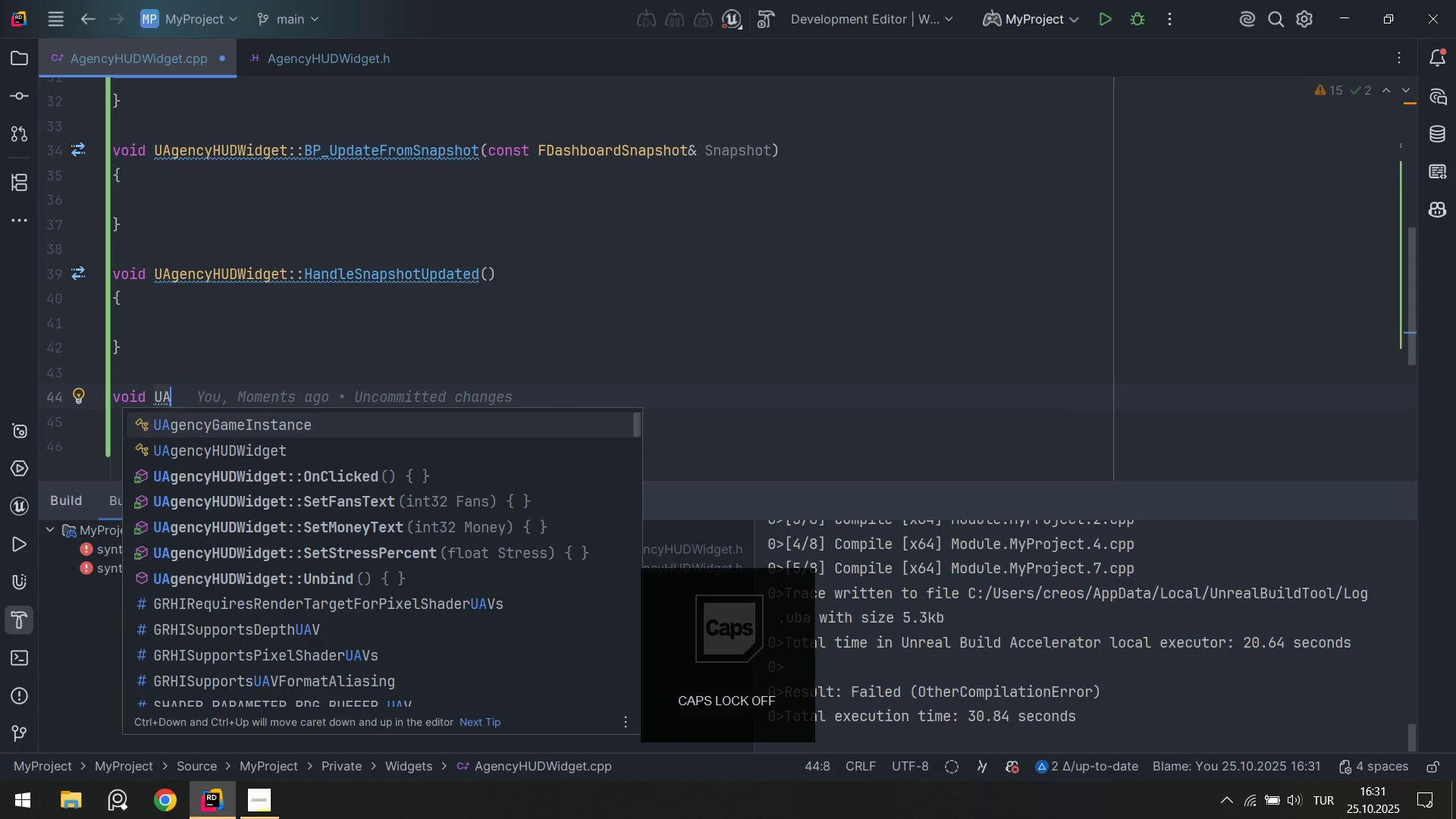 
key(ArrowDown)
 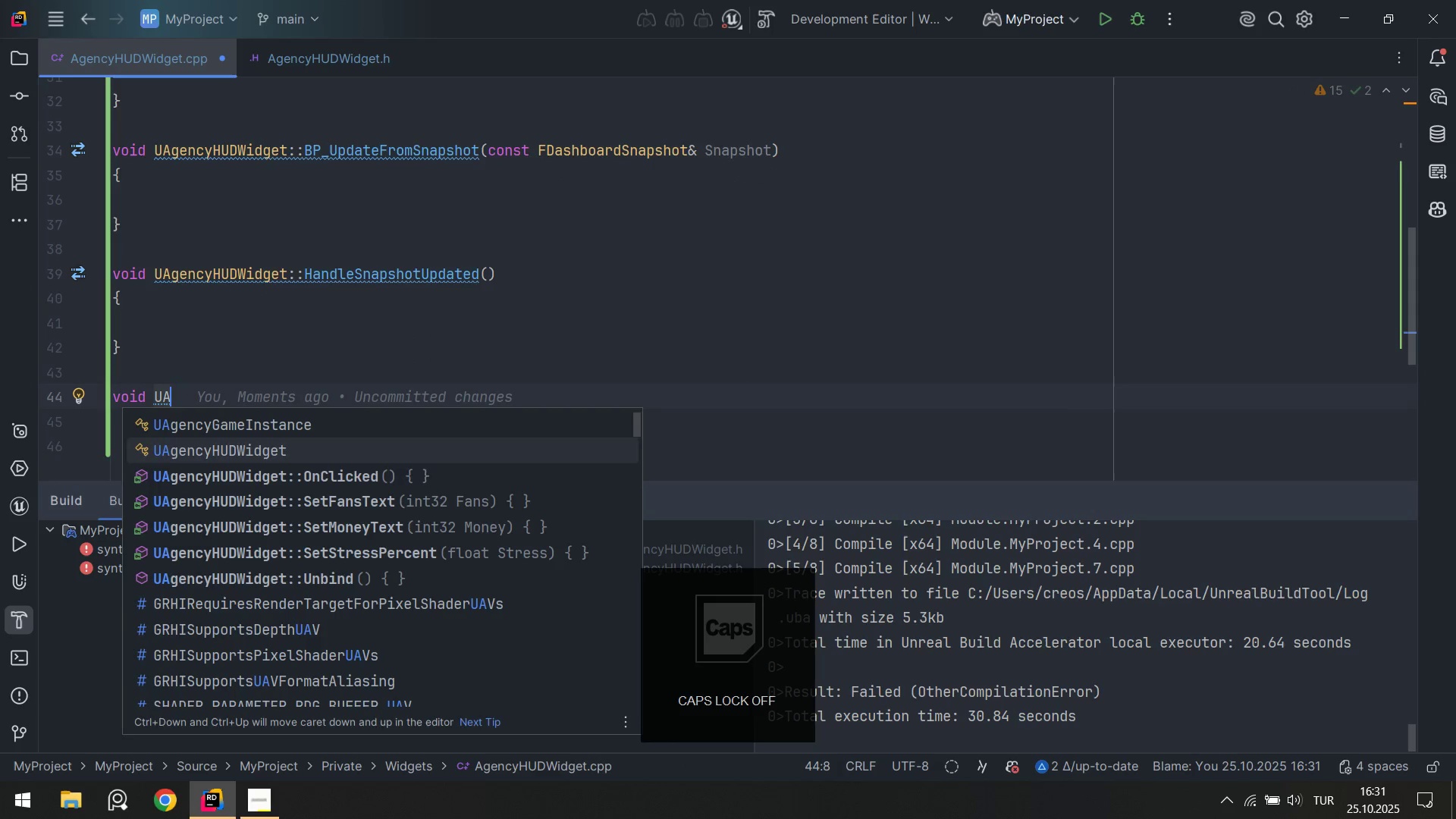 
key(ArrowDown)
 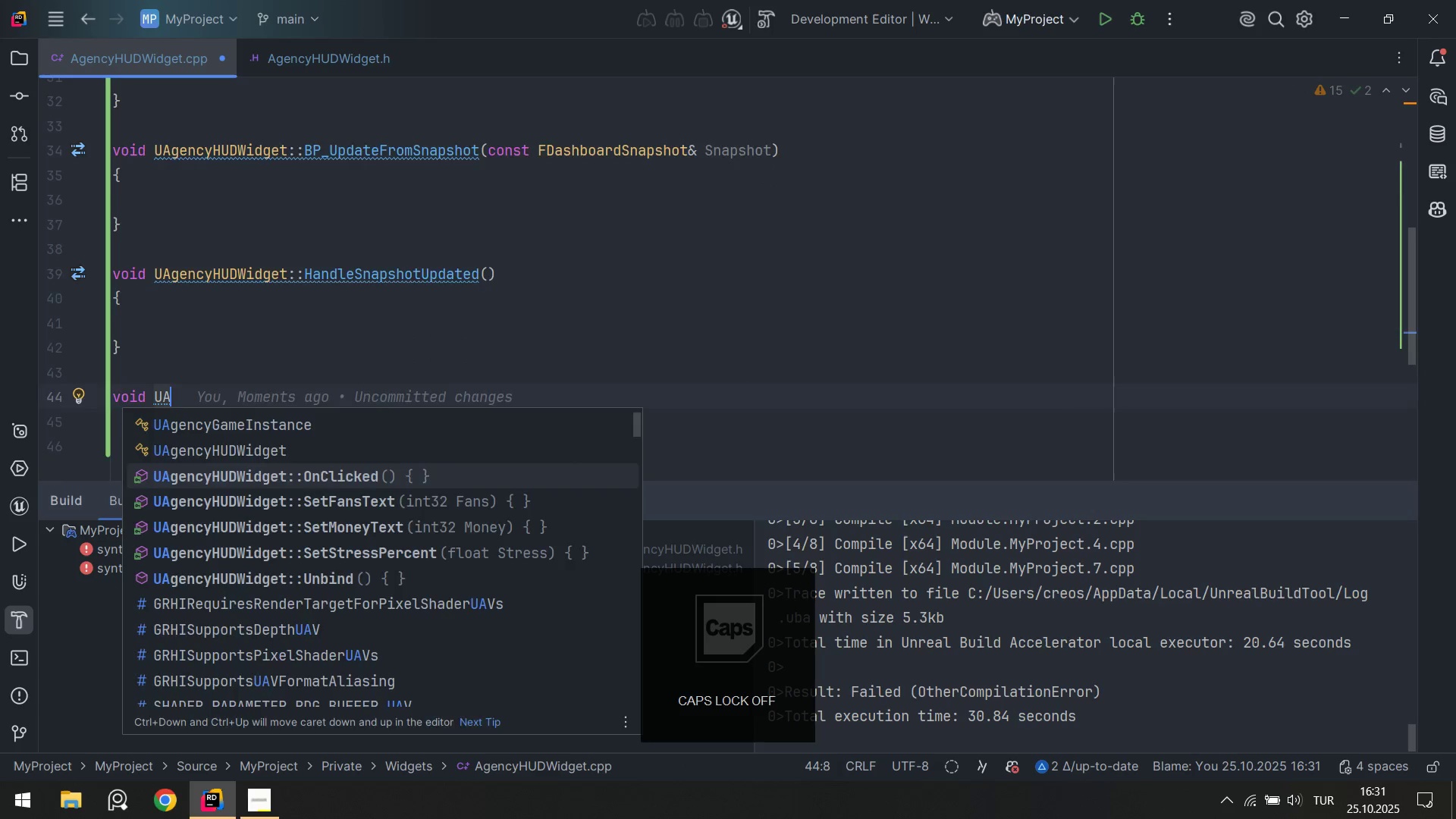 
key(Enter)
 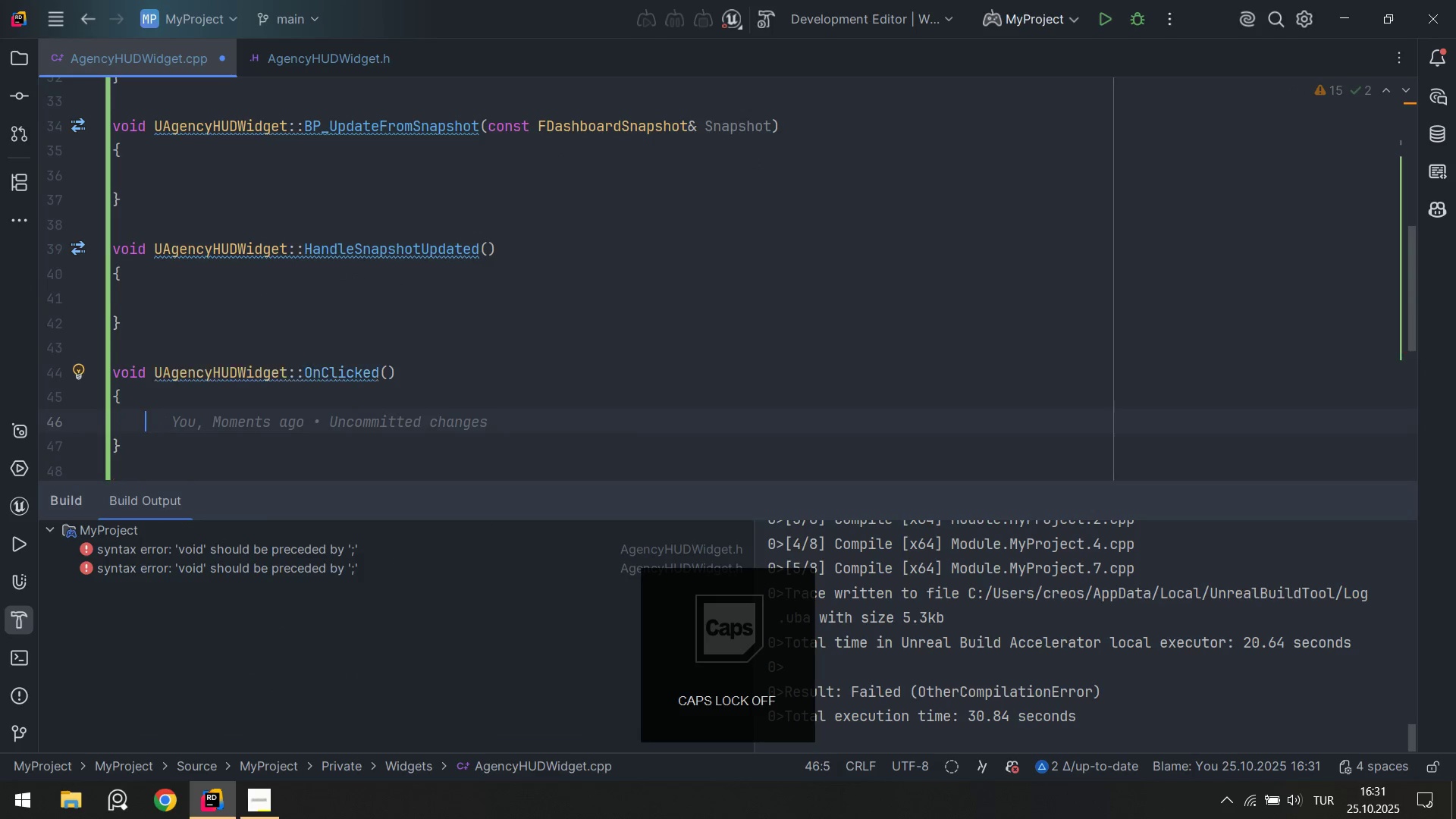 
key(ArrowDown)
 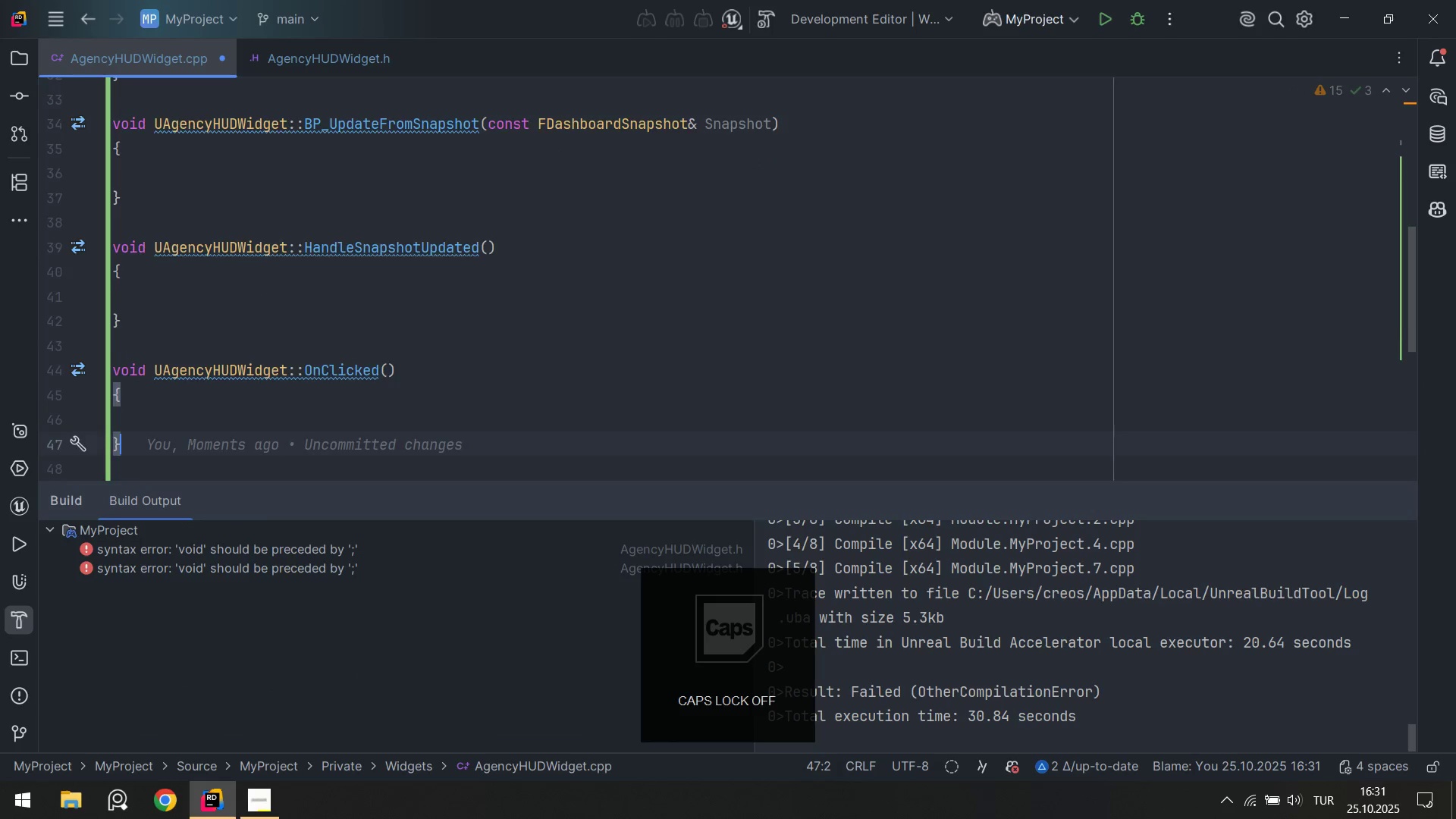 
key(Enter)
 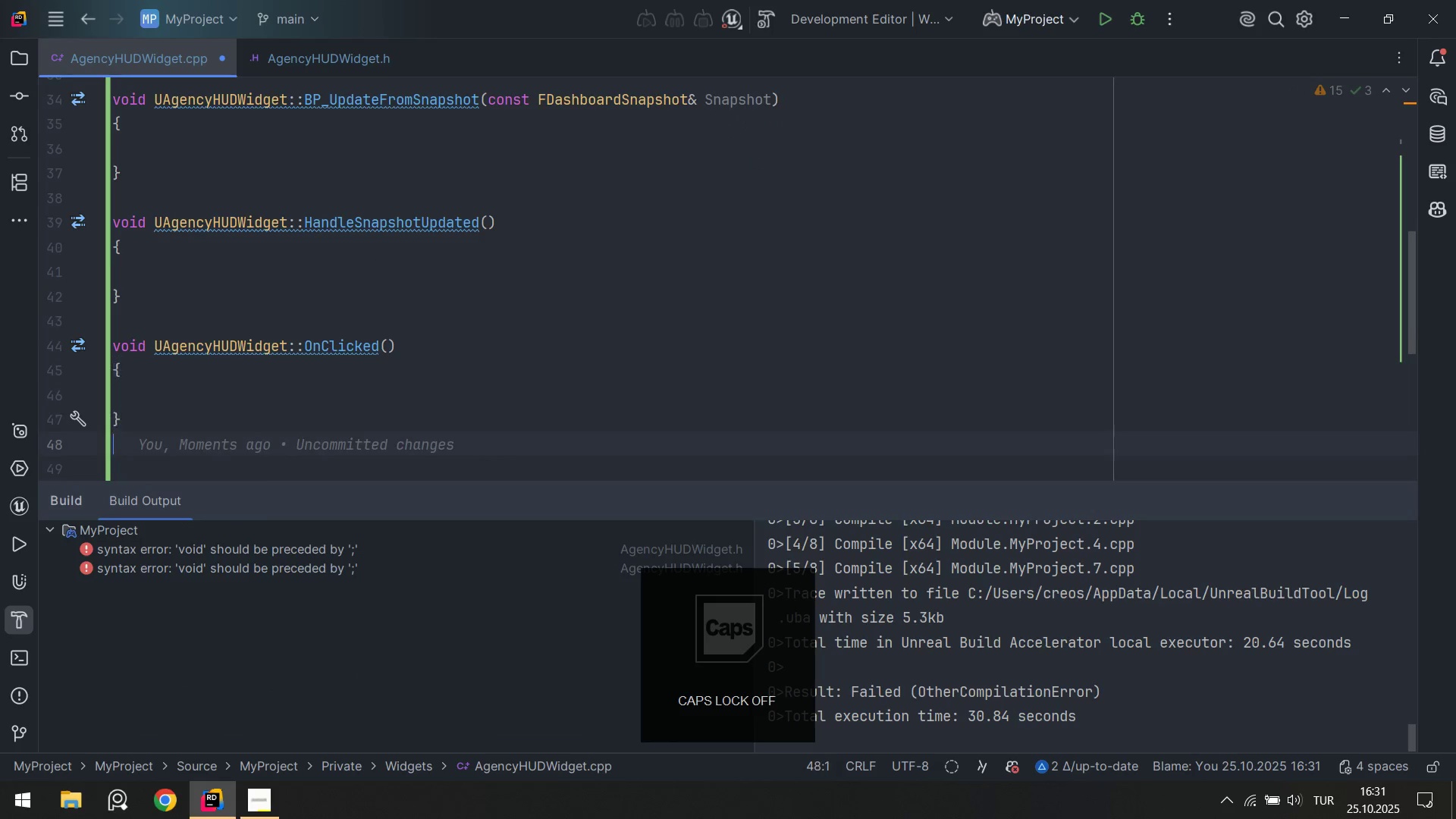 
key(Enter)
 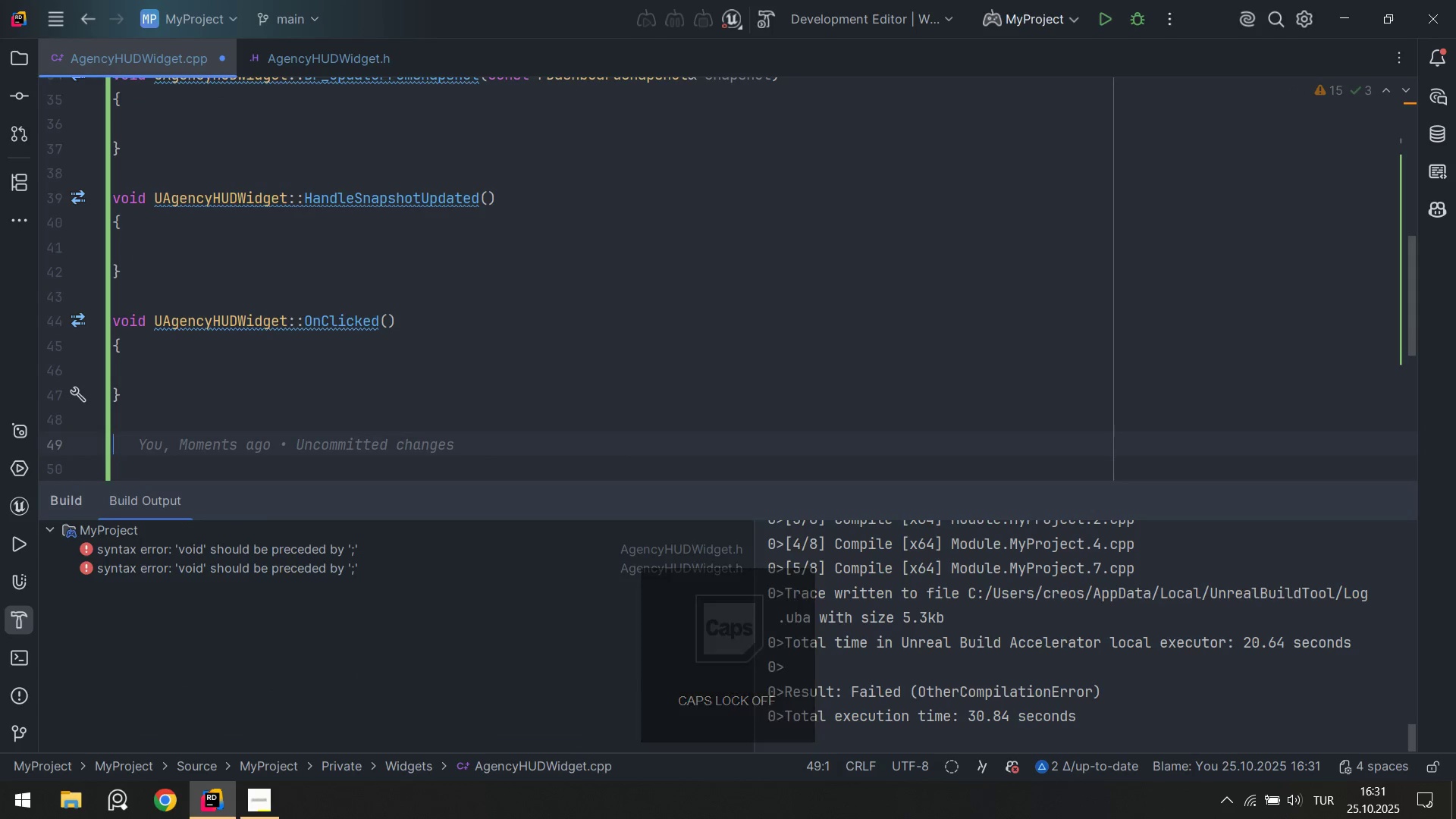 
type(vo'd UA)
 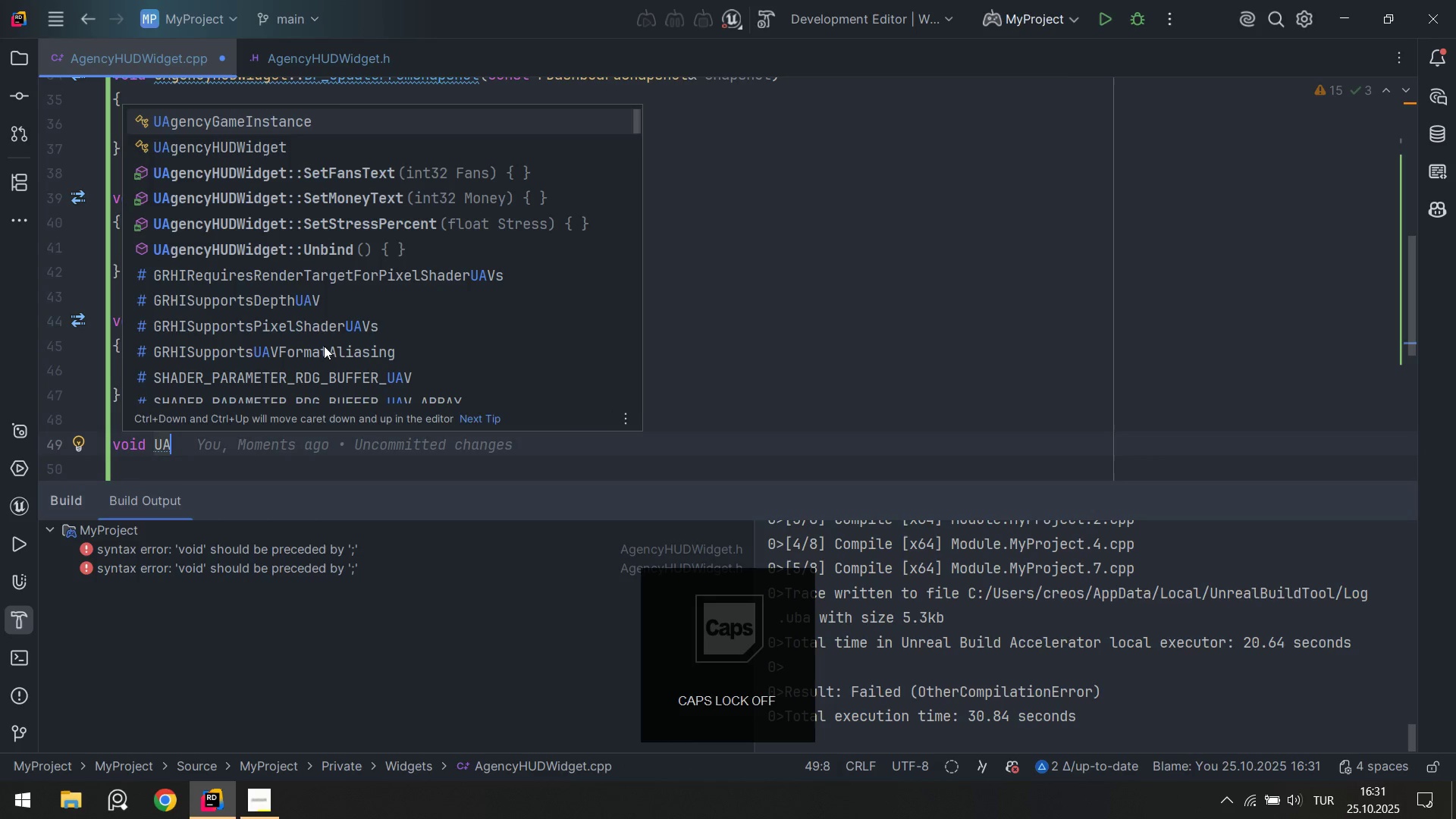 
key(ArrowDown)
 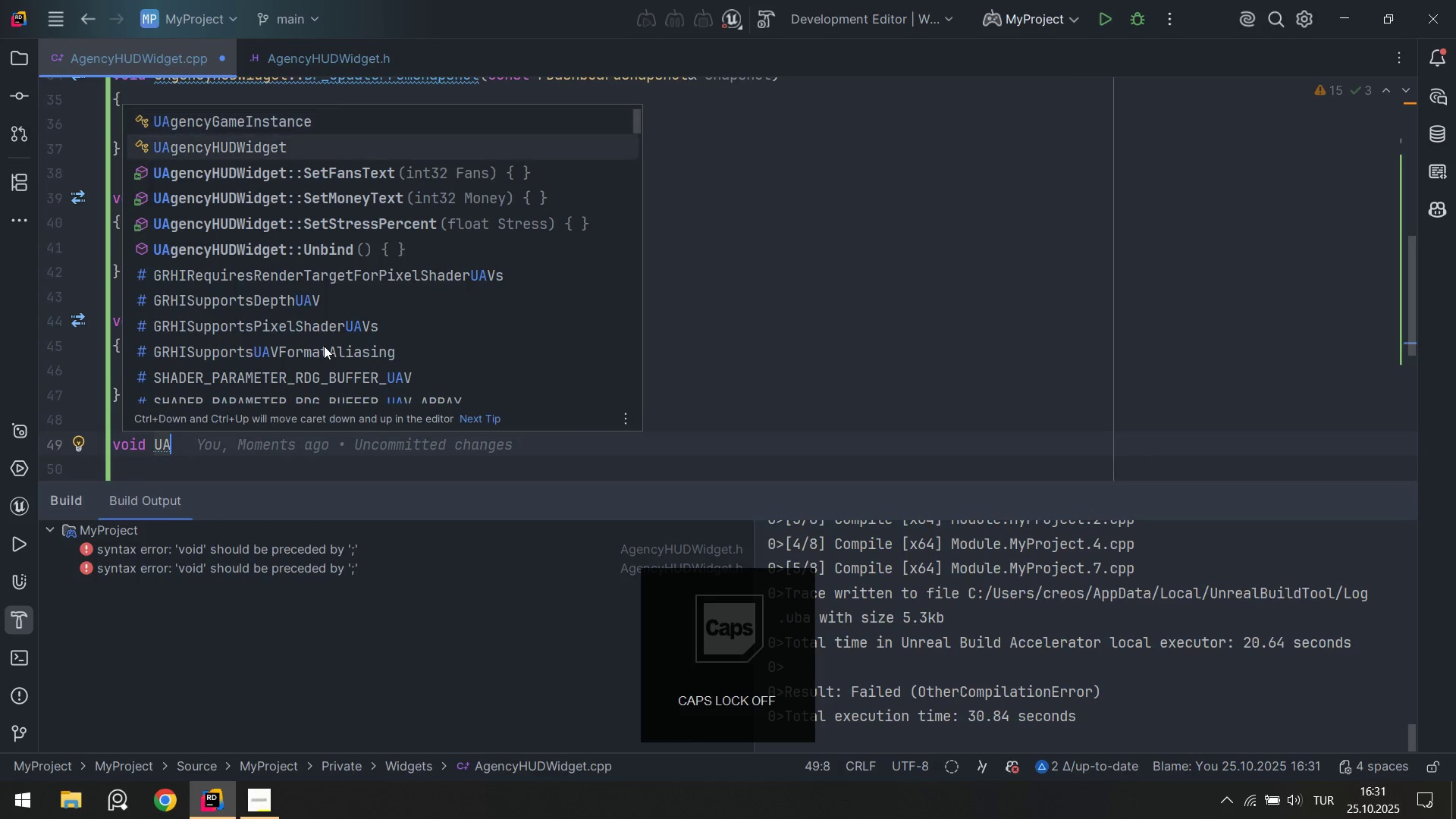 
key(ArrowDown)
 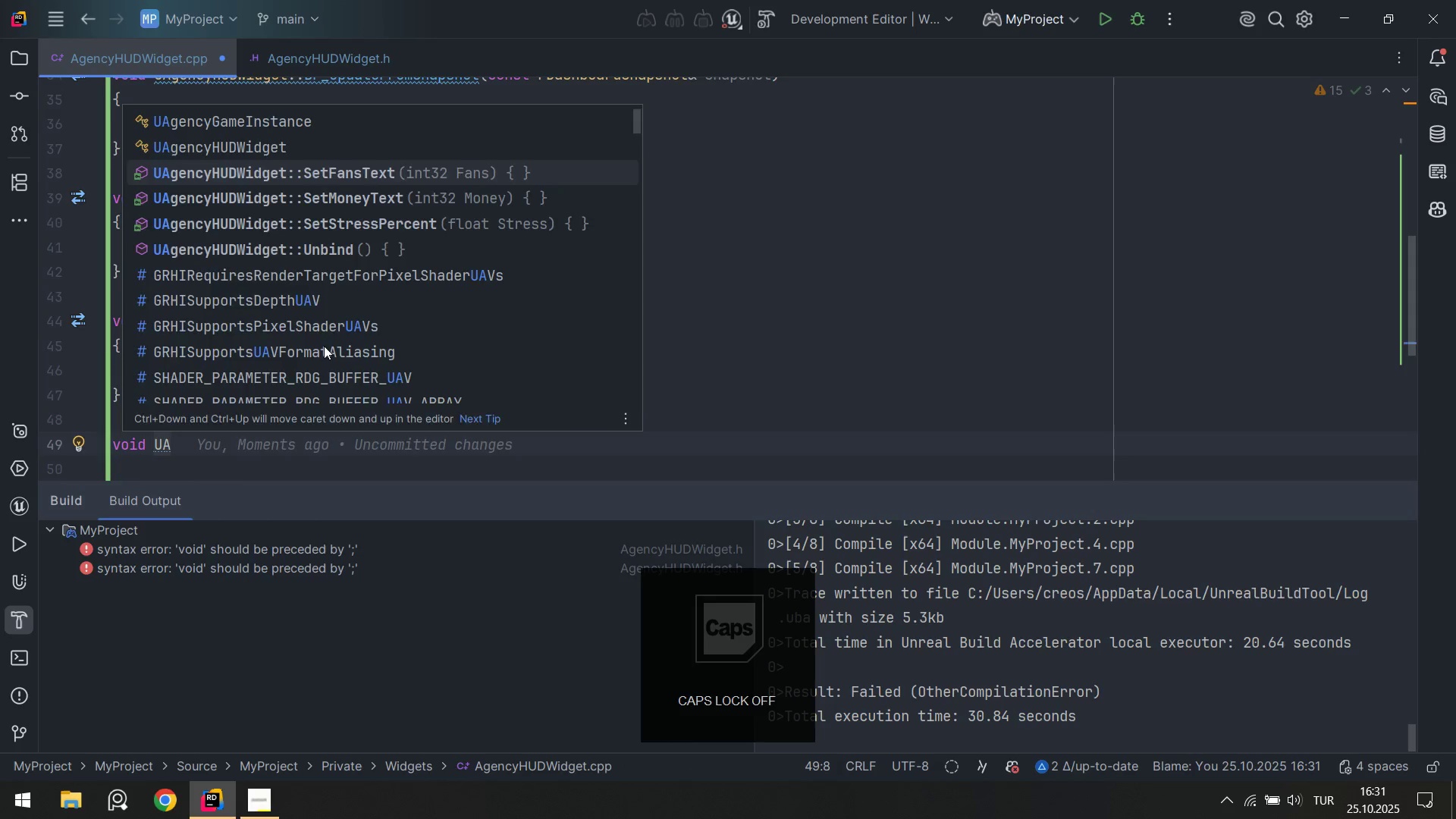 
key(Enter)
 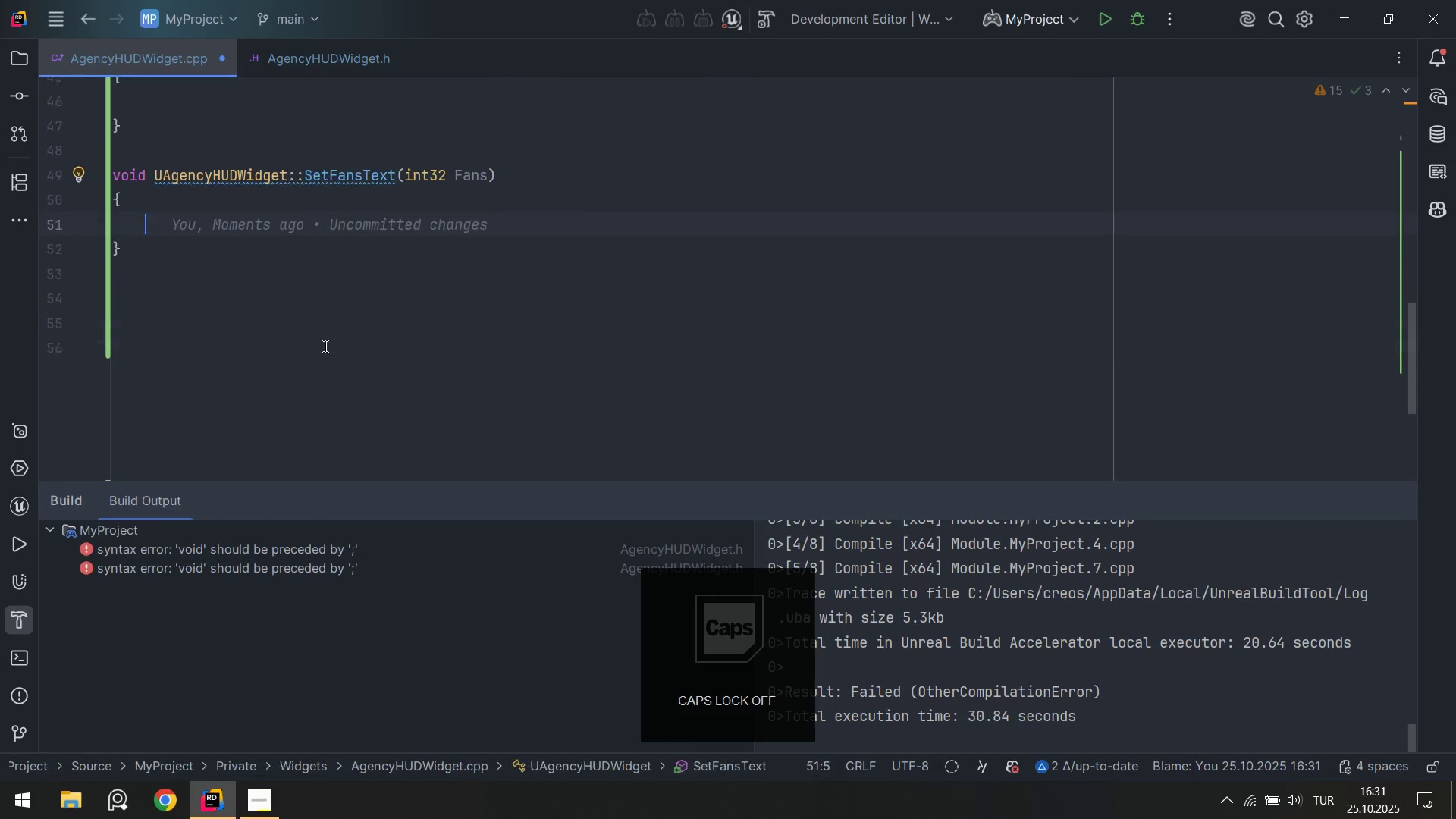 
key(ArrowDown)
 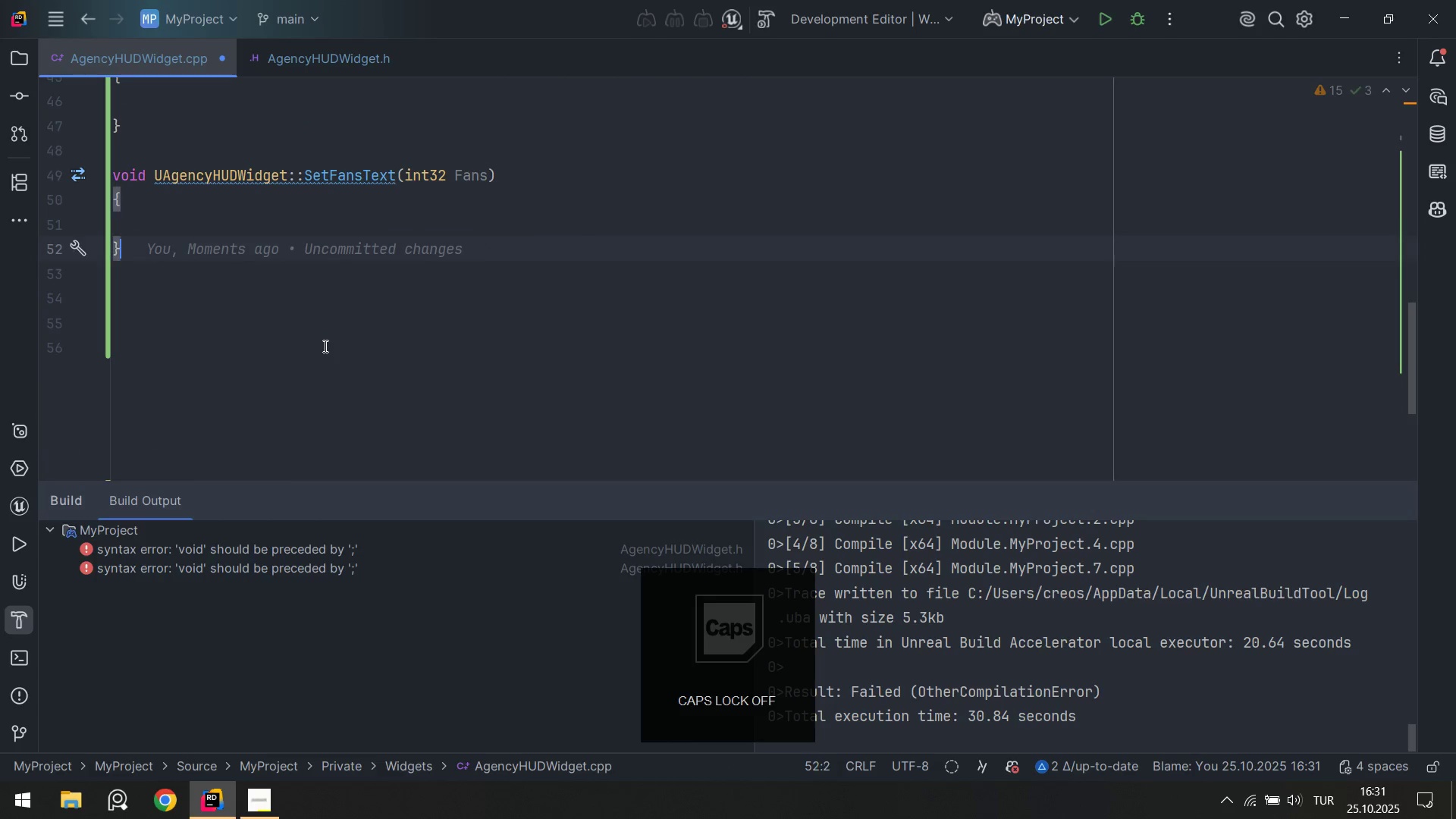 
key(Enter)
 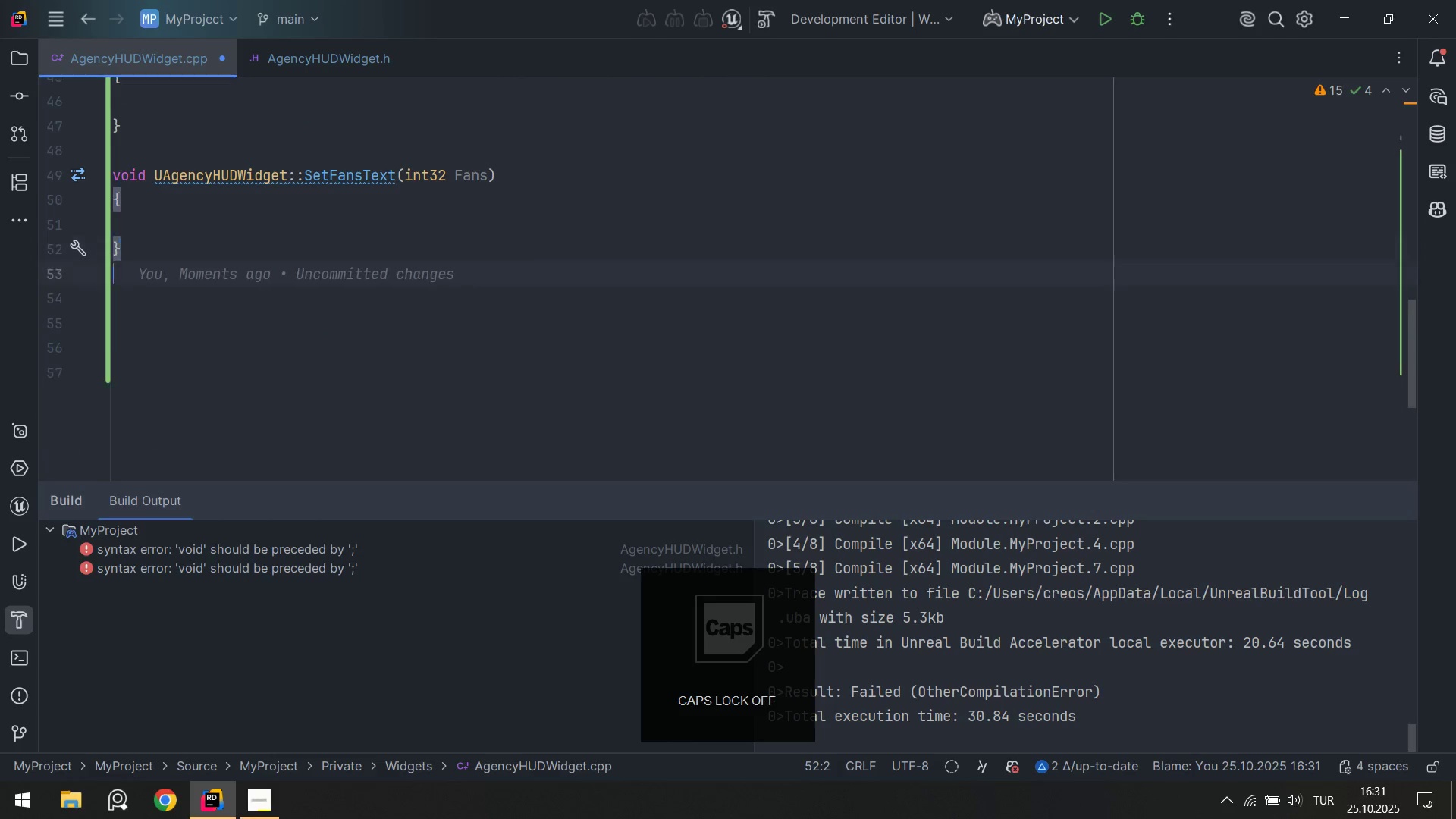 
key(Enter)
 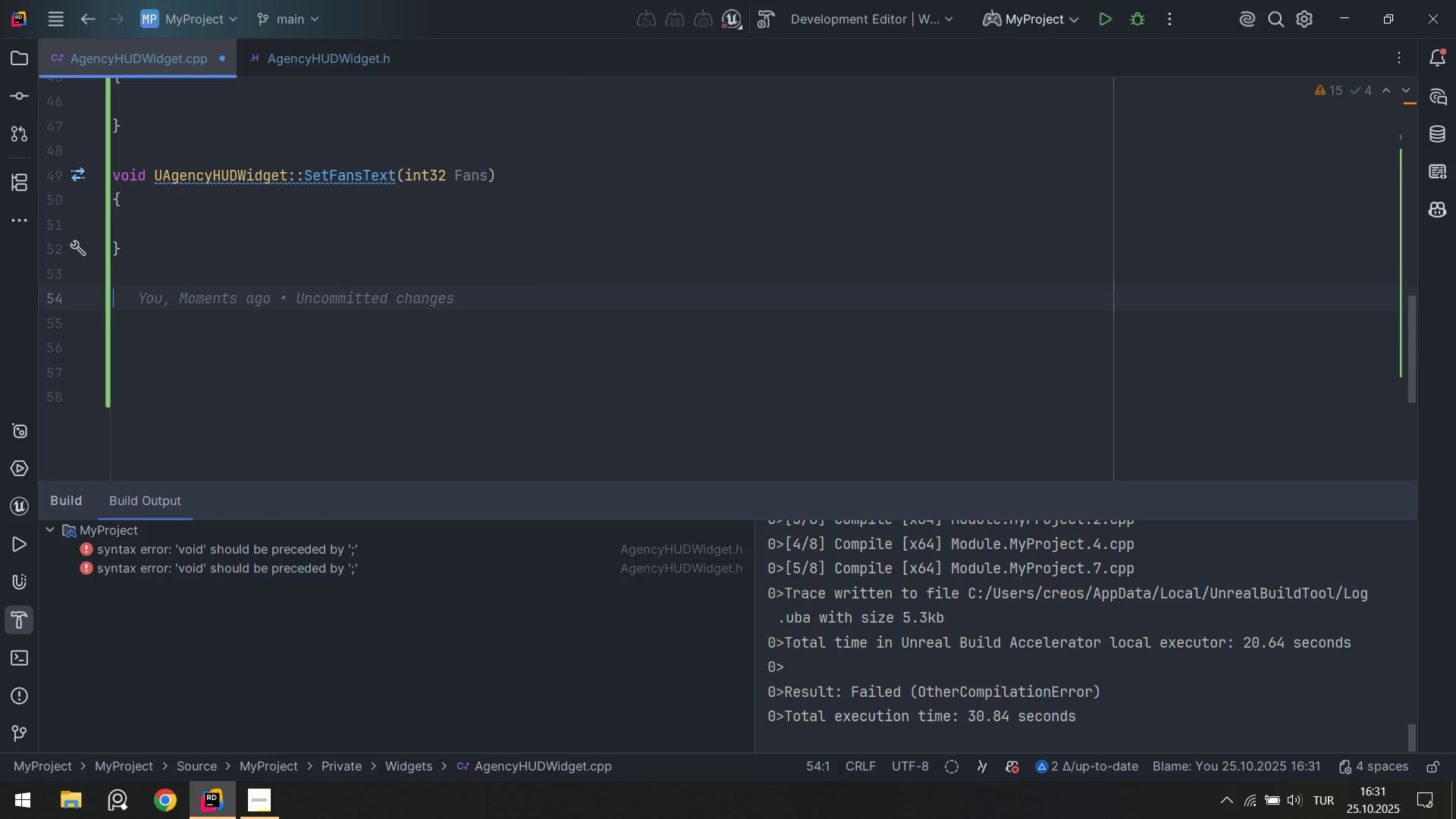 
type(vo'd UA)
 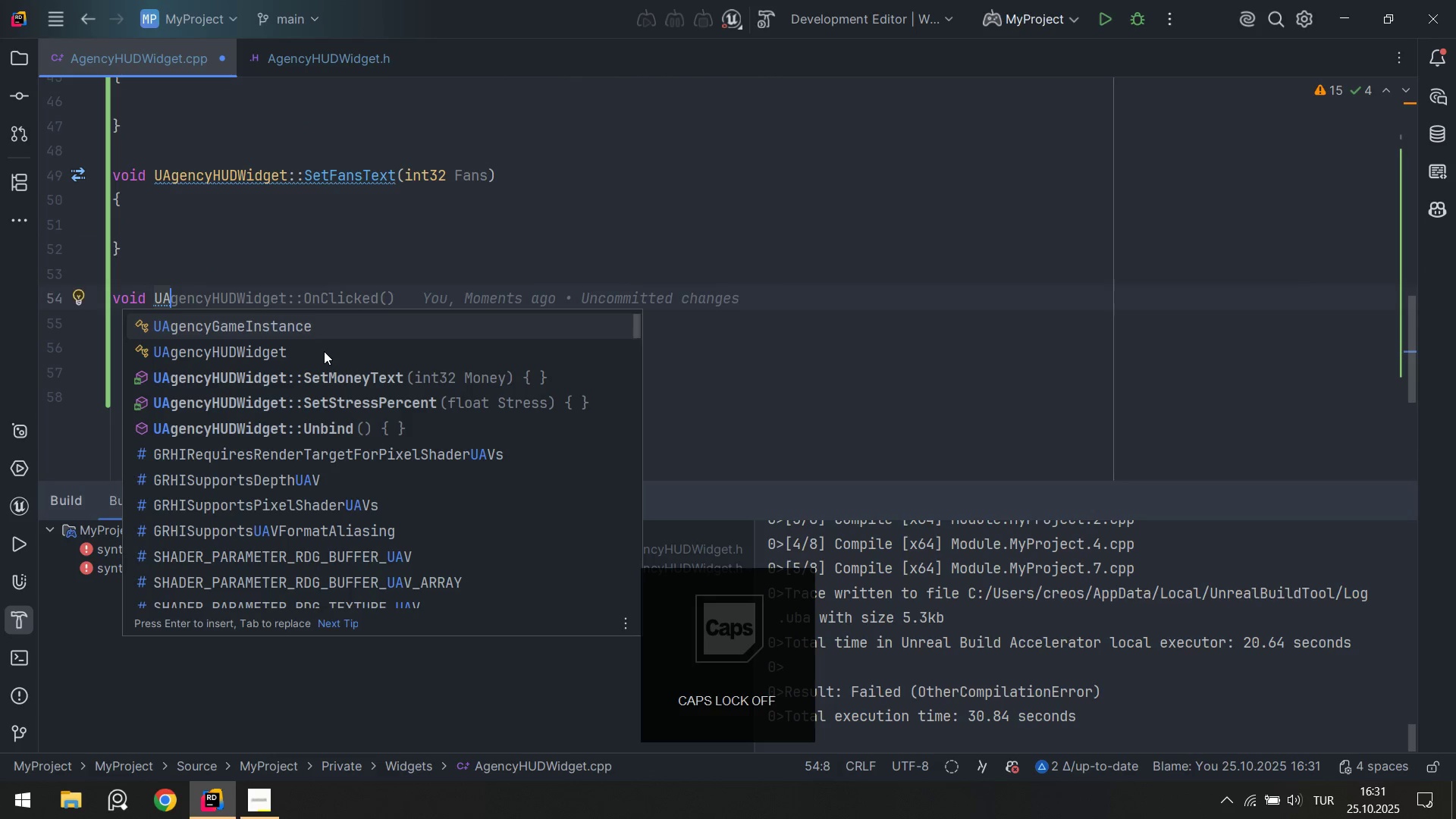 
key(ArrowDown)
 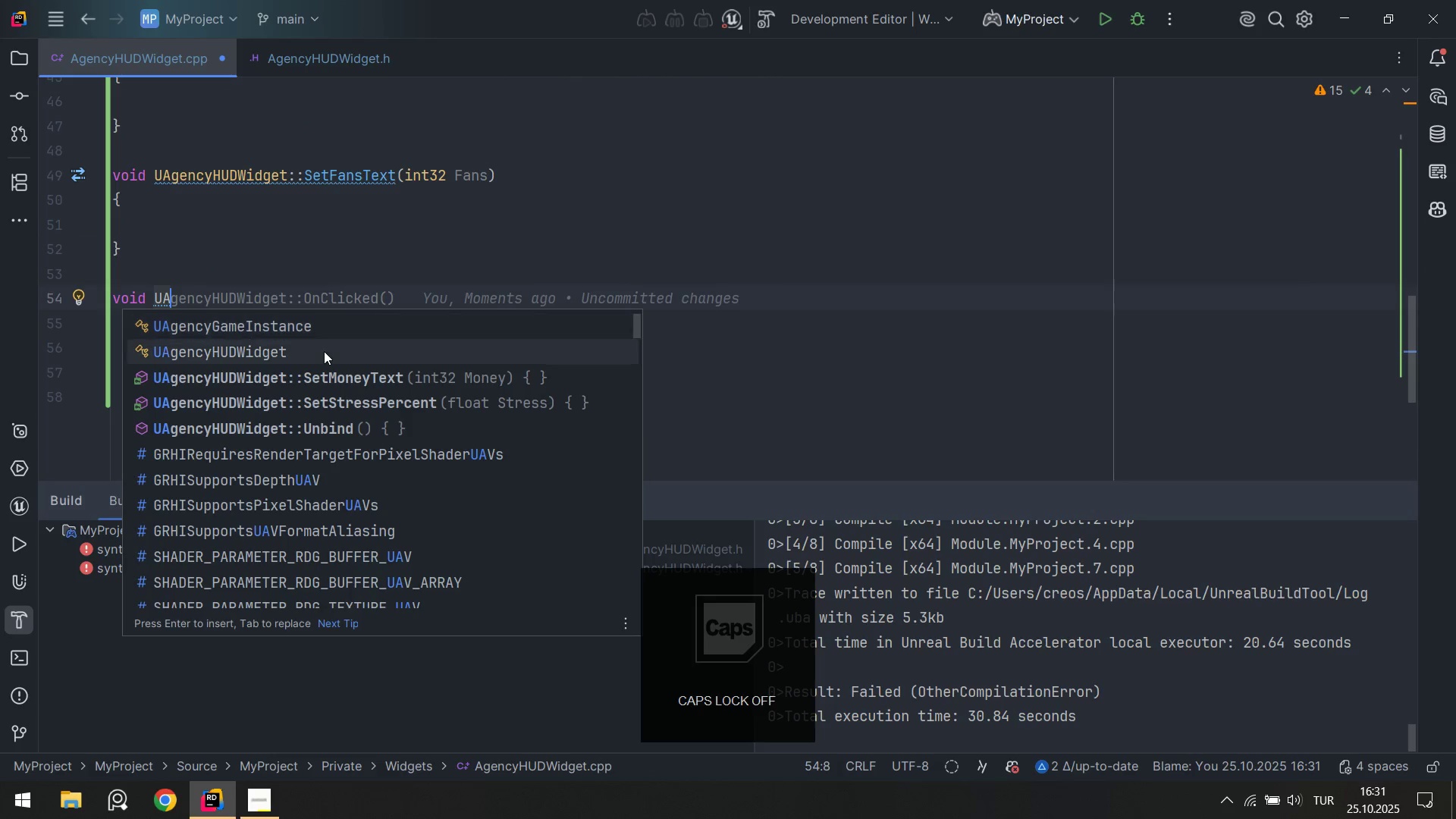 
key(ArrowDown)
 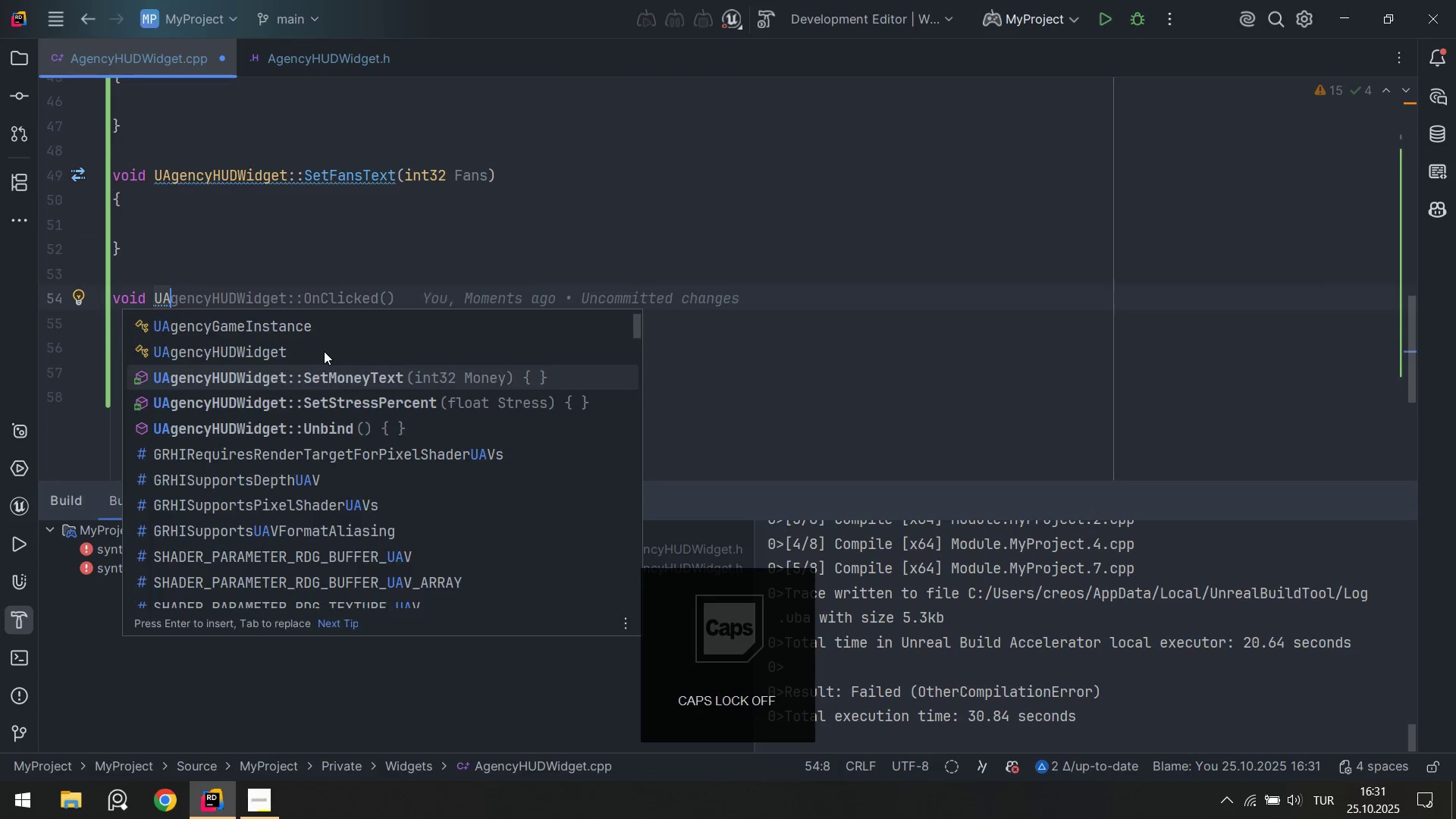 
key(Enter)
 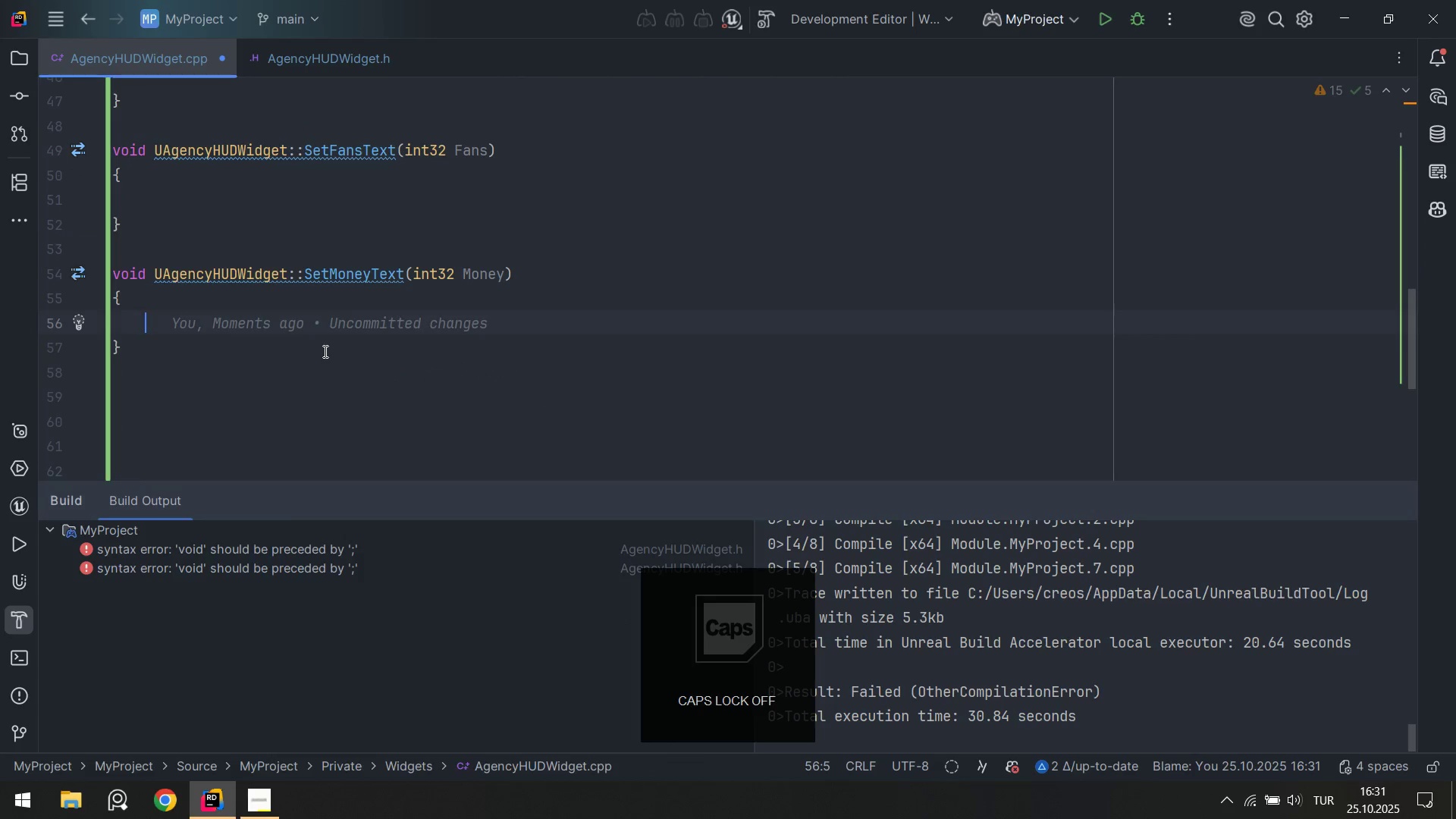 
key(ArrowDown)
 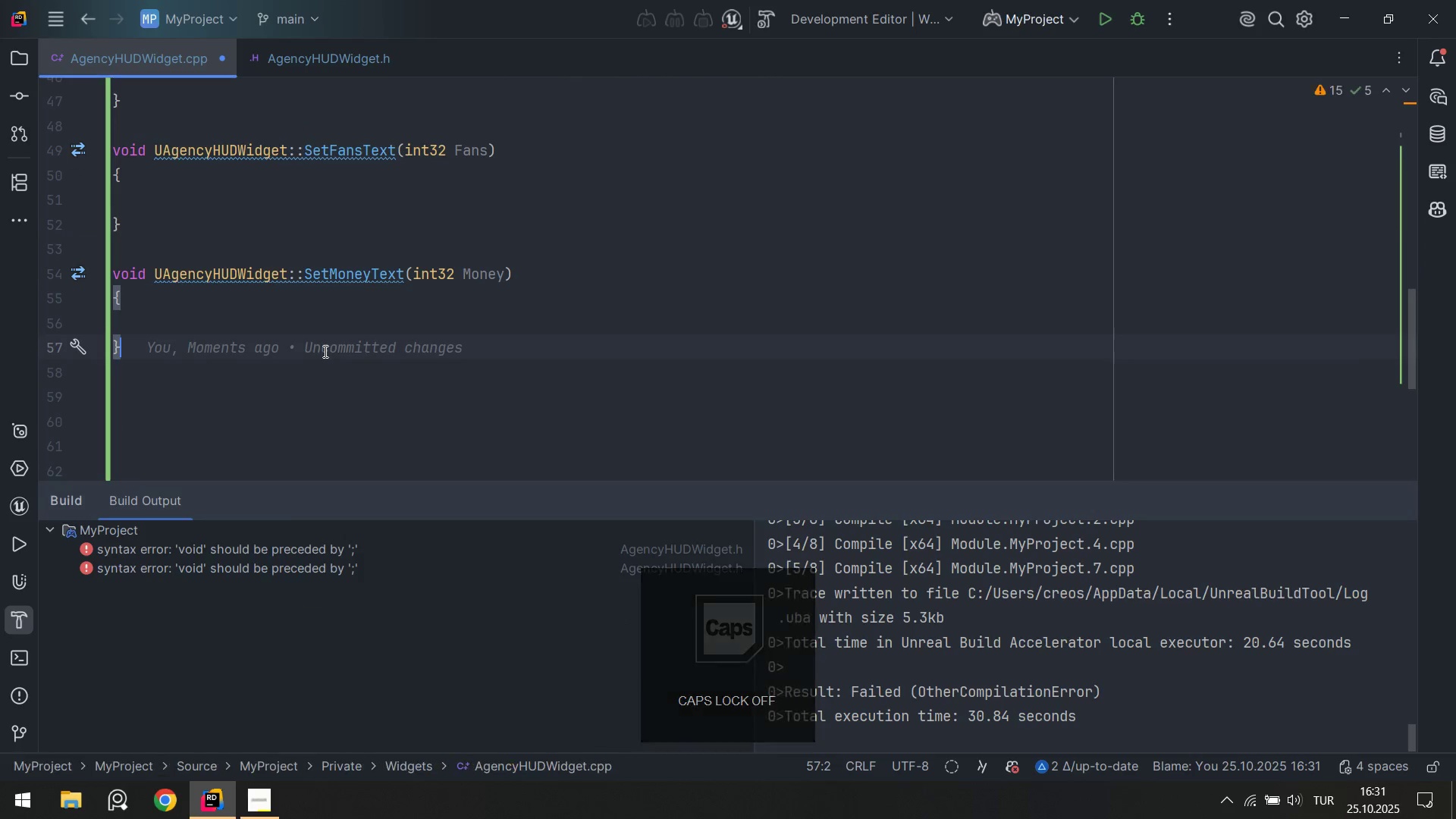 
key(Enter)
 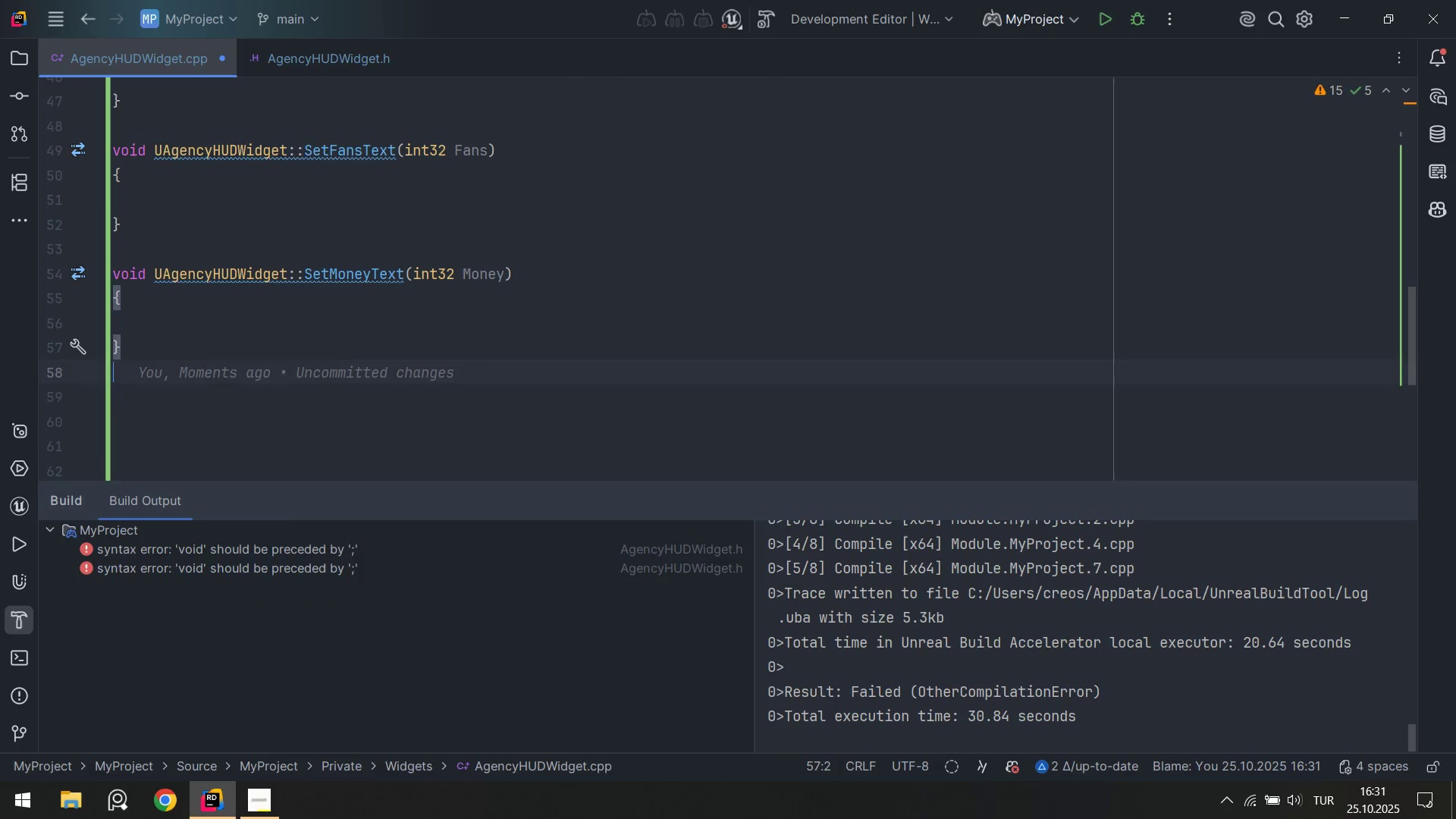 
key(Enter)
 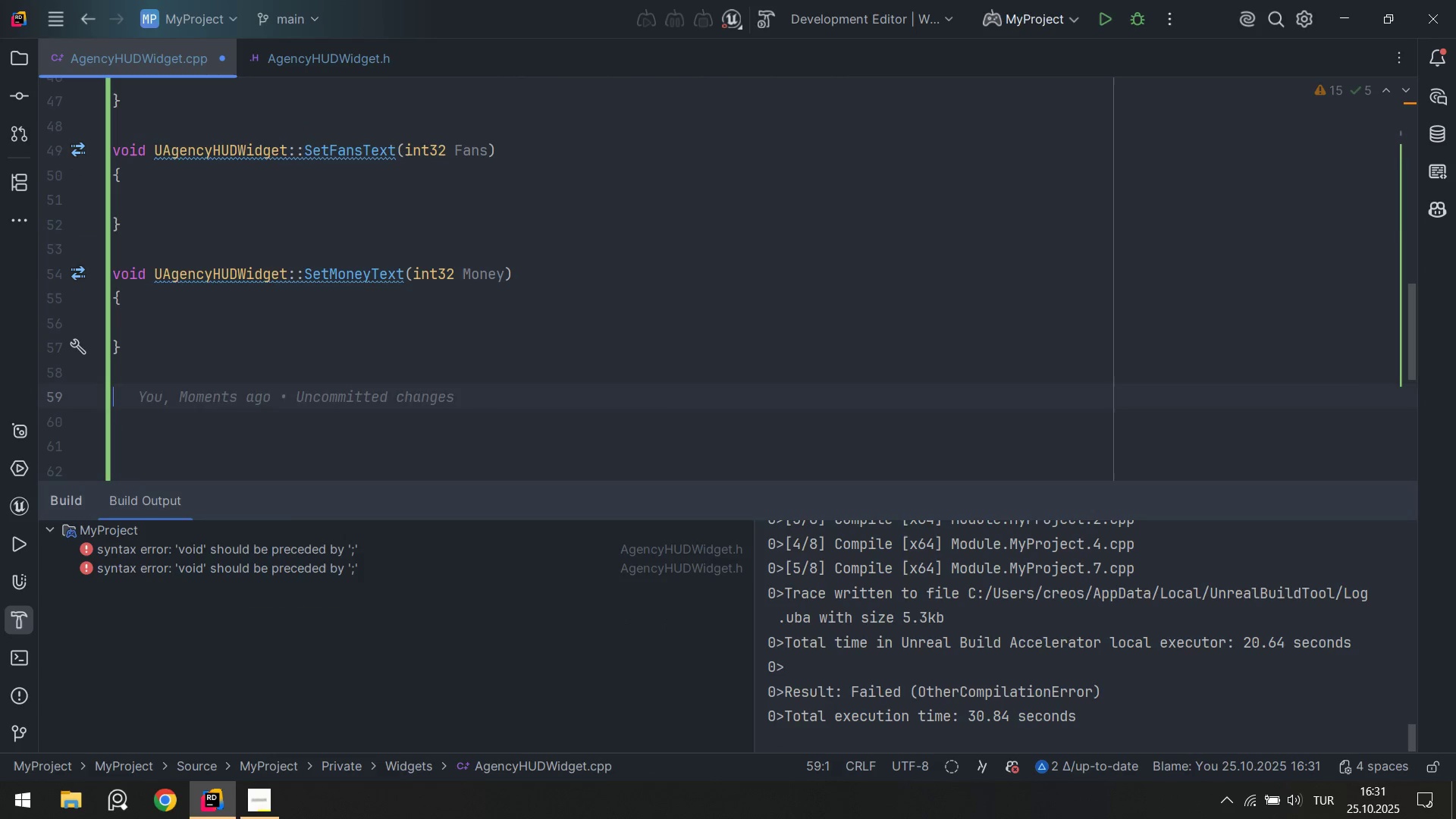 
type(vo'd Ua)
 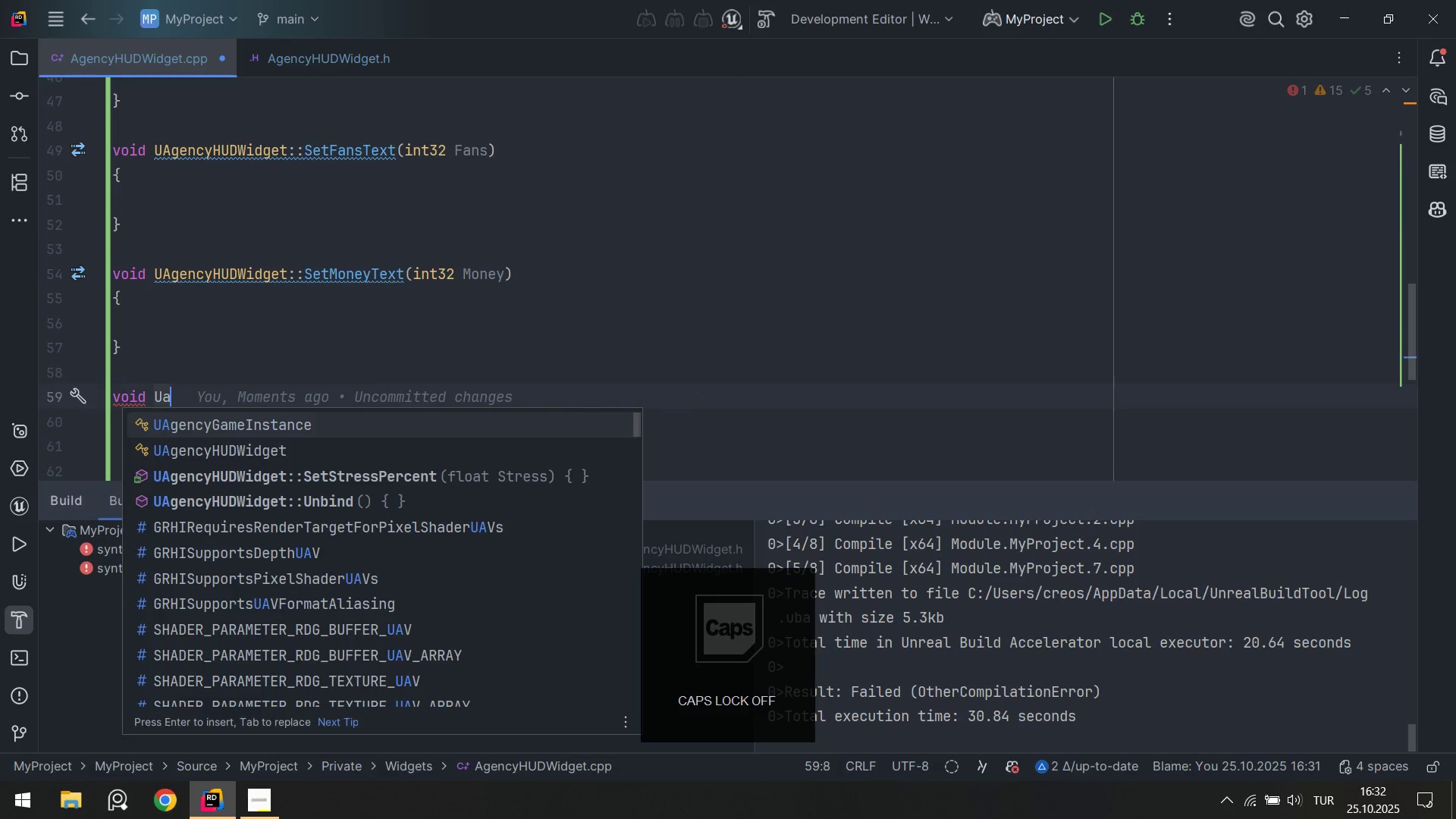 
key(ArrowDown)
 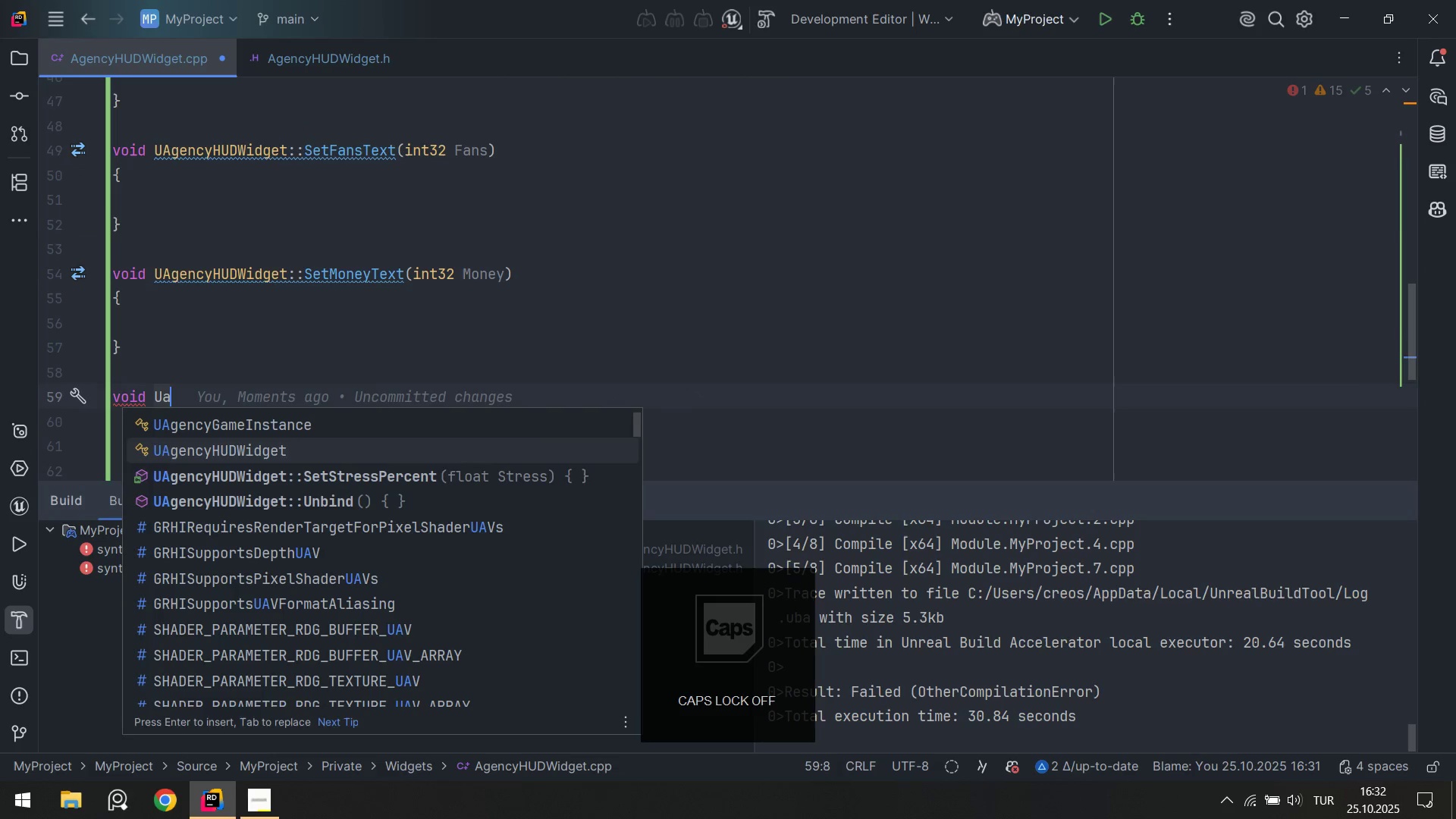 
key(ArrowDown)
 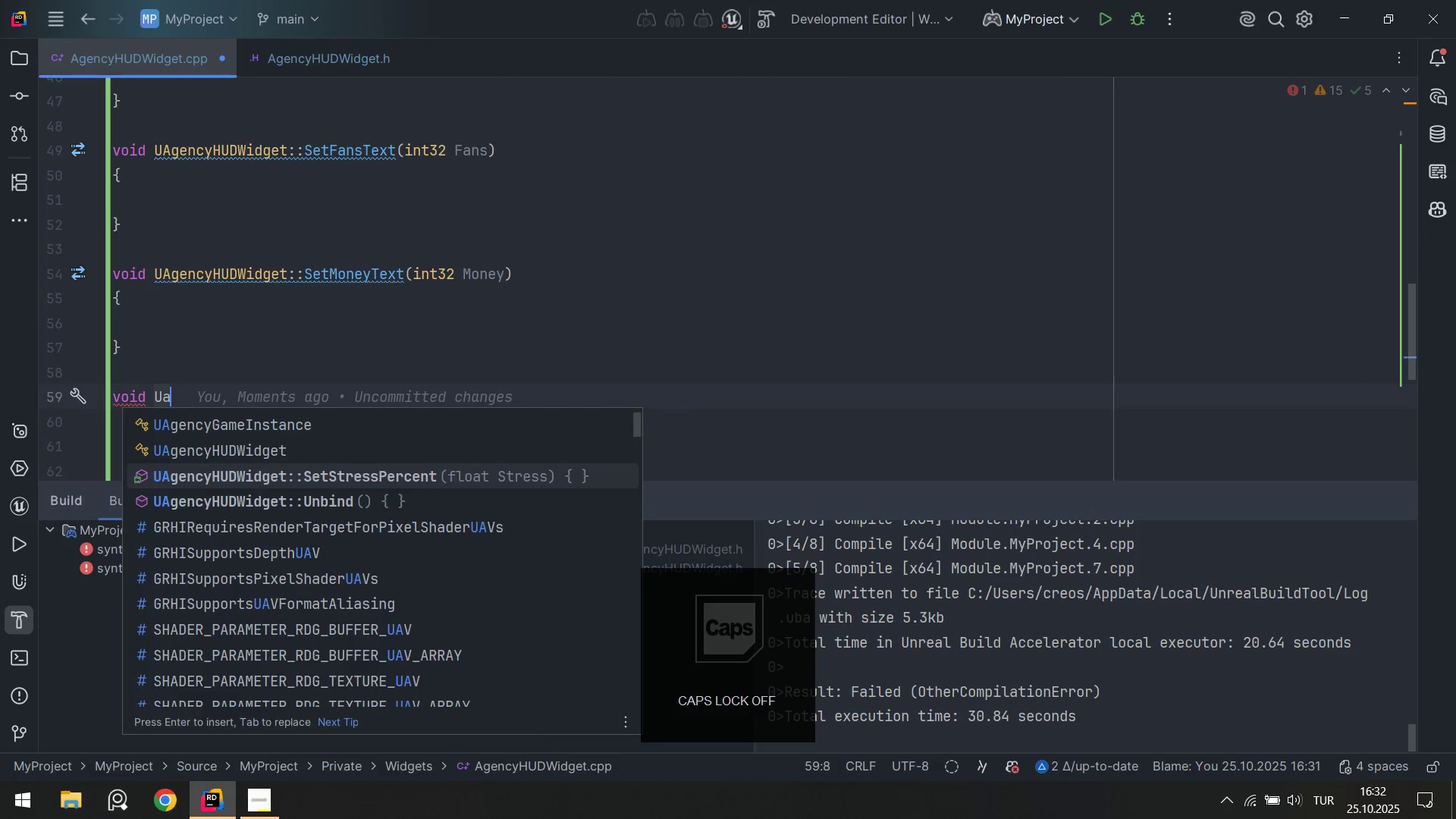 
key(Enter)
 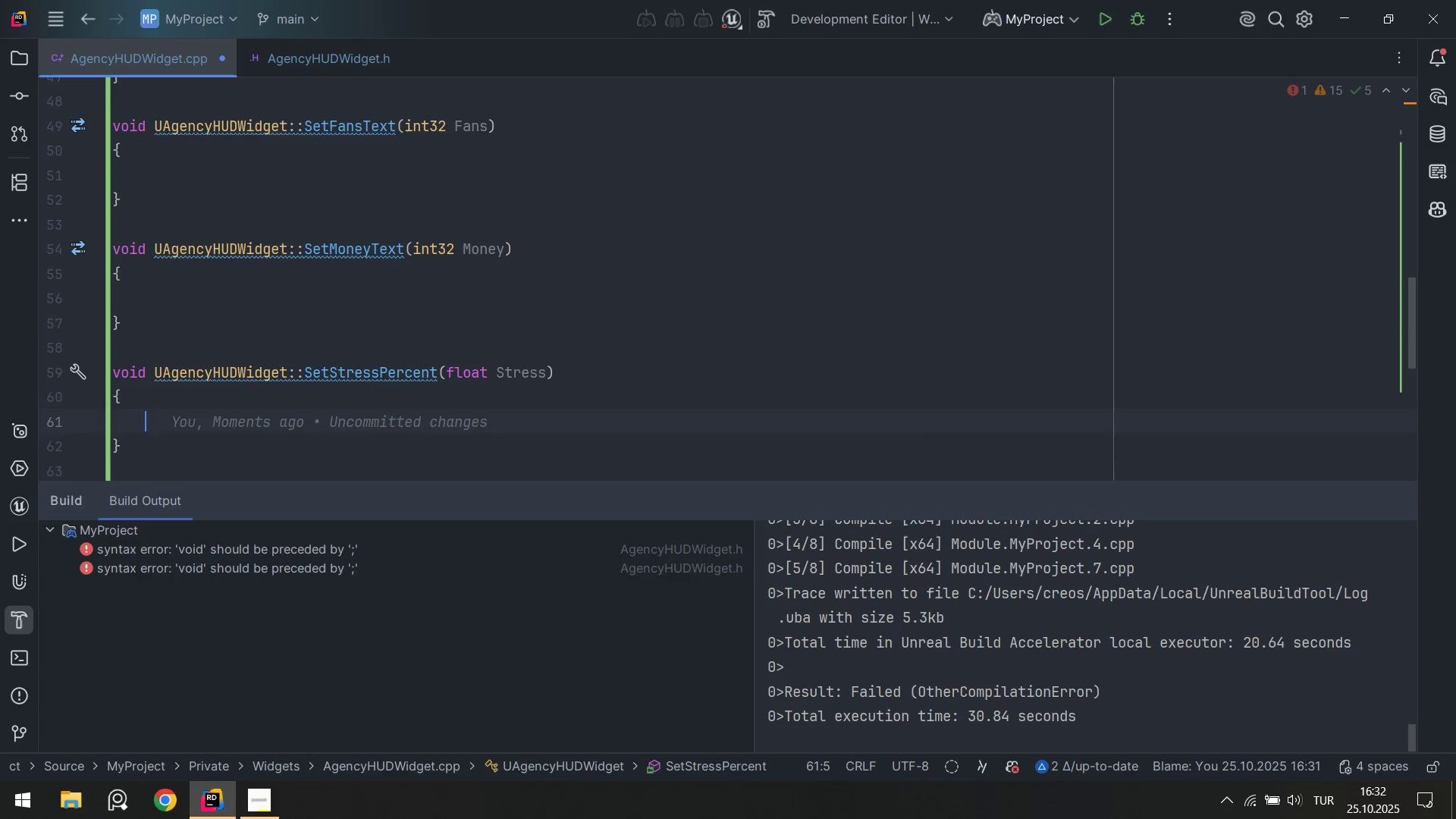 
key(ArrowDown)
 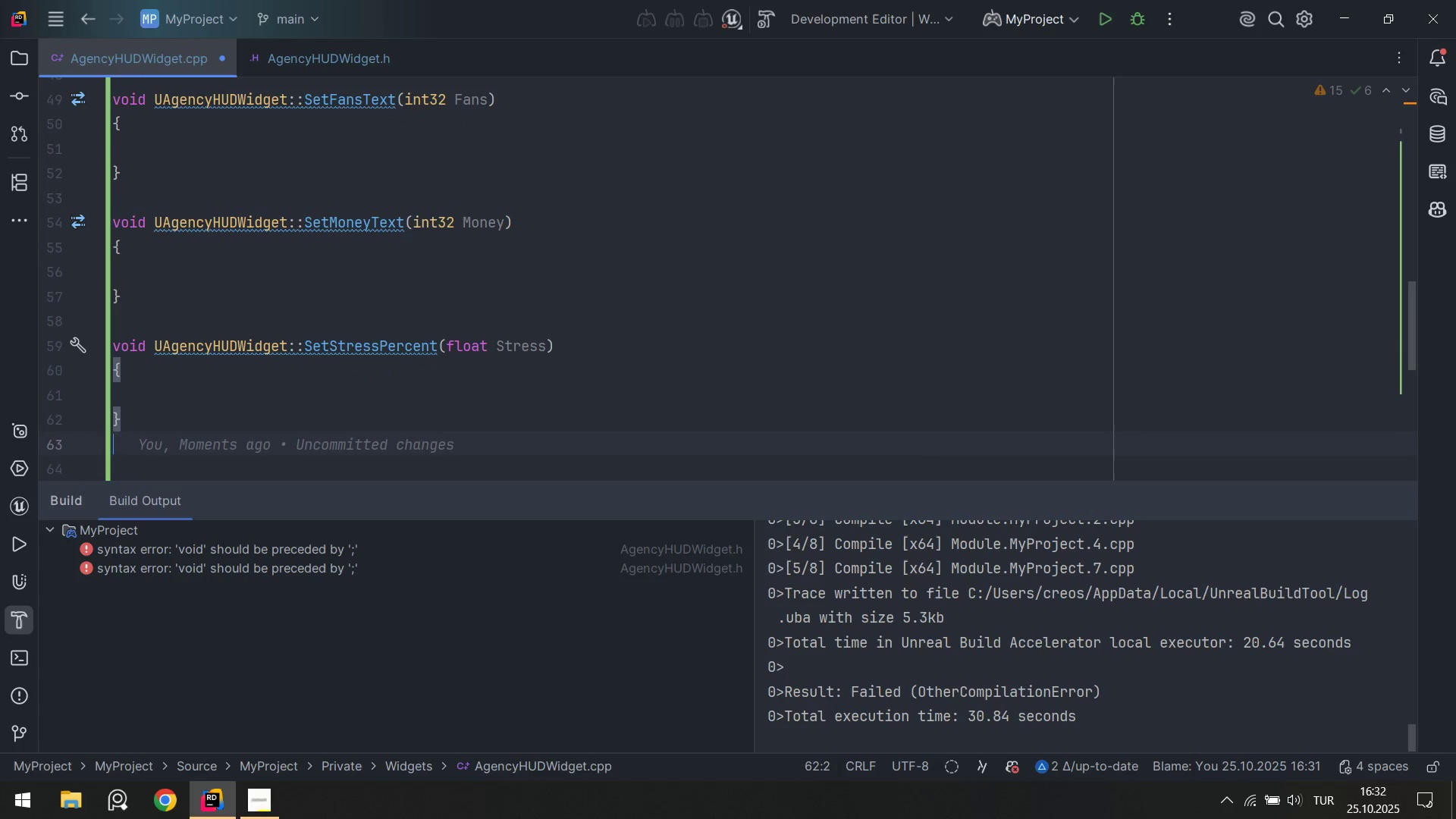 
key(Enter)
 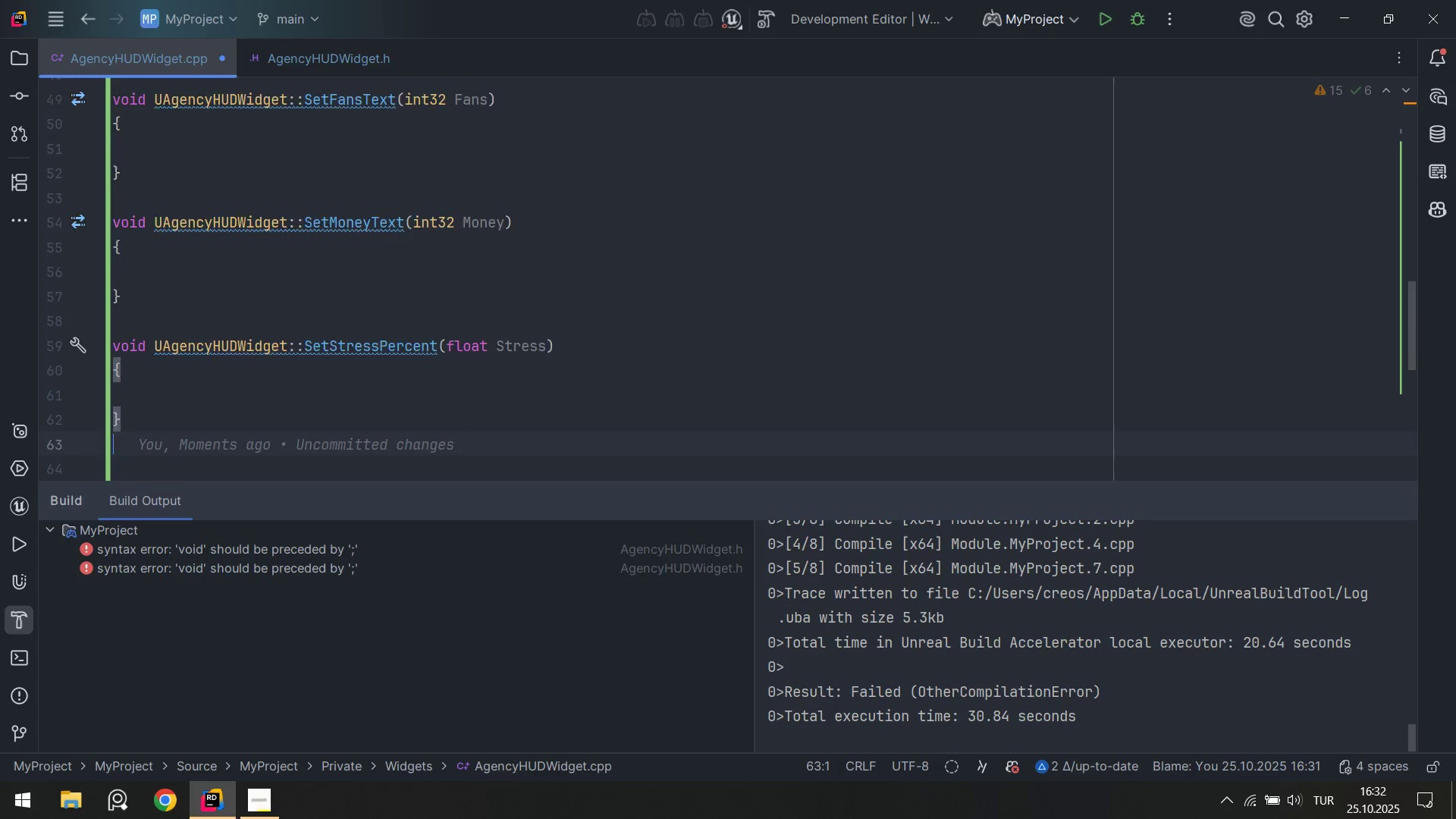 
key(Enter)
 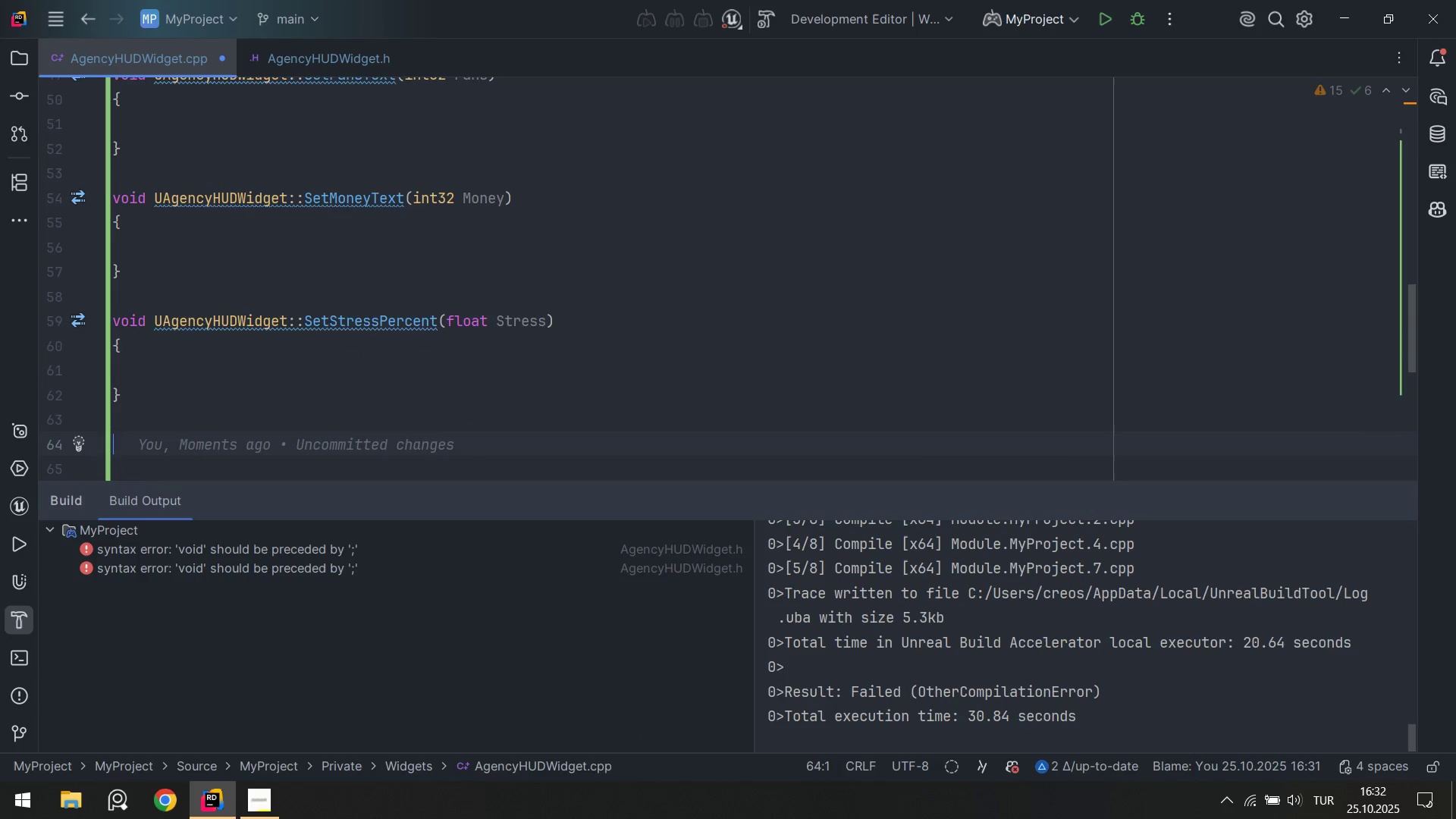 
type(vo'd UA)
 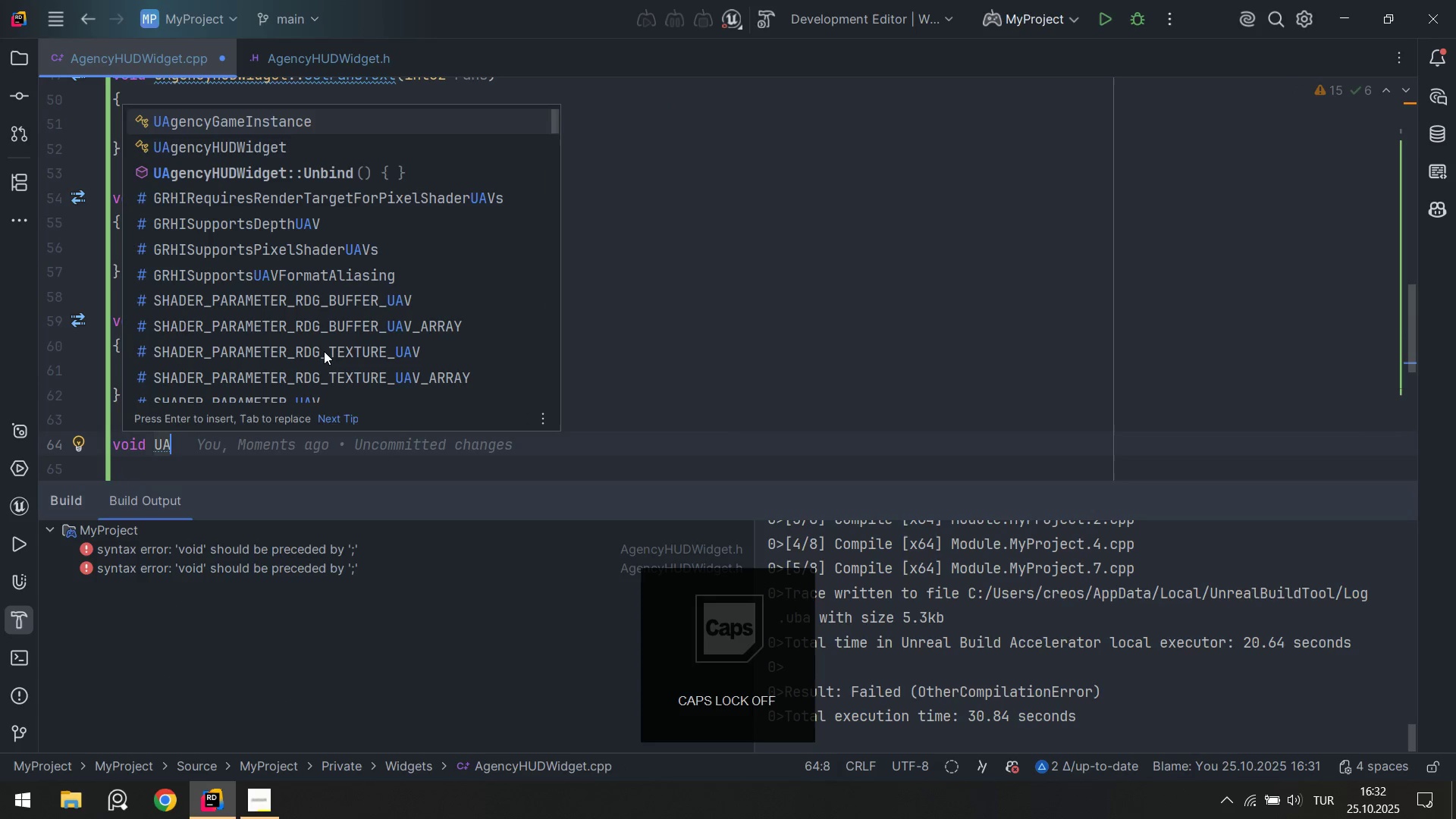 
key(ArrowDown)
 